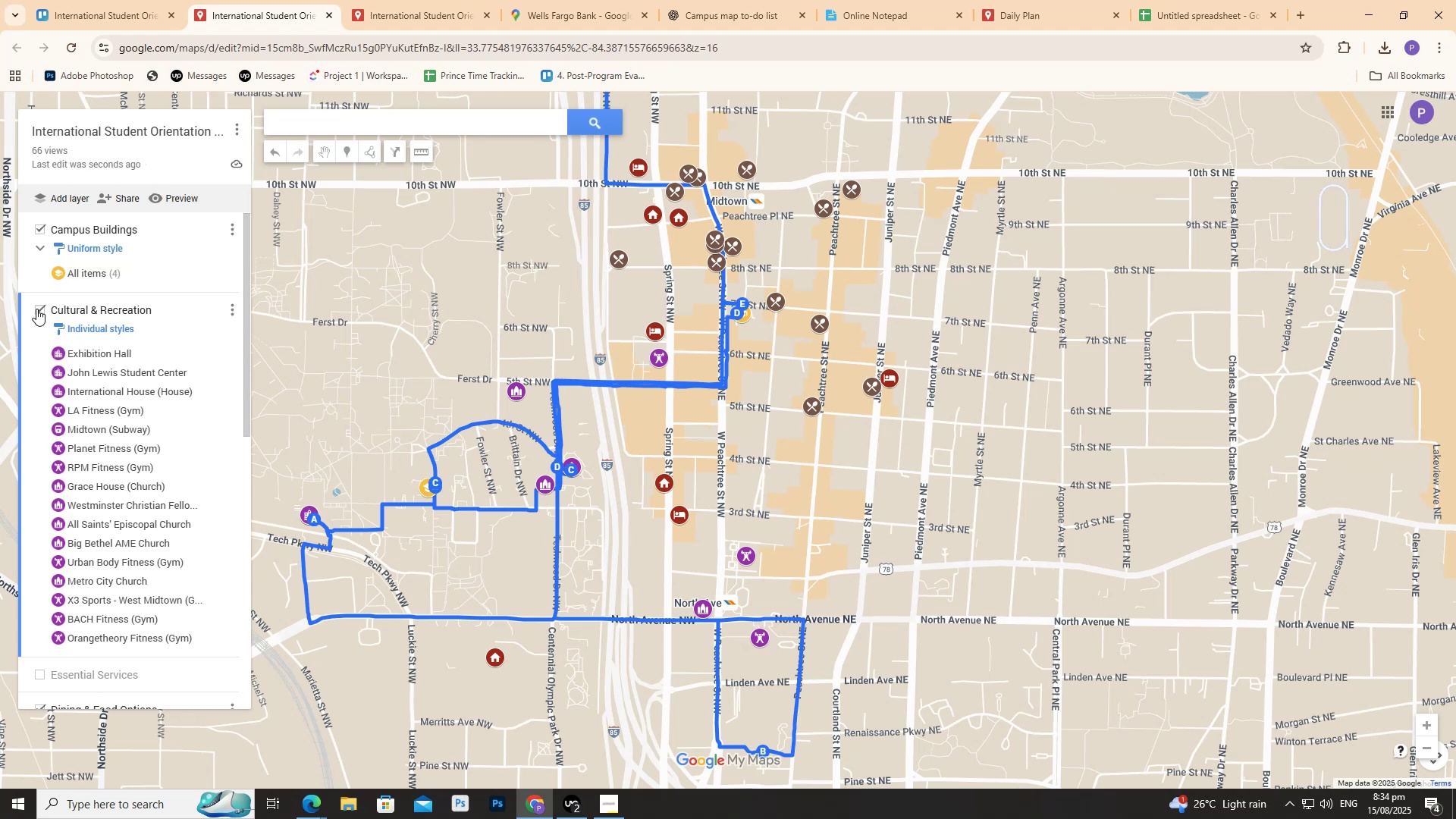 
left_click([36, 309])
 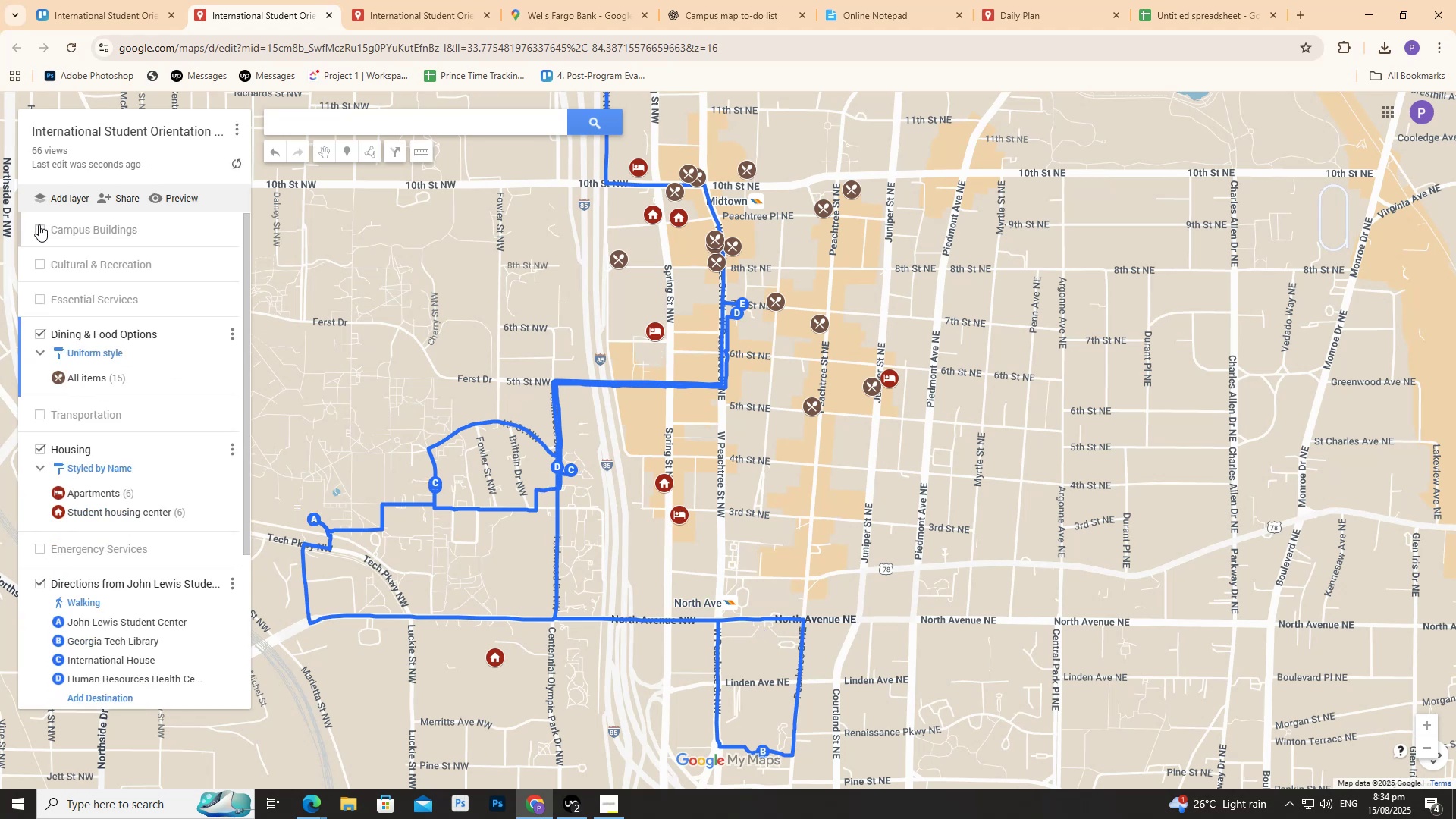 
mouse_move([192, 199])
 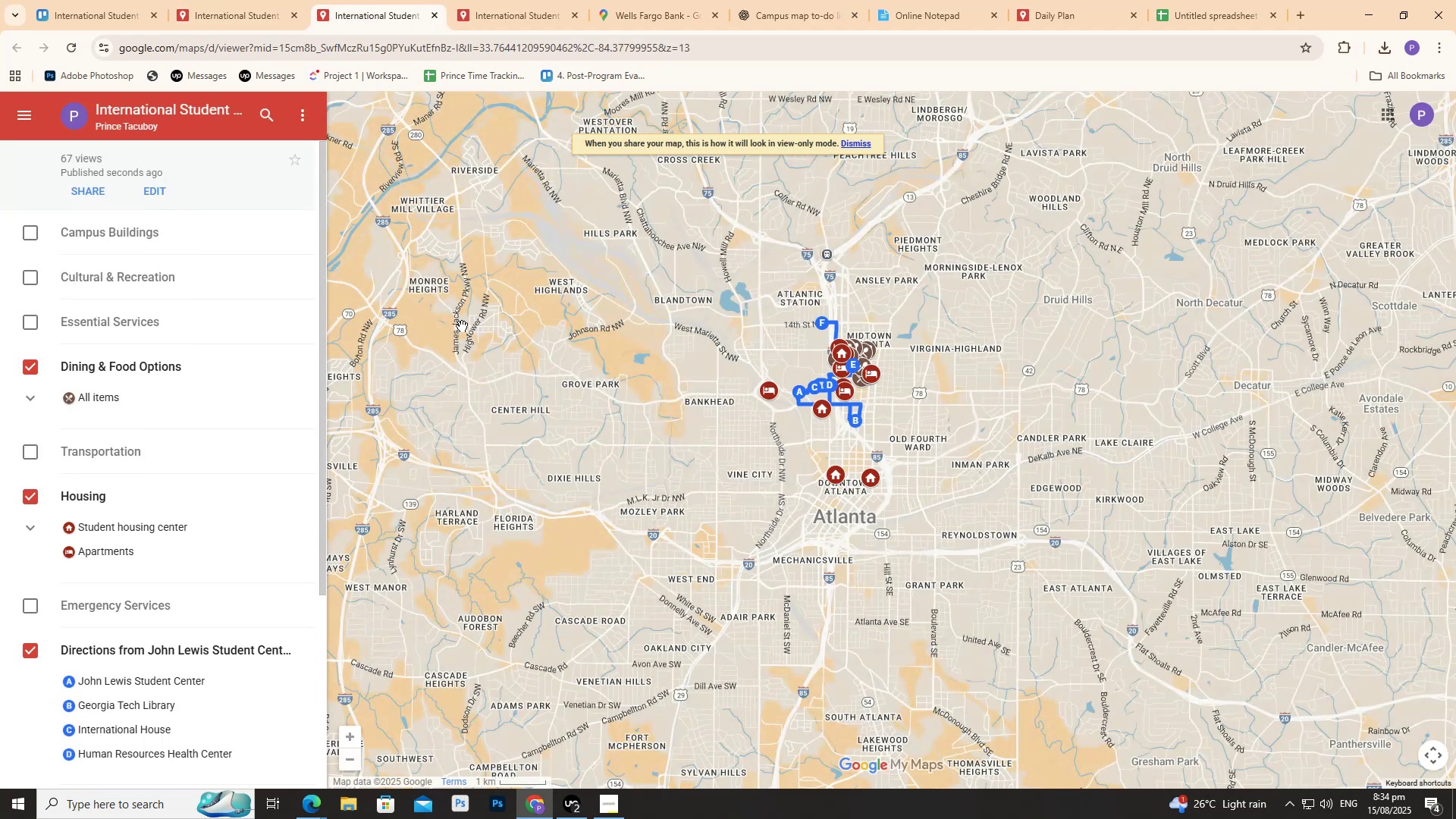 
scroll: coordinate [762, 395], scroll_direction: up, amount: 8.0
 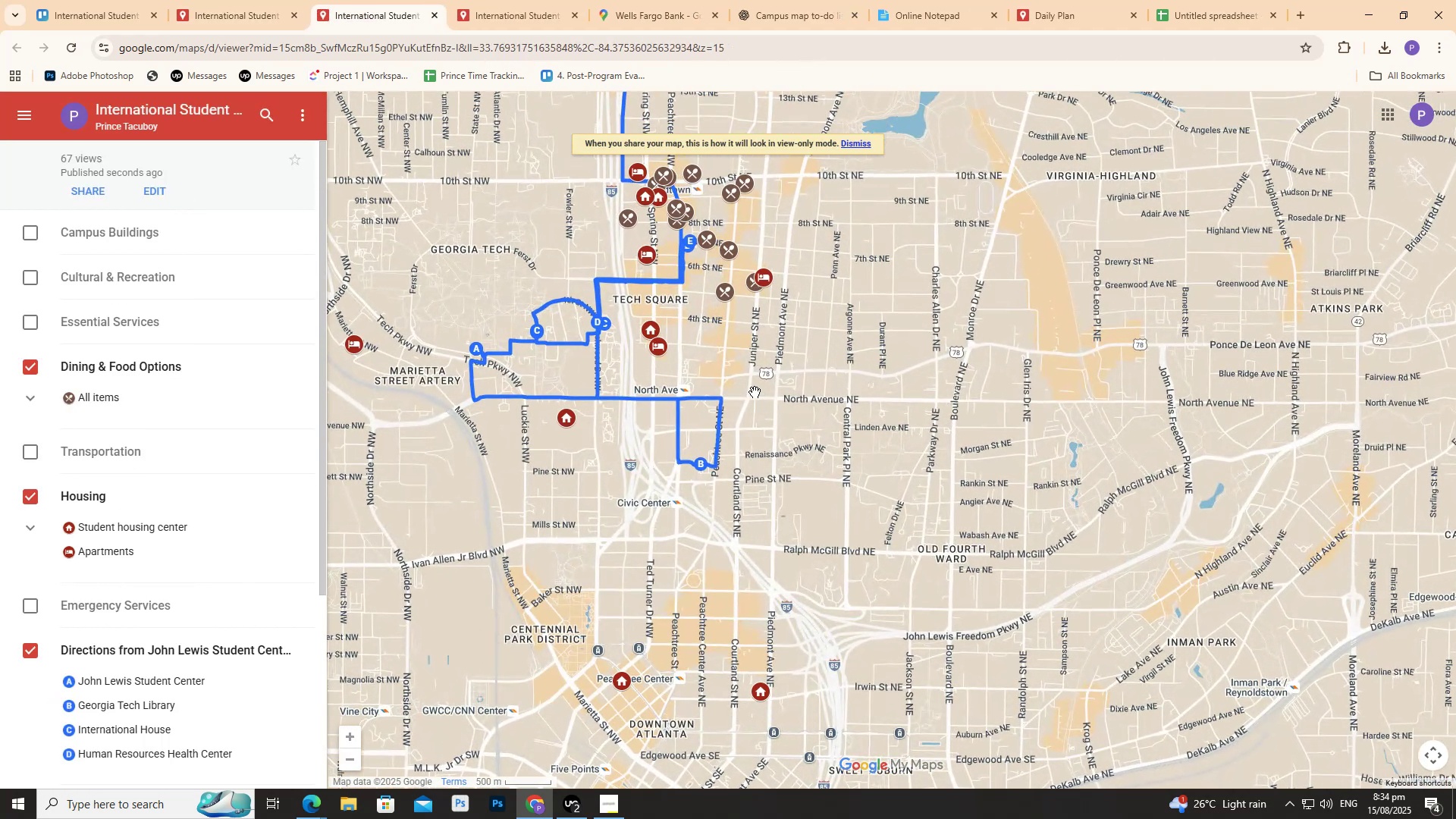 
left_click_drag(start_coordinate=[661, 315], to_coordinate=[700, 419])
 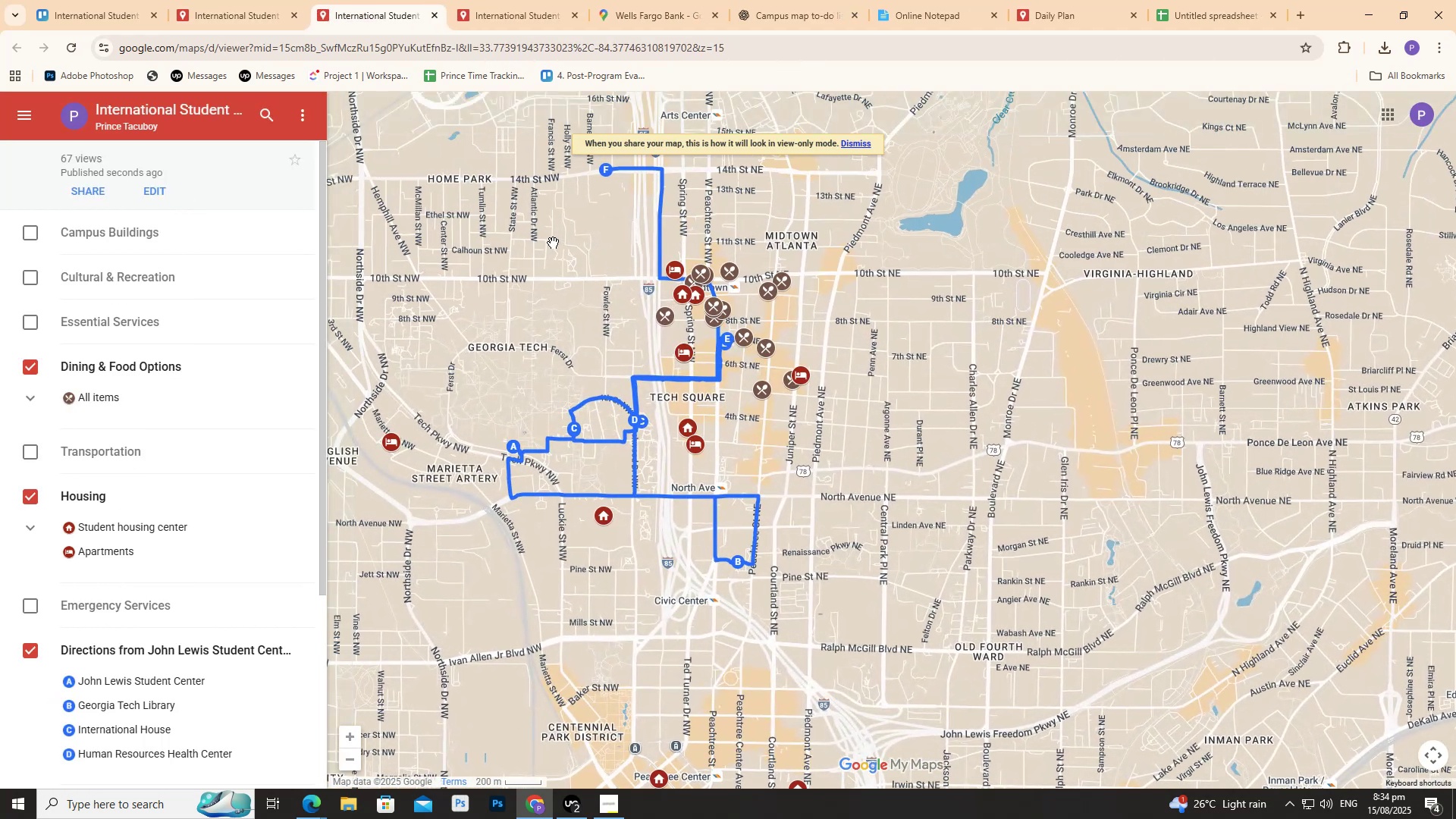 
scroll: coordinate [553, 243], scroll_direction: up, amount: 1.0
 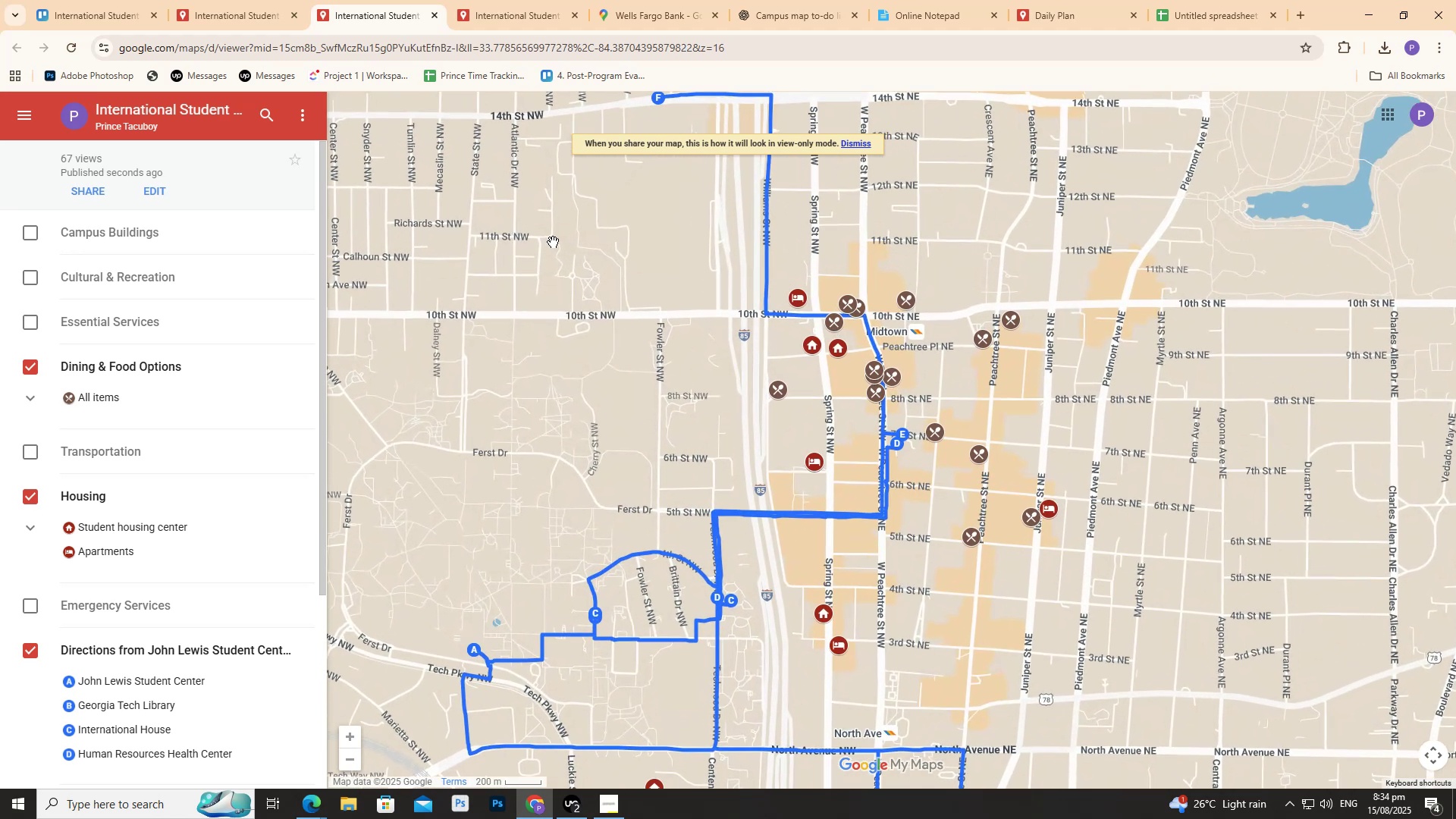 
scroll: coordinate [553, 242], scroll_direction: down, amount: 7.0
 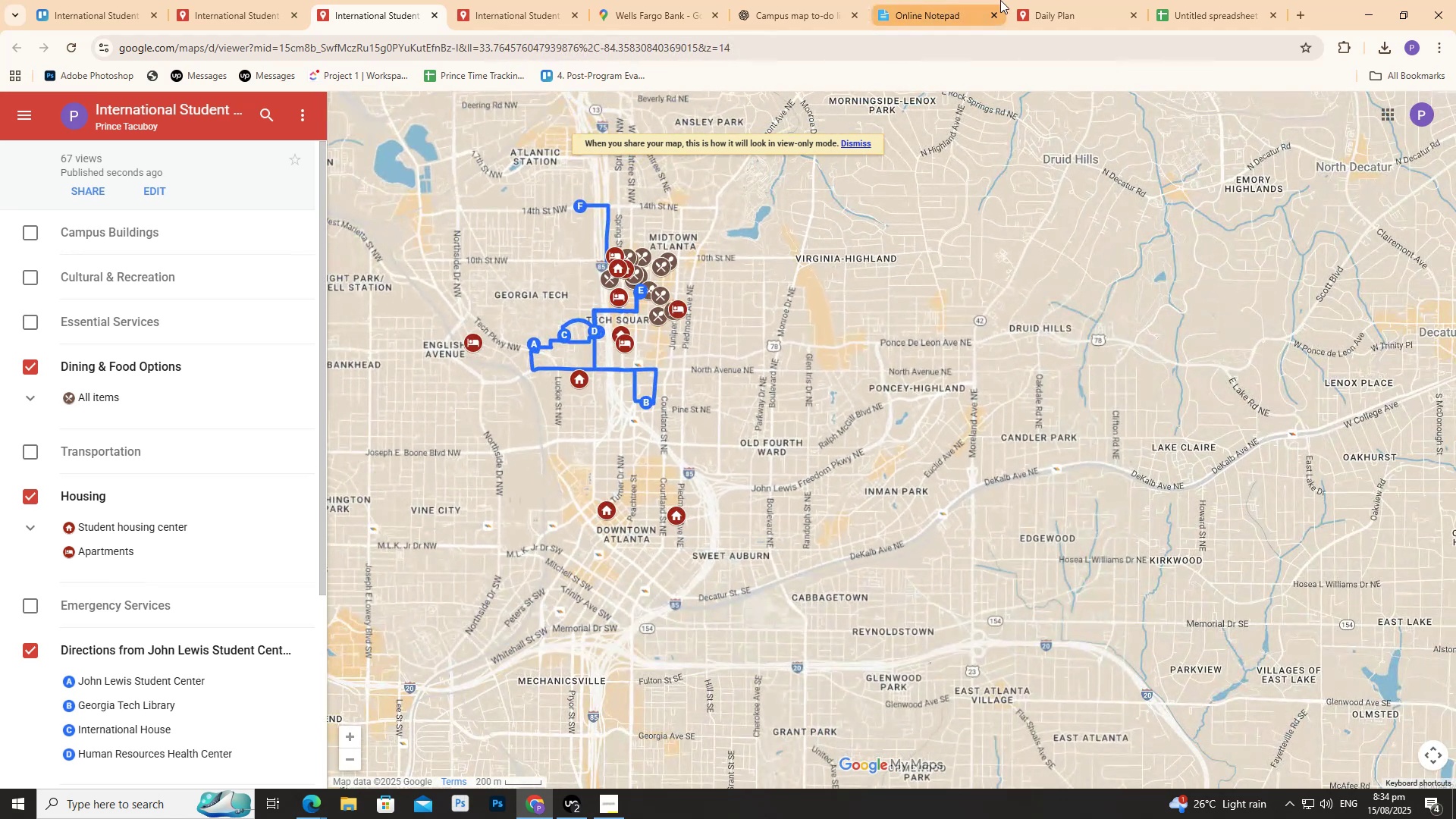 
left_click([1025, 0])
 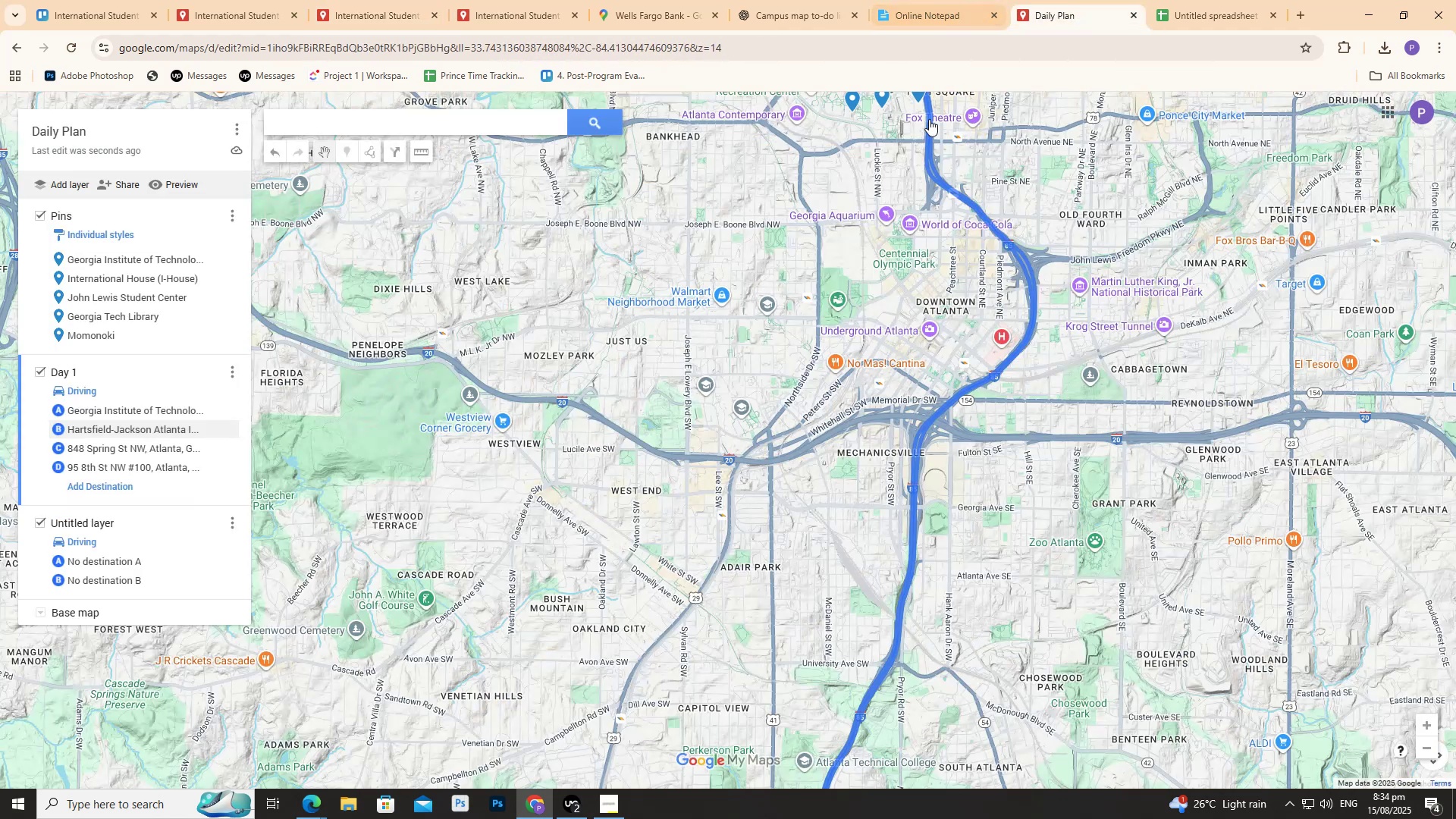 
scroll: coordinate [921, 239], scroll_direction: down, amount: 4.0
 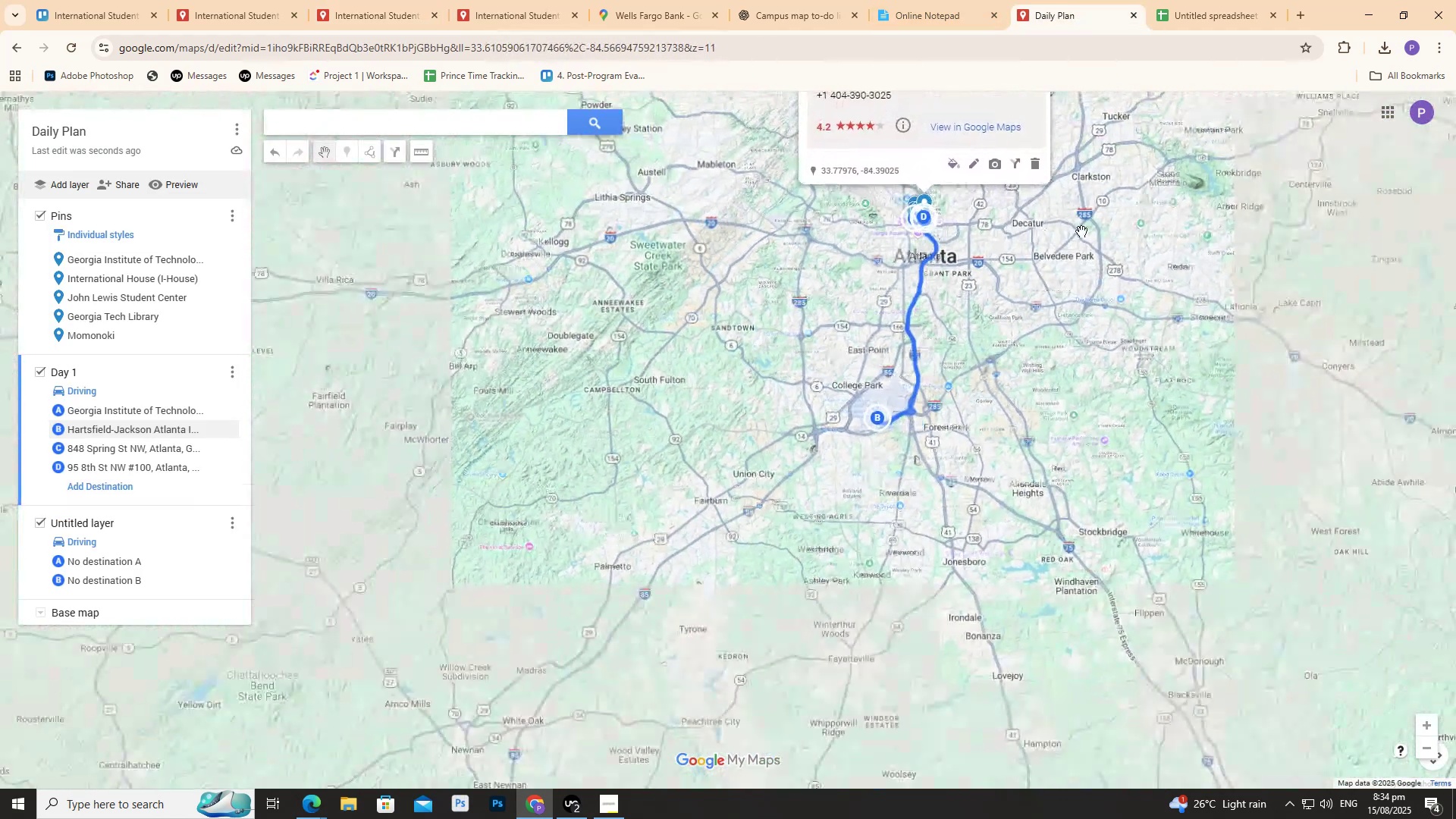 
scroll: coordinate [815, 218], scroll_direction: up, amount: 14.0
 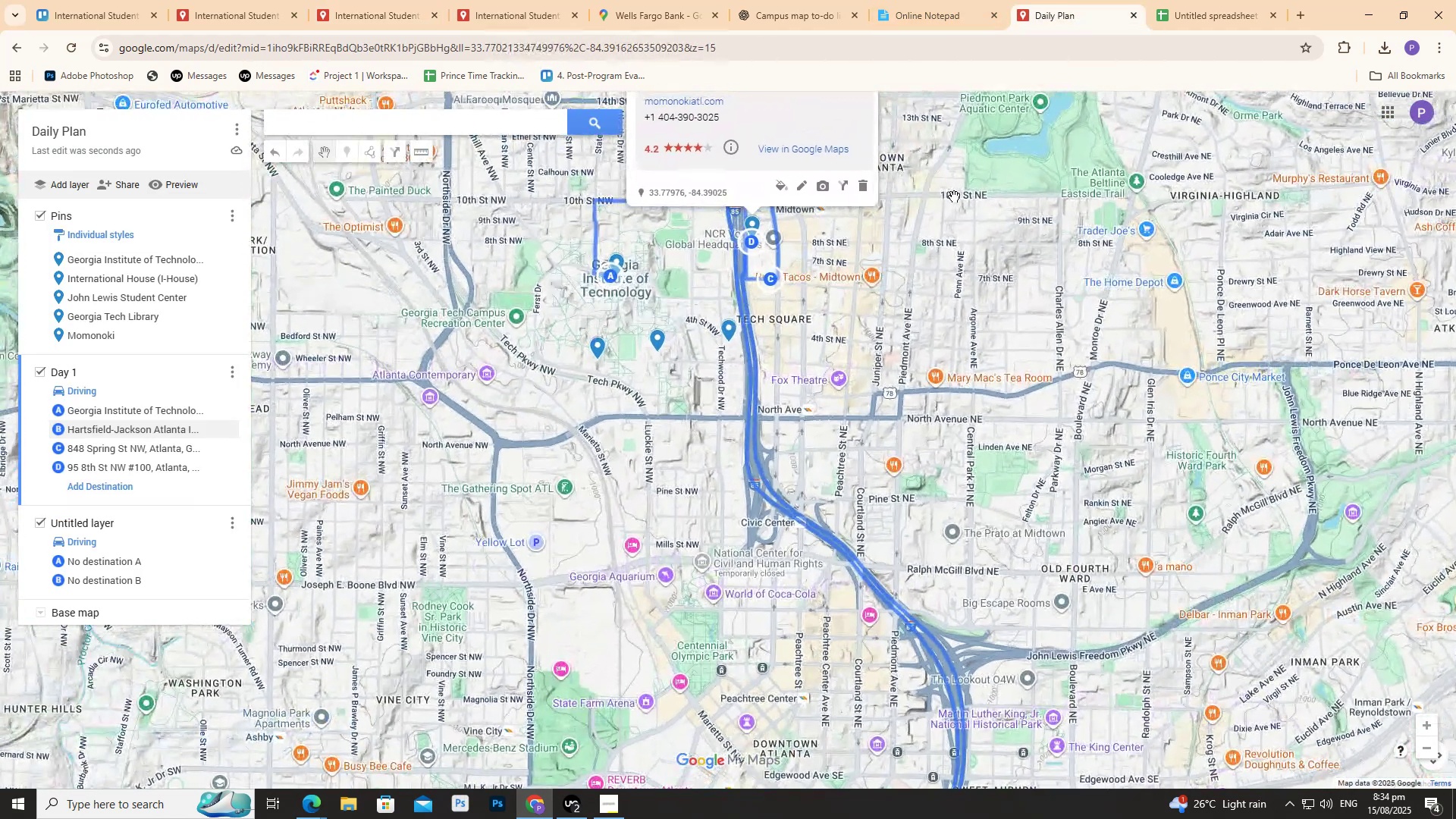 
left_click_drag(start_coordinate=[947, 234], to_coordinate=[938, 315])
 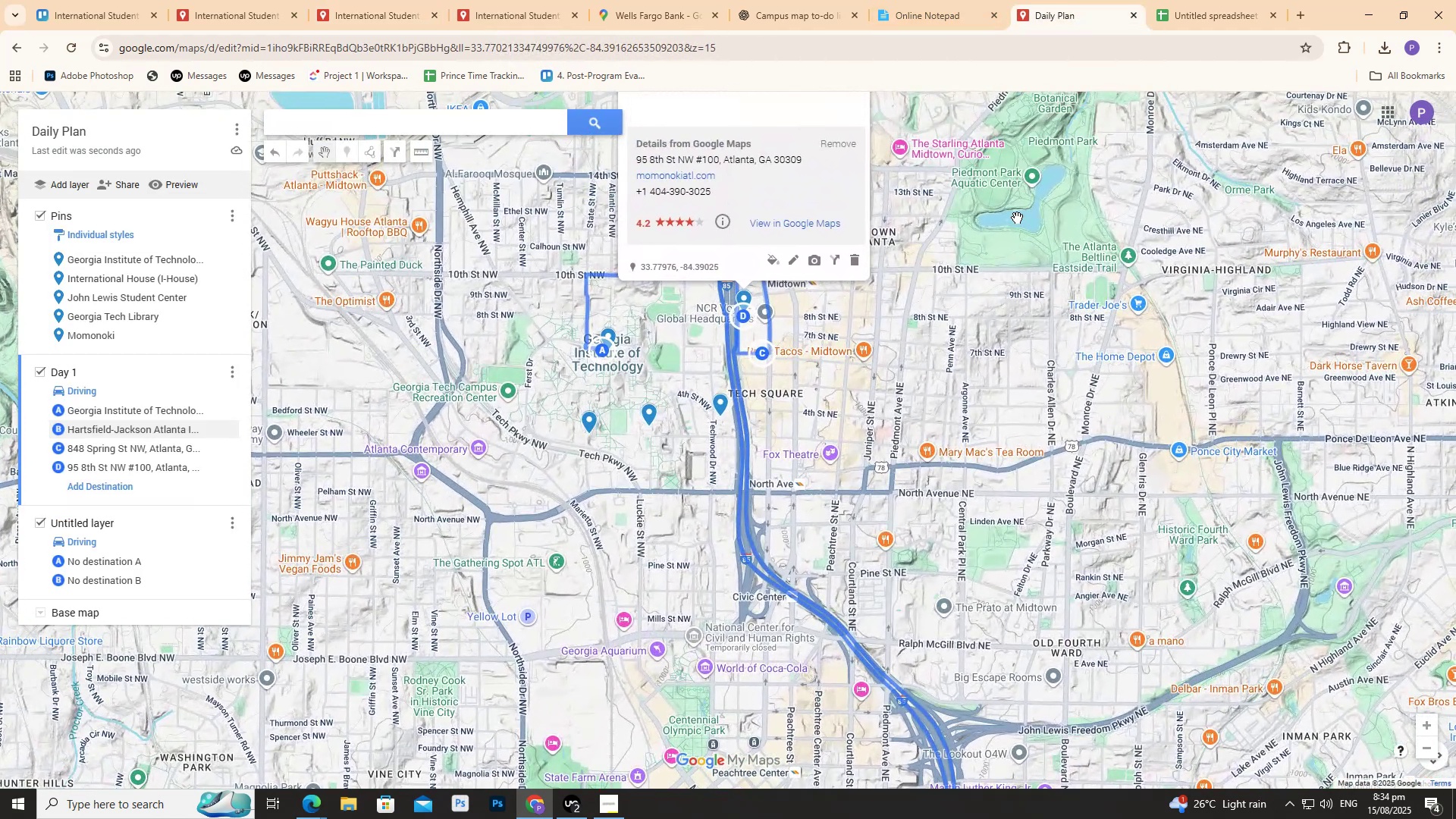 
left_click_drag(start_coordinate=[1002, 238], to_coordinate=[975, 293])
 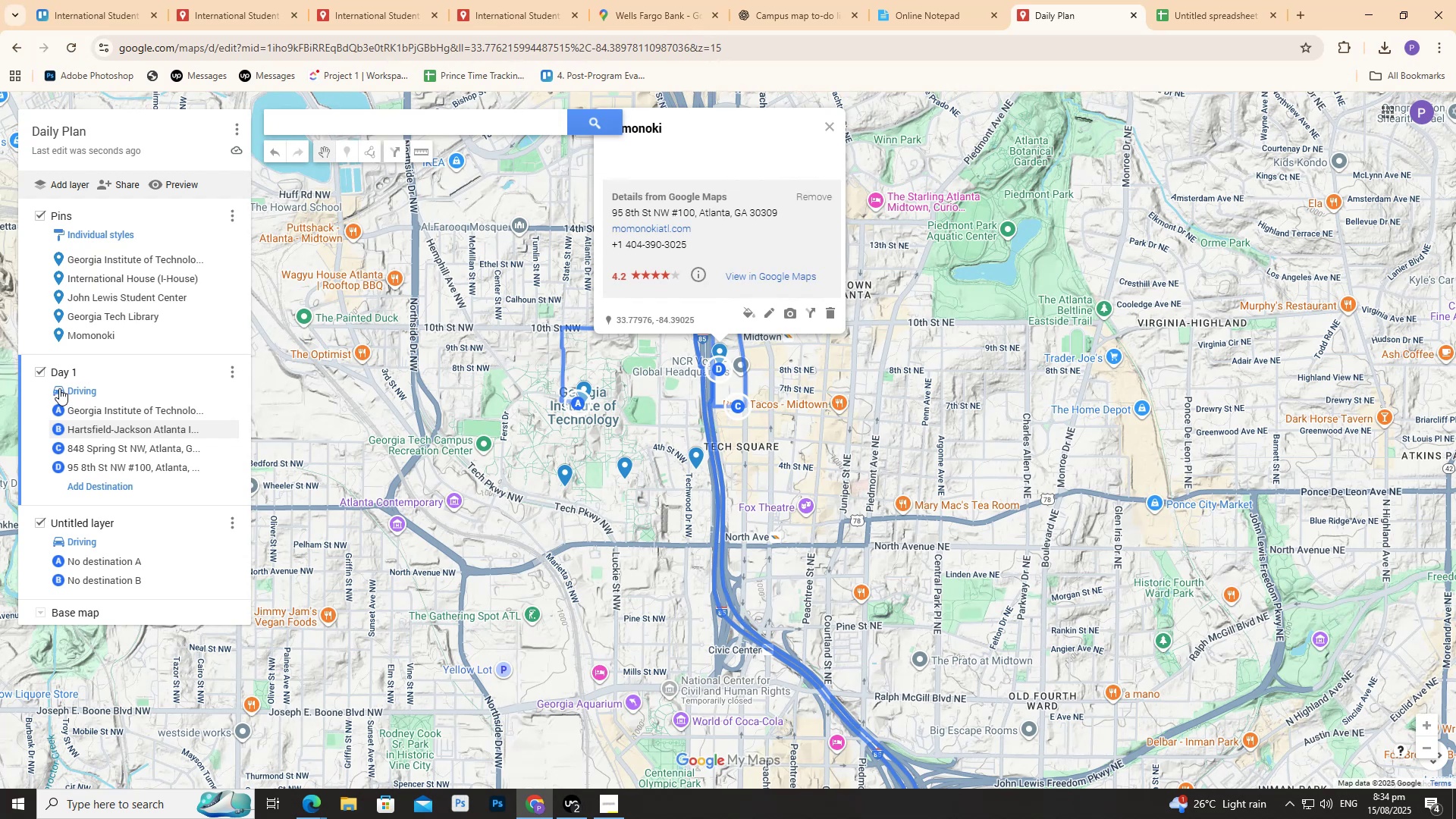 
left_click([39, 369])
 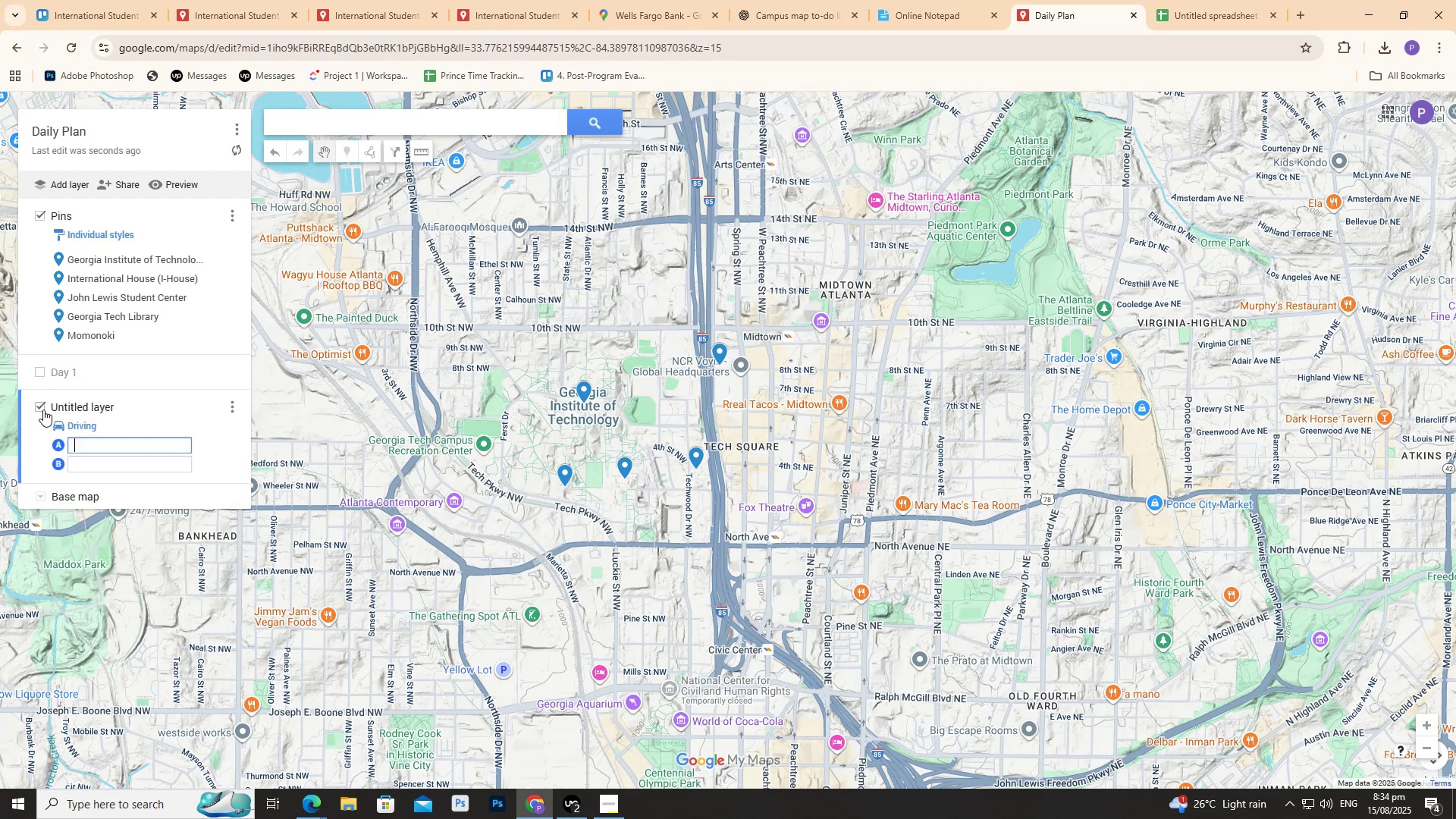 
left_click([41, 407])
 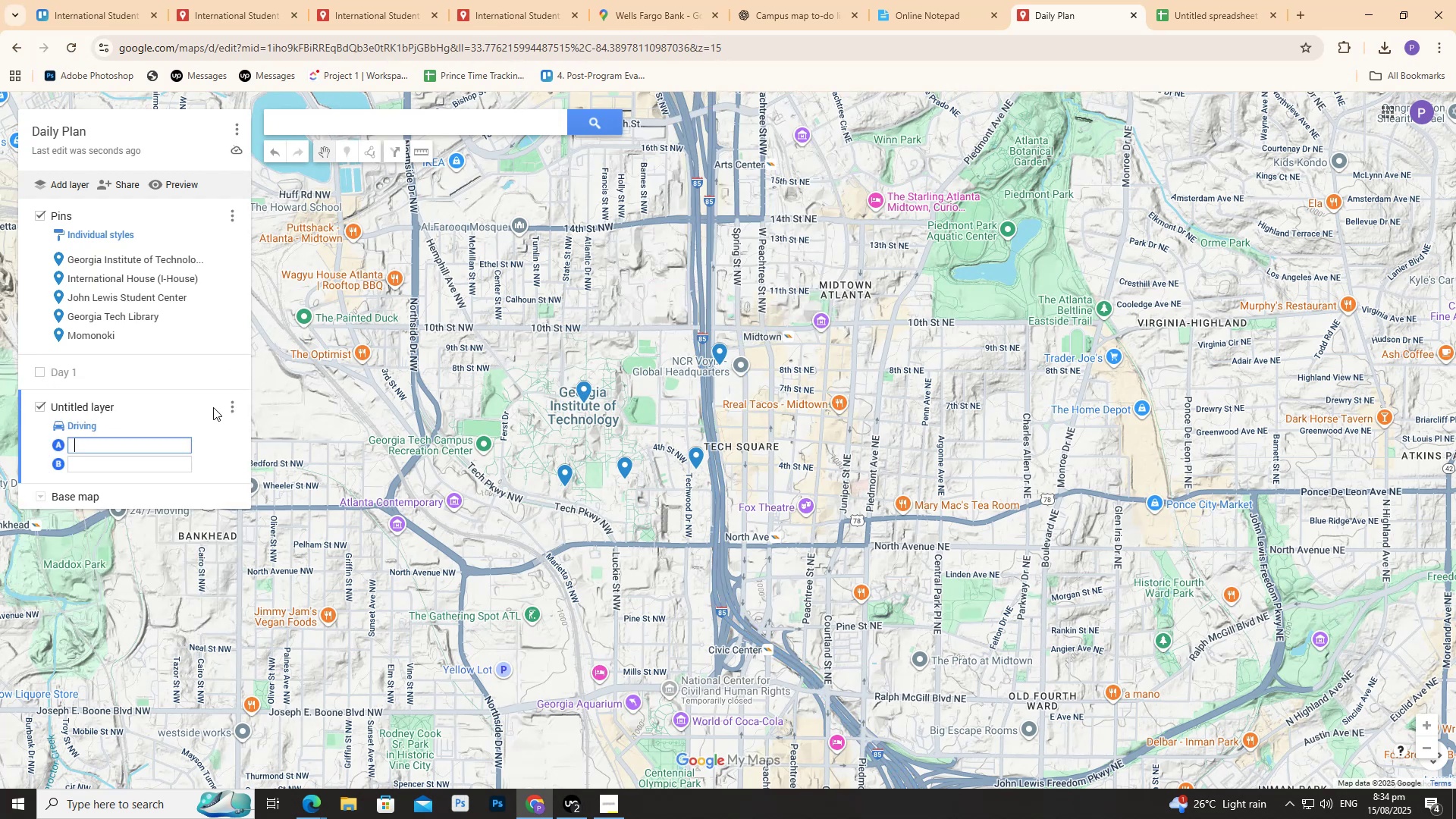 
double_click([94, 406])
 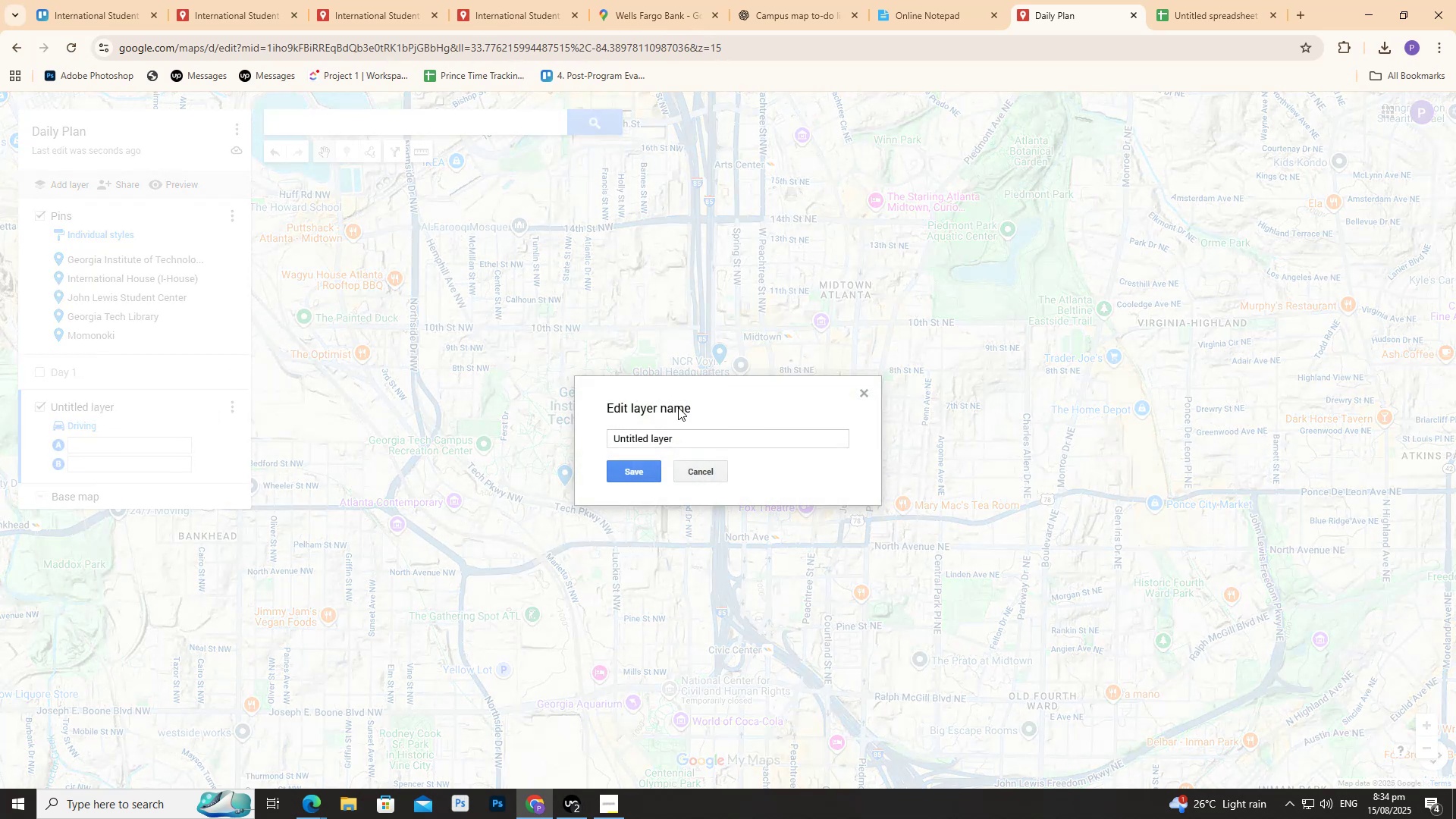 
left_click([707, 470])
 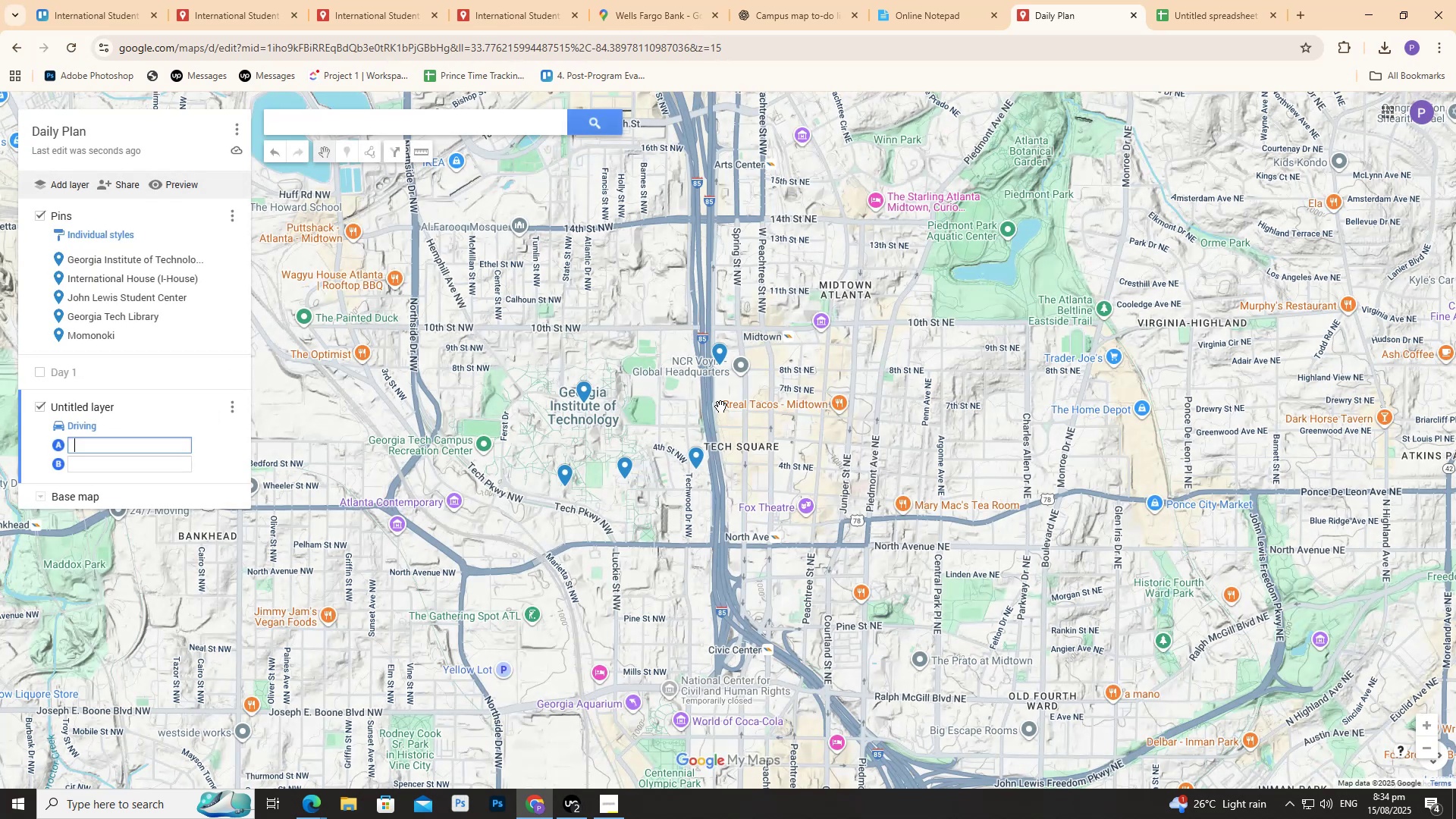 
scroll: coordinate [717, 404], scroll_direction: up, amount: 3.0
 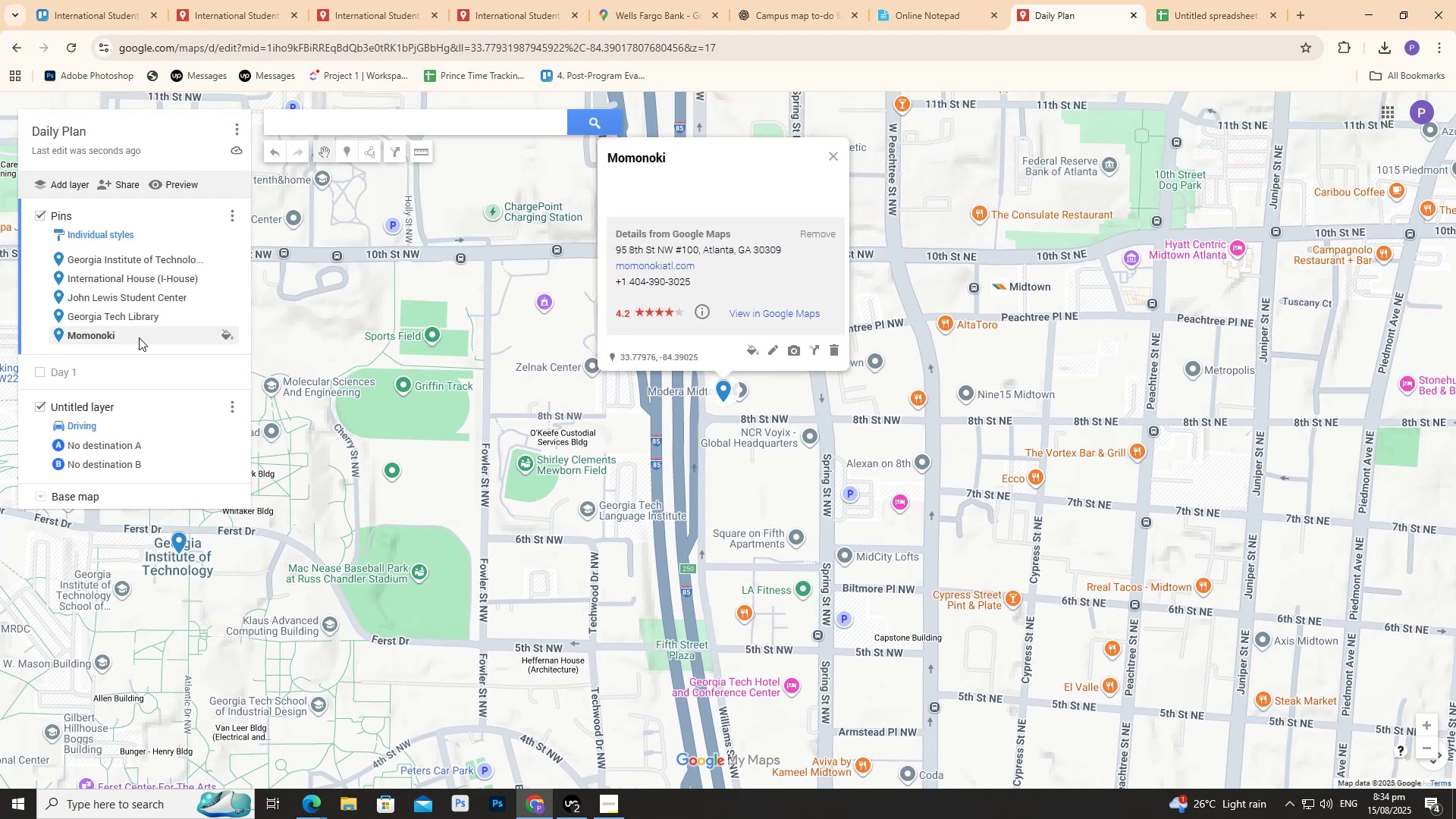 
wait(5.52)
 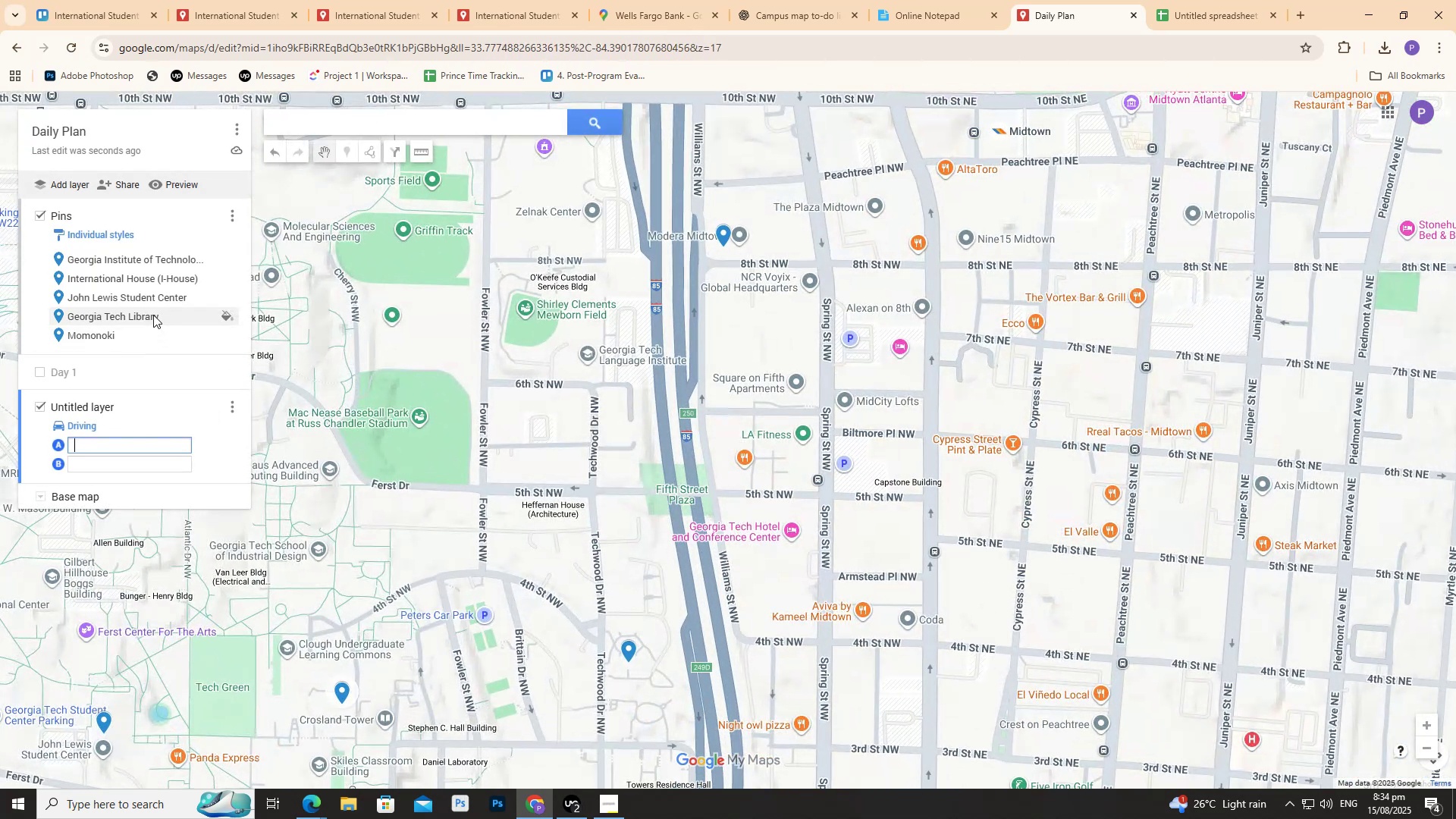 
scroll: coordinate [657, 362], scroll_direction: up, amount: 16.0
 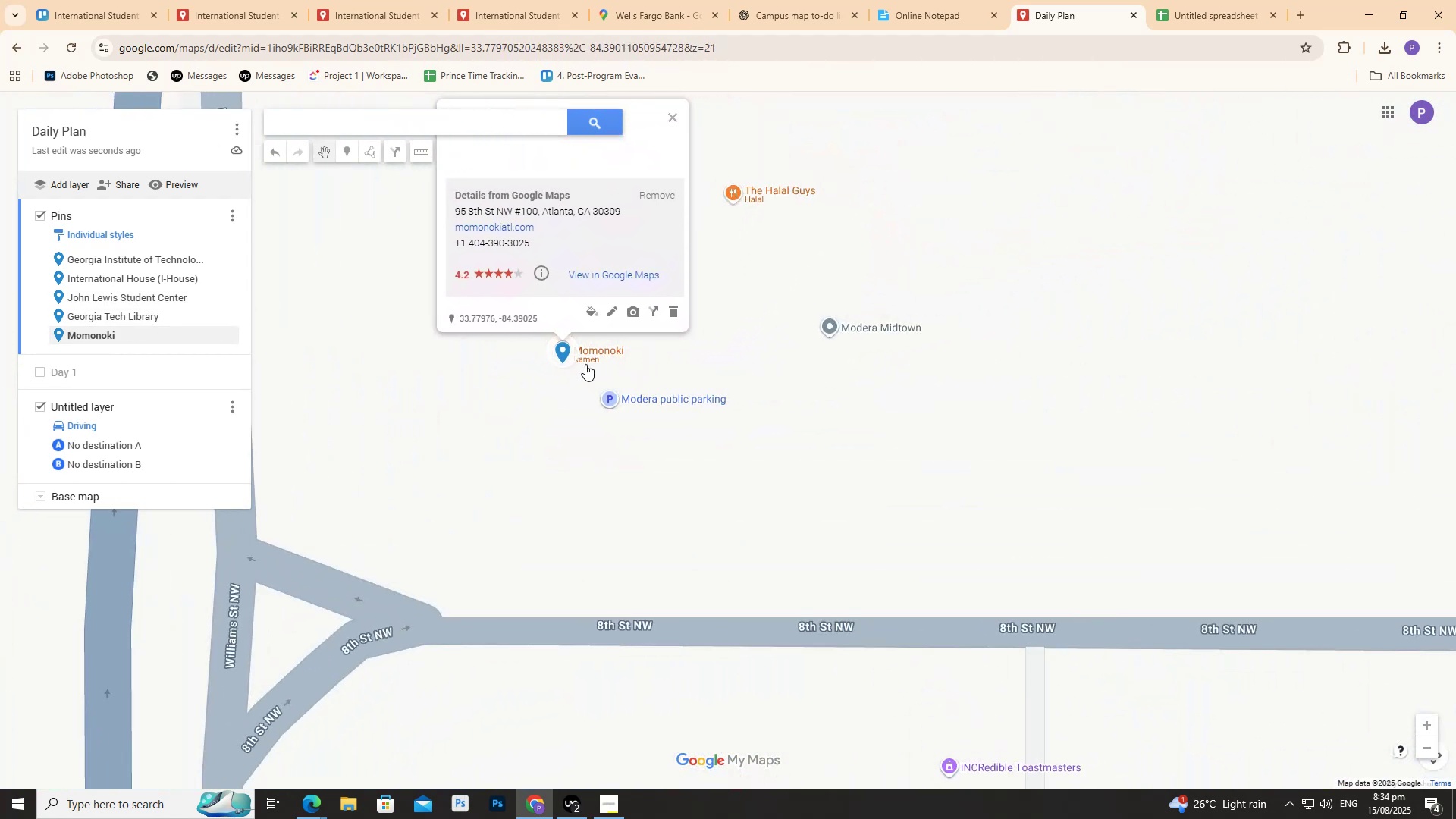 
scroll: coordinate [548, 359], scroll_direction: down, amount: 12.0
 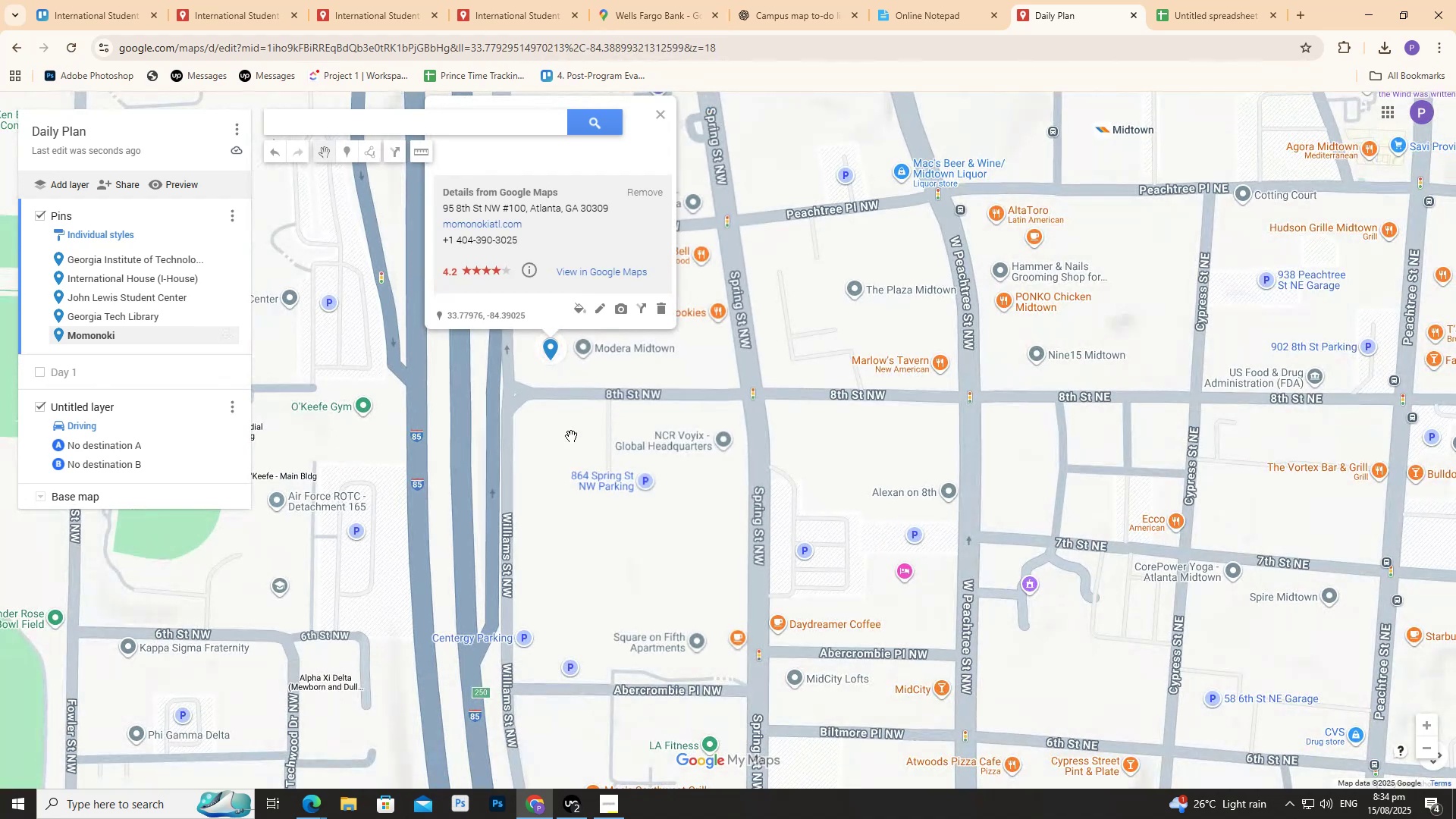 
left_click_drag(start_coordinate=[567, 533], to_coordinate=[544, 240])
 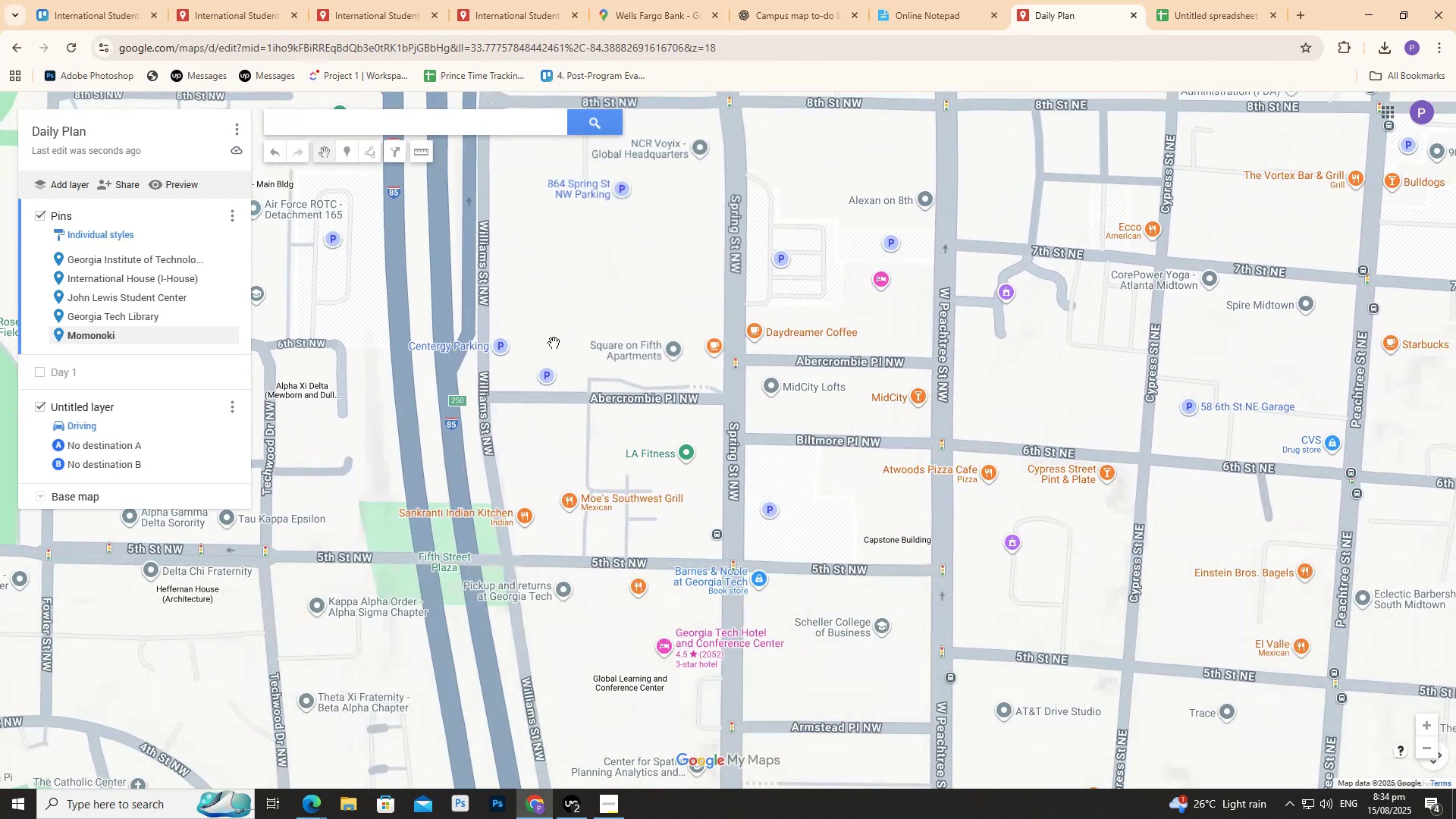 
scroll: coordinate [537, 338], scroll_direction: down, amount: 6.0
 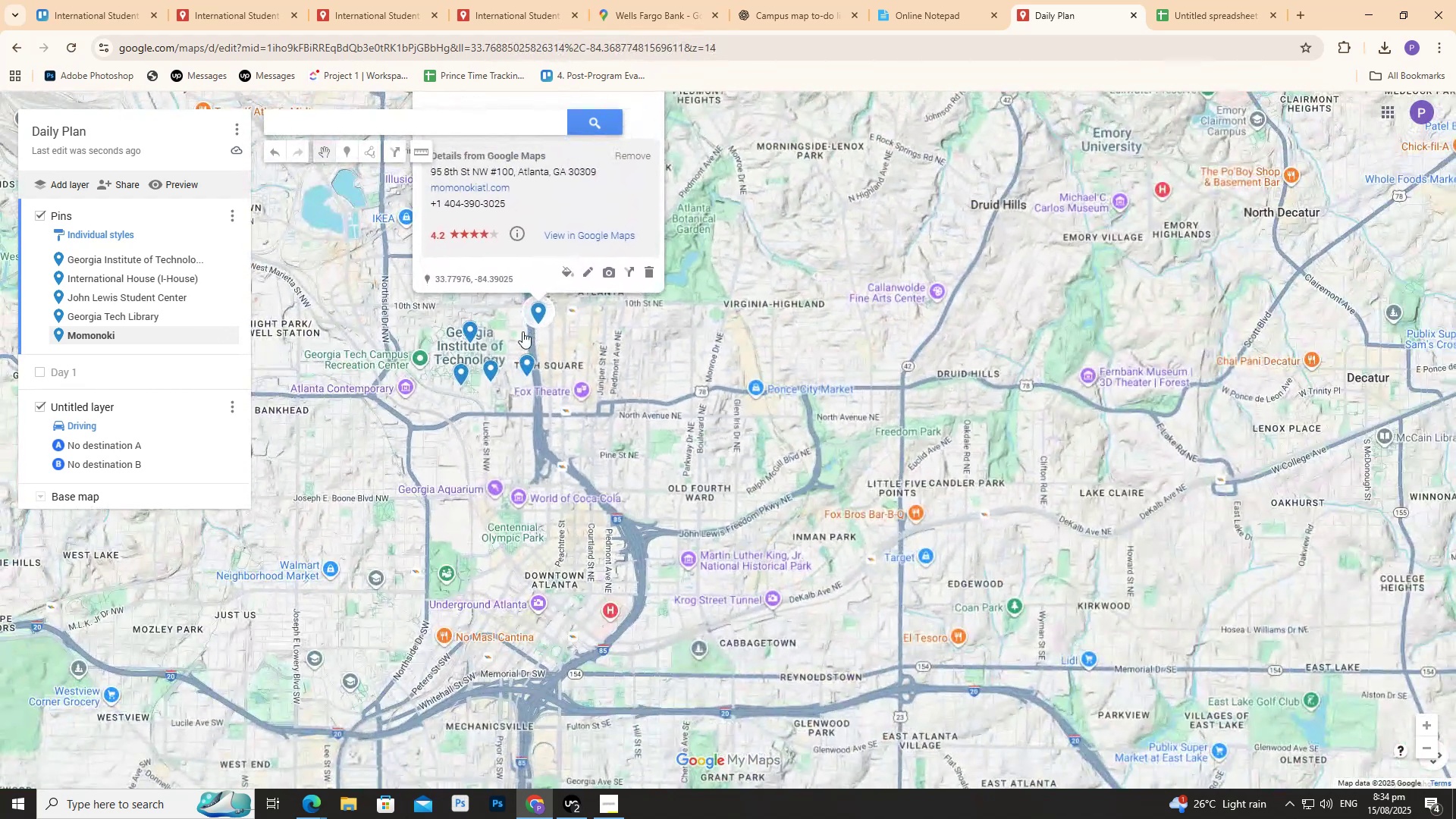 
scroll: coordinate [432, 318], scroll_direction: up, amount: 3.0
 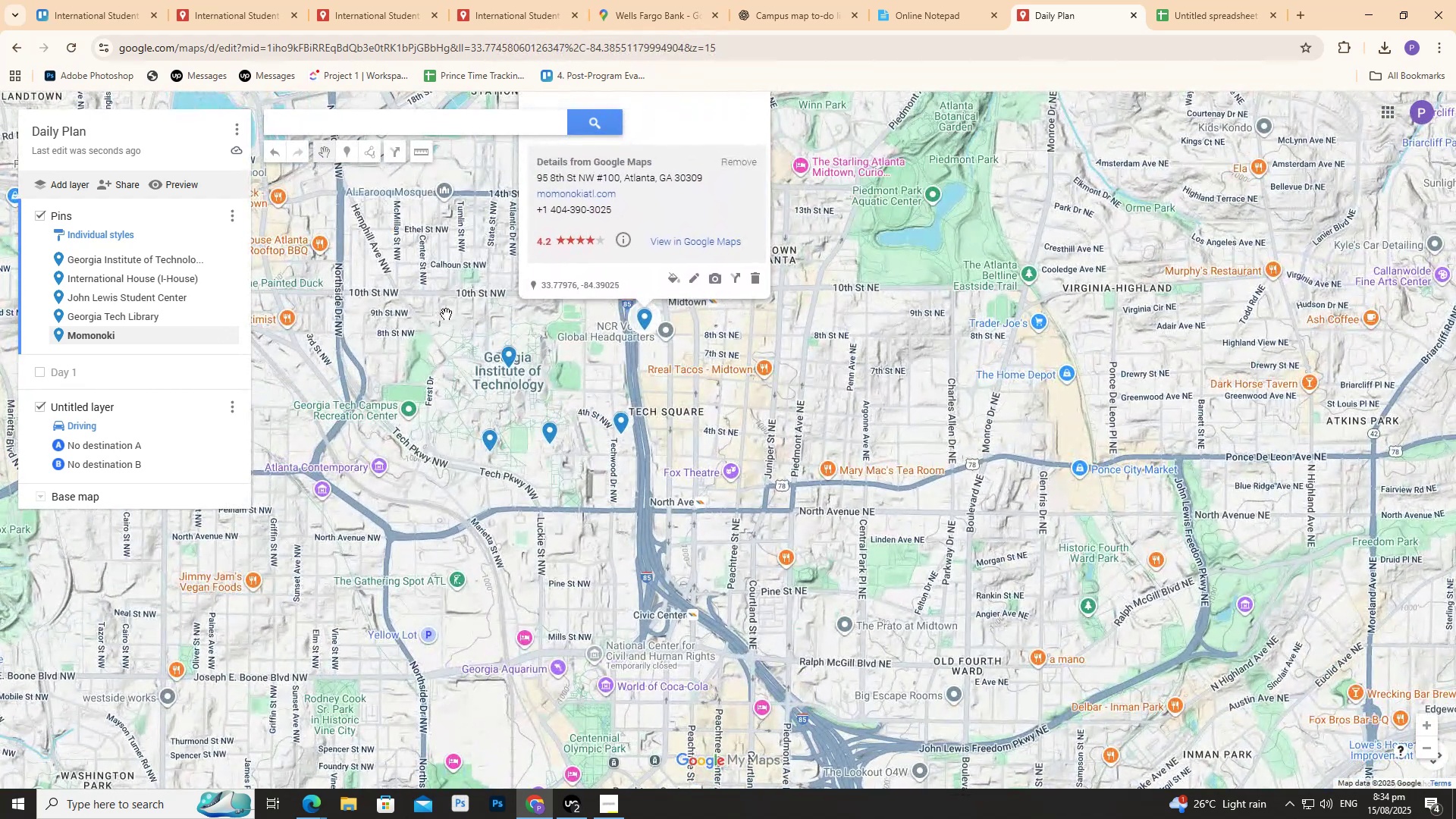 
left_click_drag(start_coordinate=[461, 300], to_coordinate=[453, 356])
 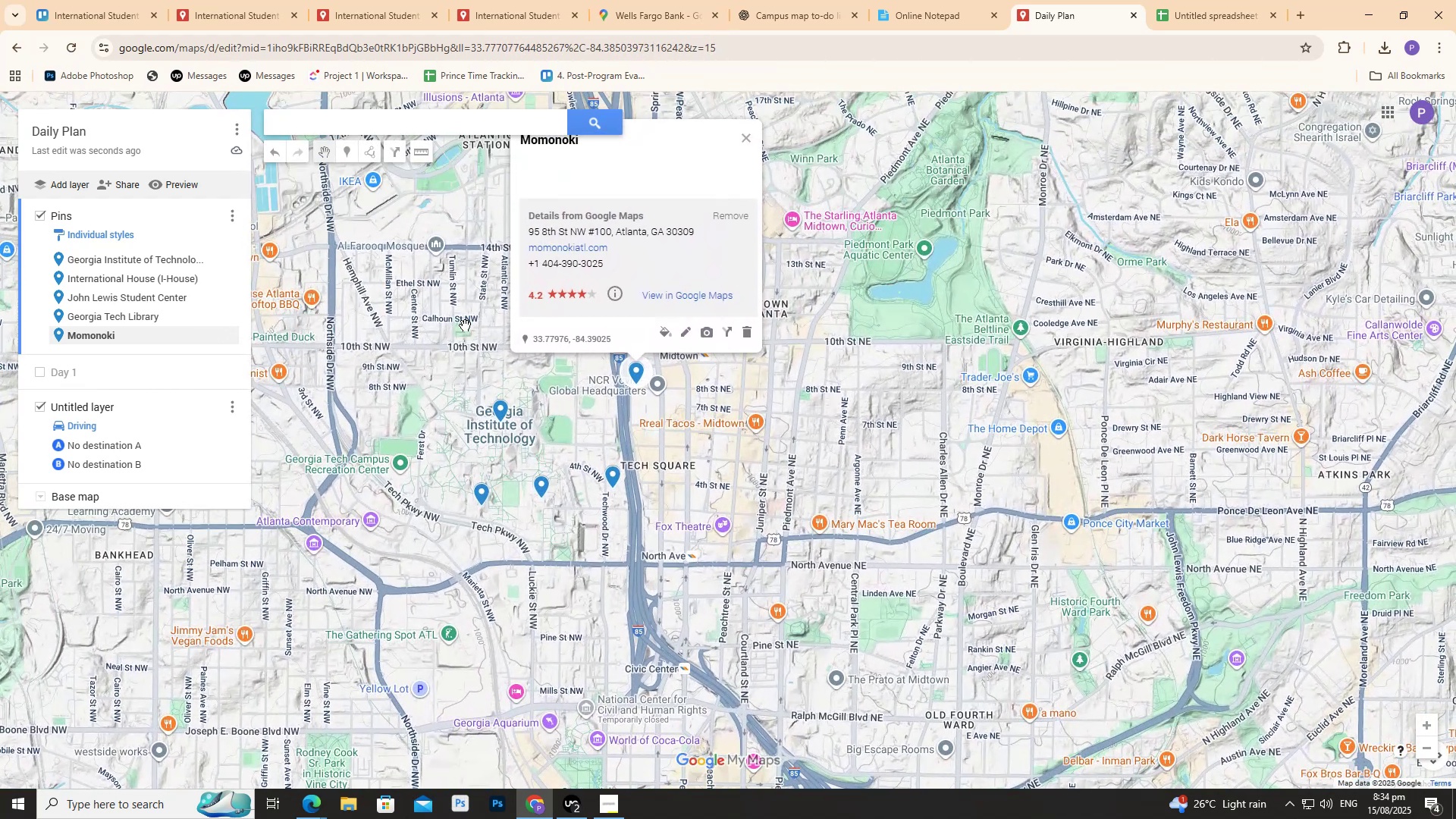 
left_click_drag(start_coordinate=[465, 319], to_coordinate=[460, 349])
 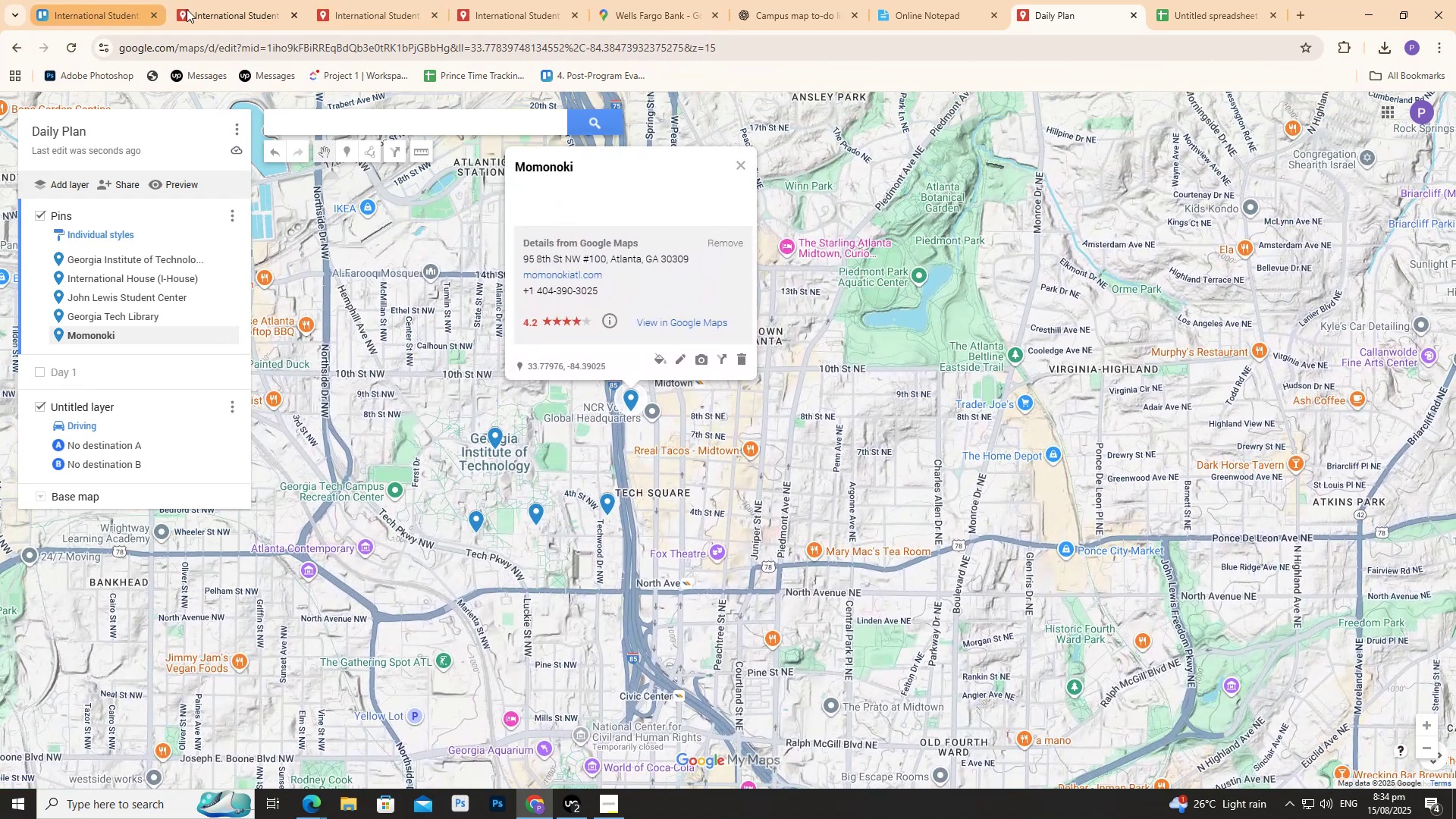 
left_click([831, 0])
 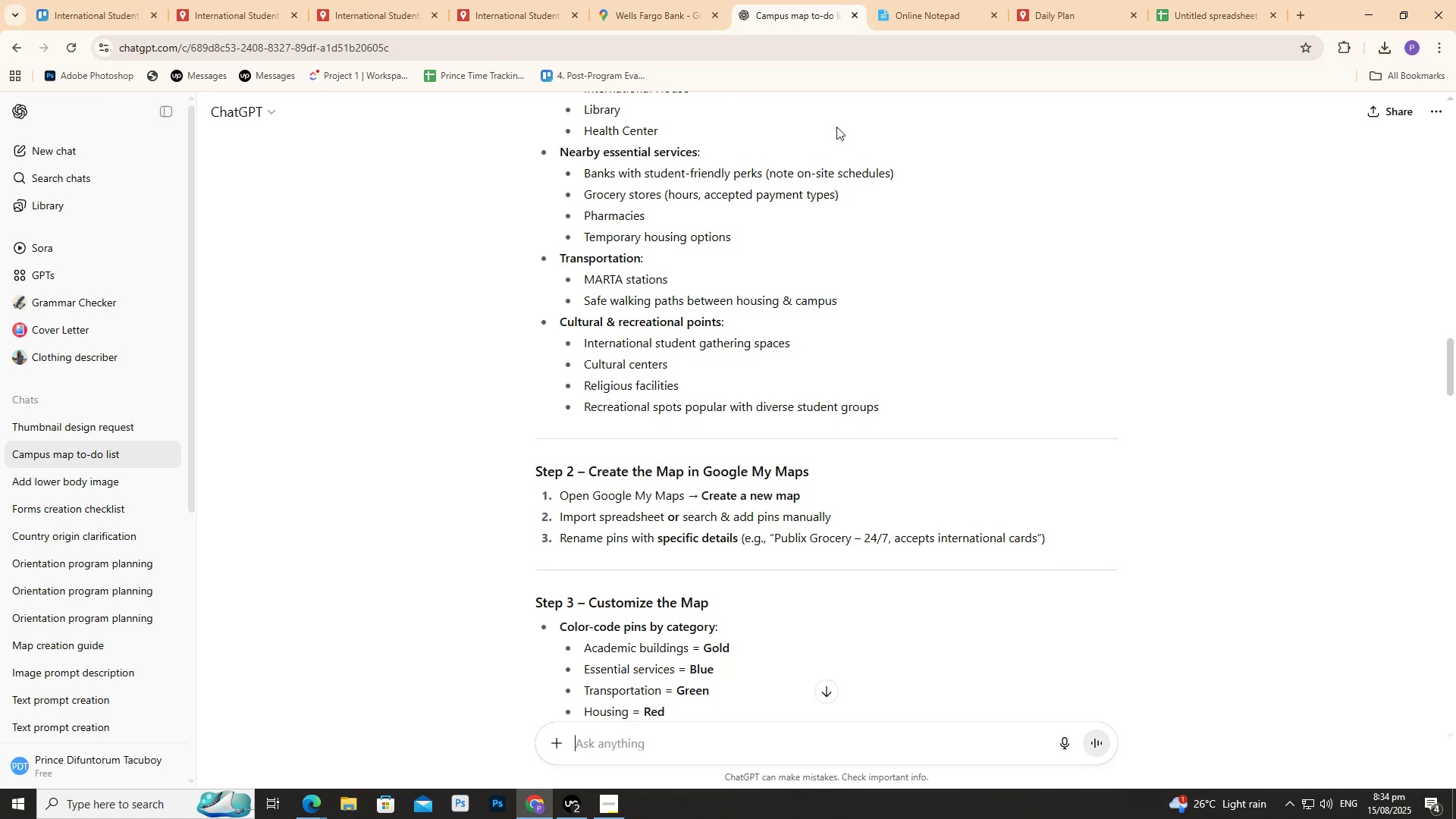 
scroll: coordinate [859, 209], scroll_direction: up, amount: 3.0
 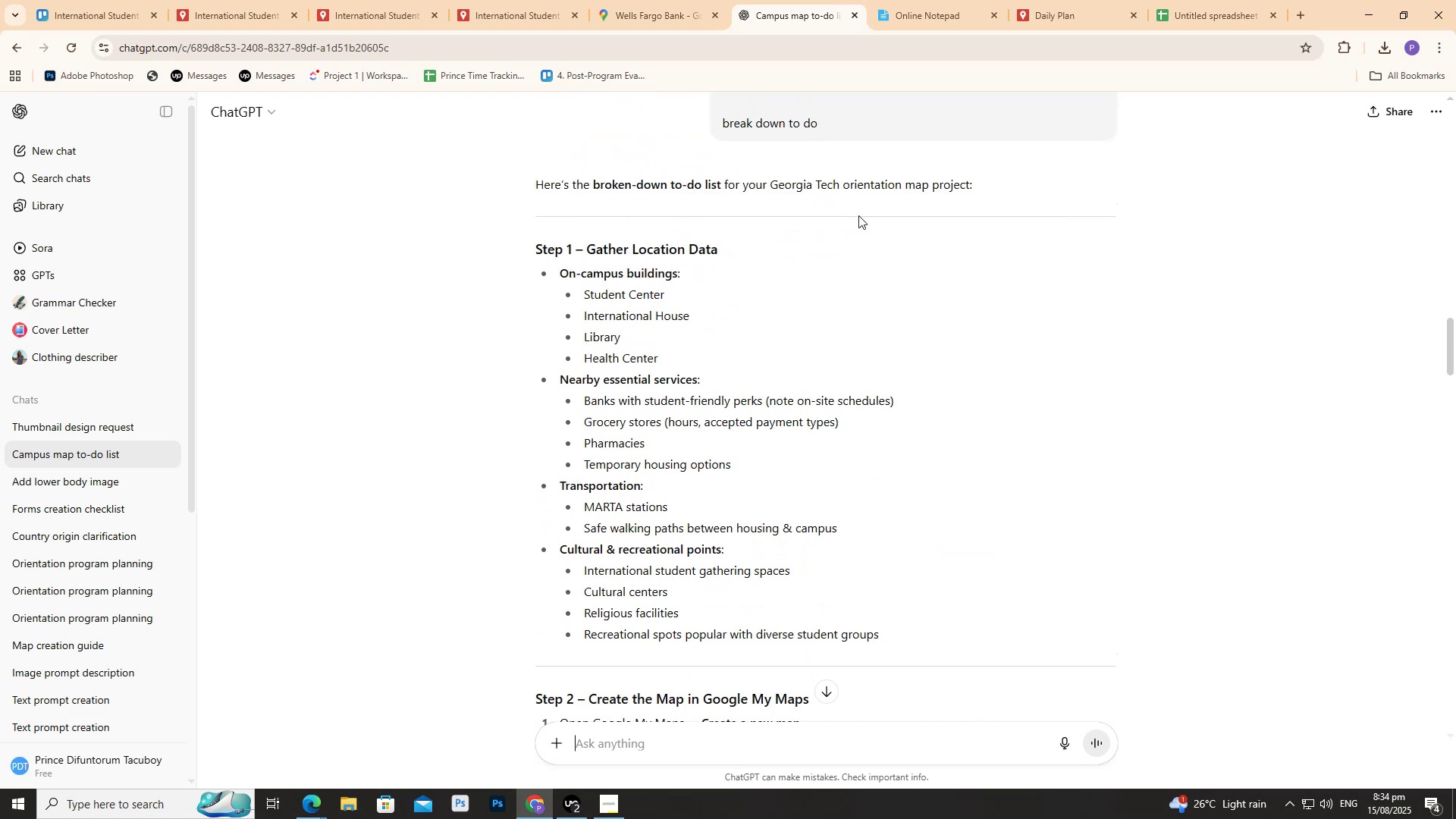 
scroll: coordinate [859, 213], scroll_direction: down, amount: 2.0
 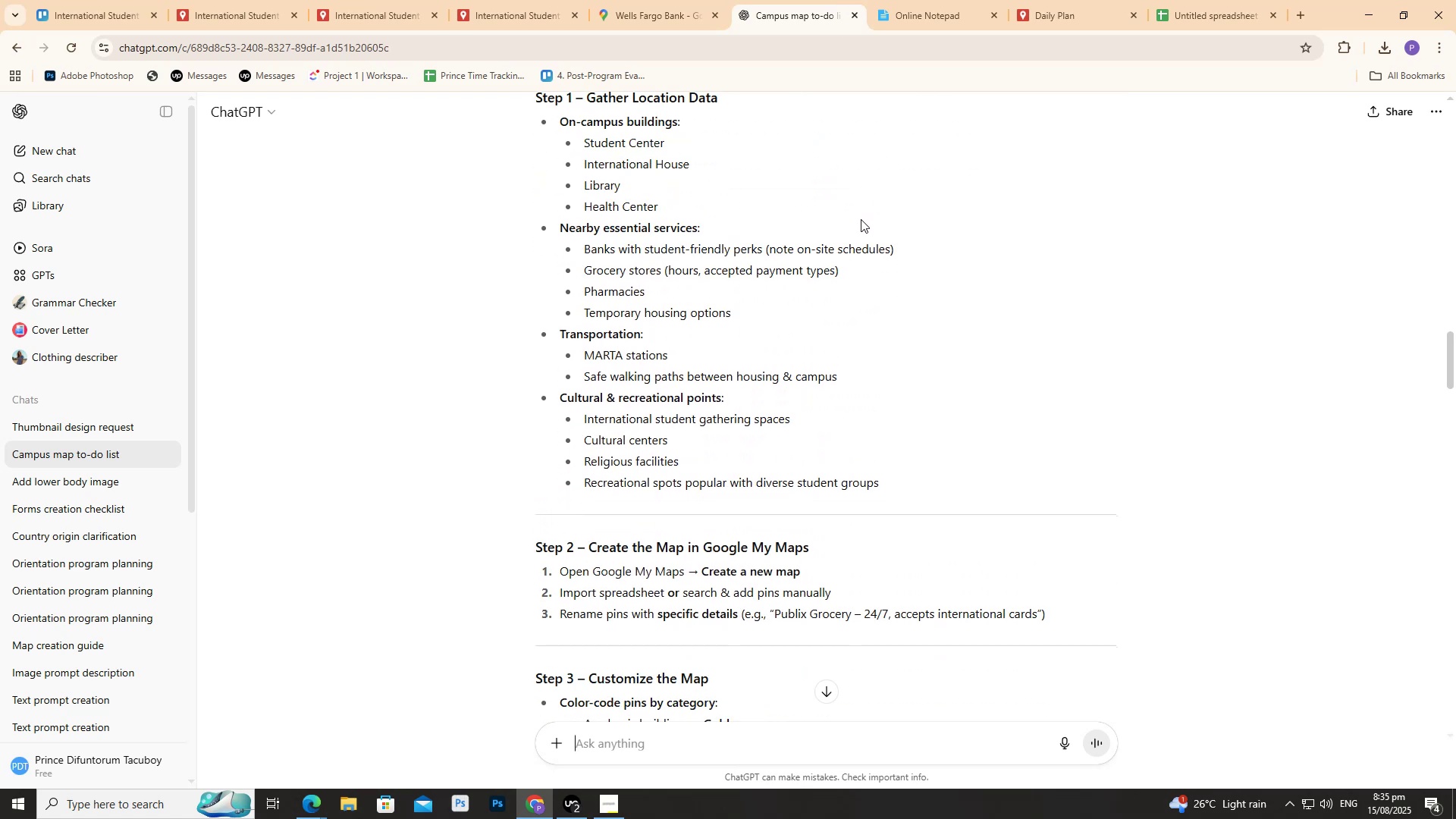 
scroll: coordinate [870, 232], scroll_direction: up, amount: 2.0
 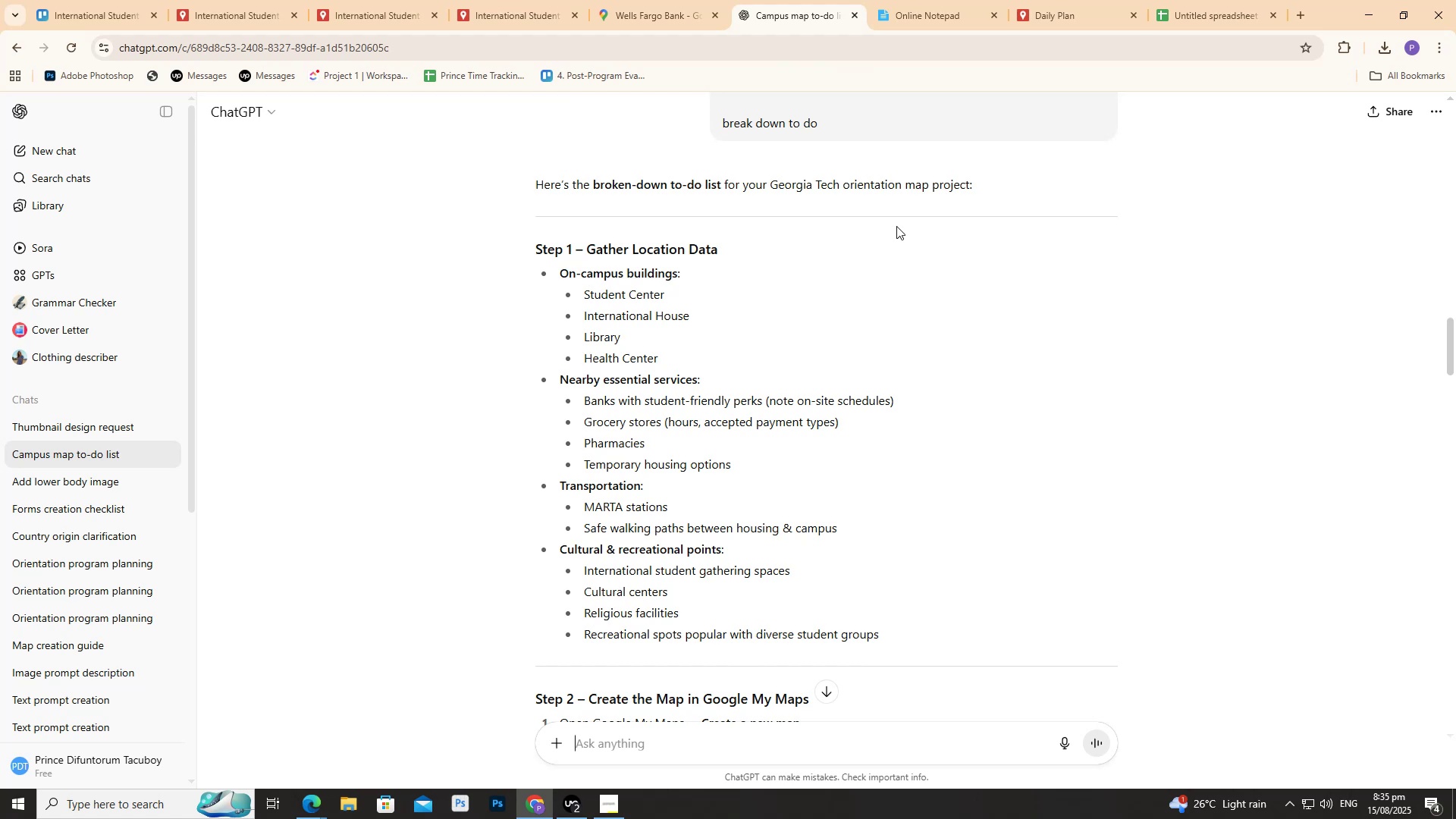 
wait(20.26)
 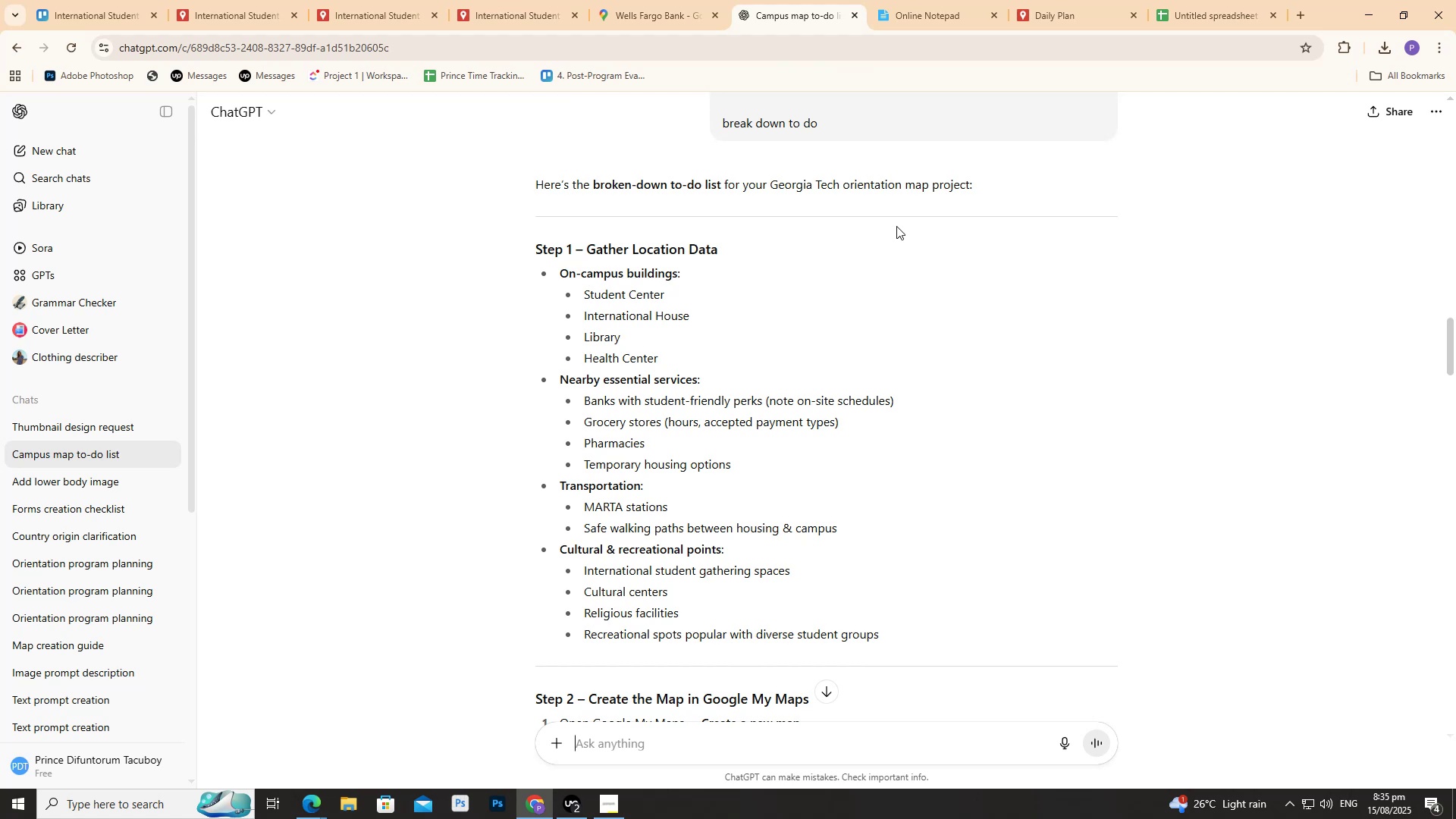 
scroll: coordinate [784, 327], scroll_direction: down, amount: 4.0
 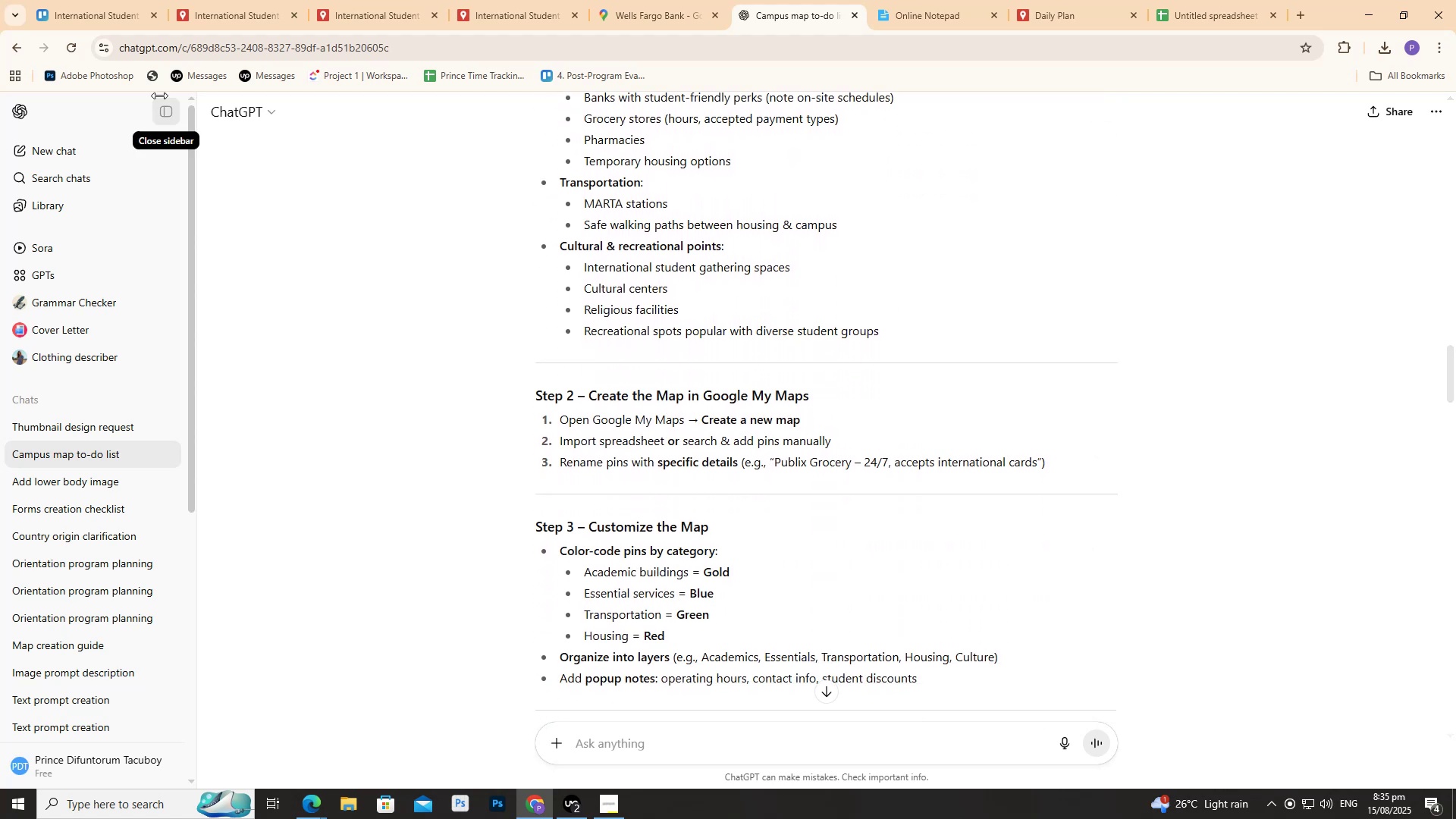 
left_click([244, 0])
 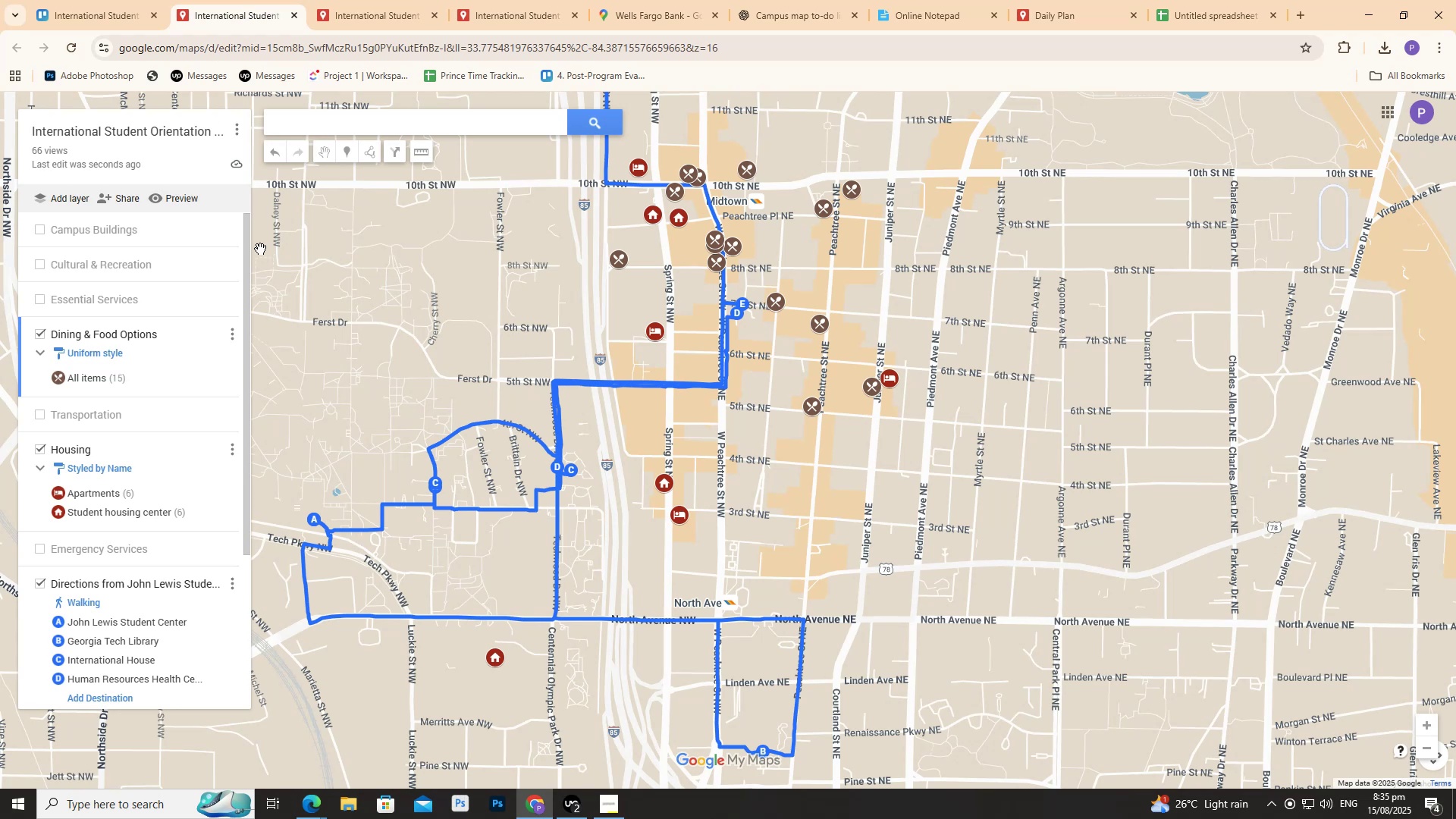 
left_click([235, 328])
 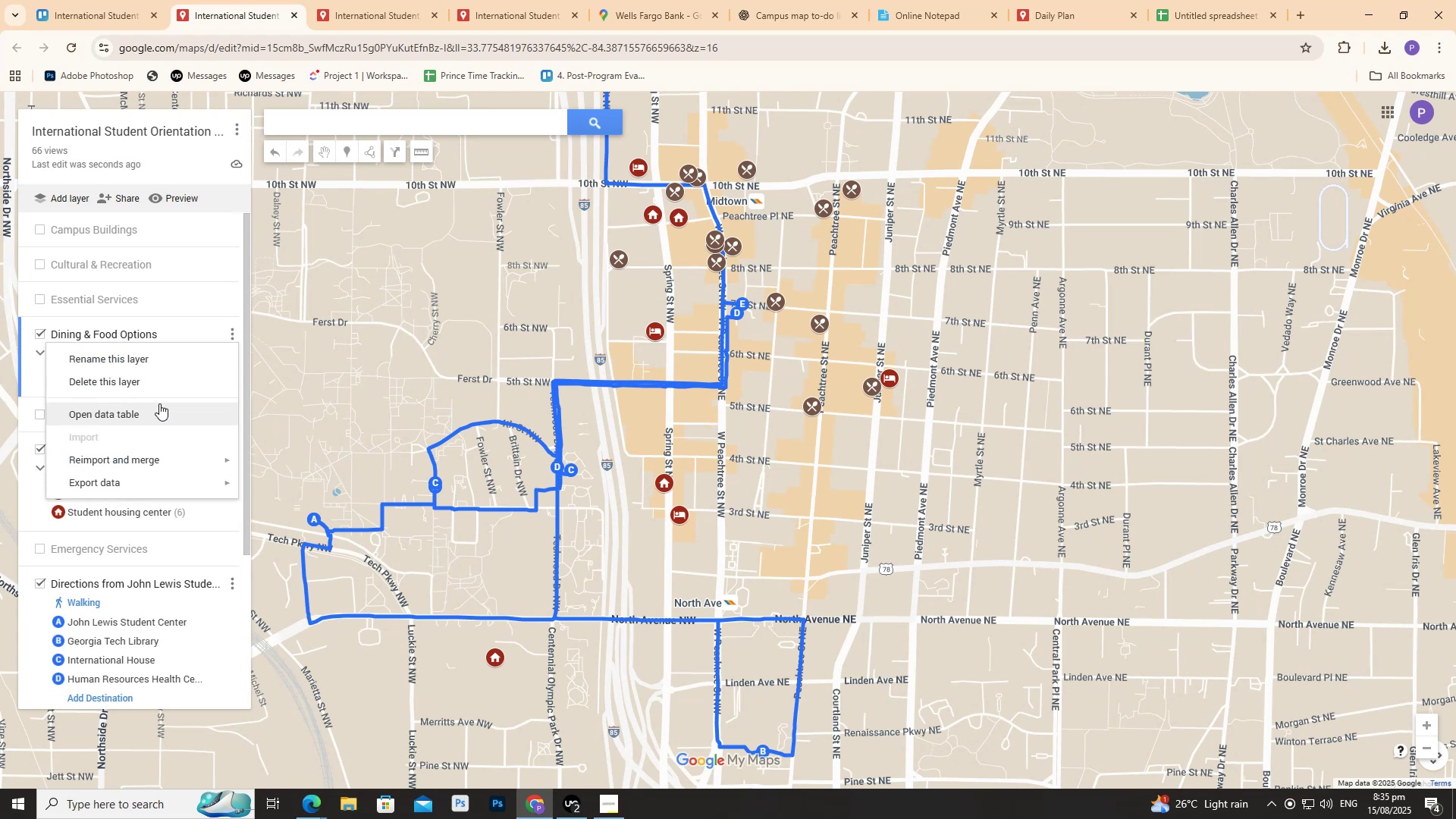 
left_click([159, 403])
 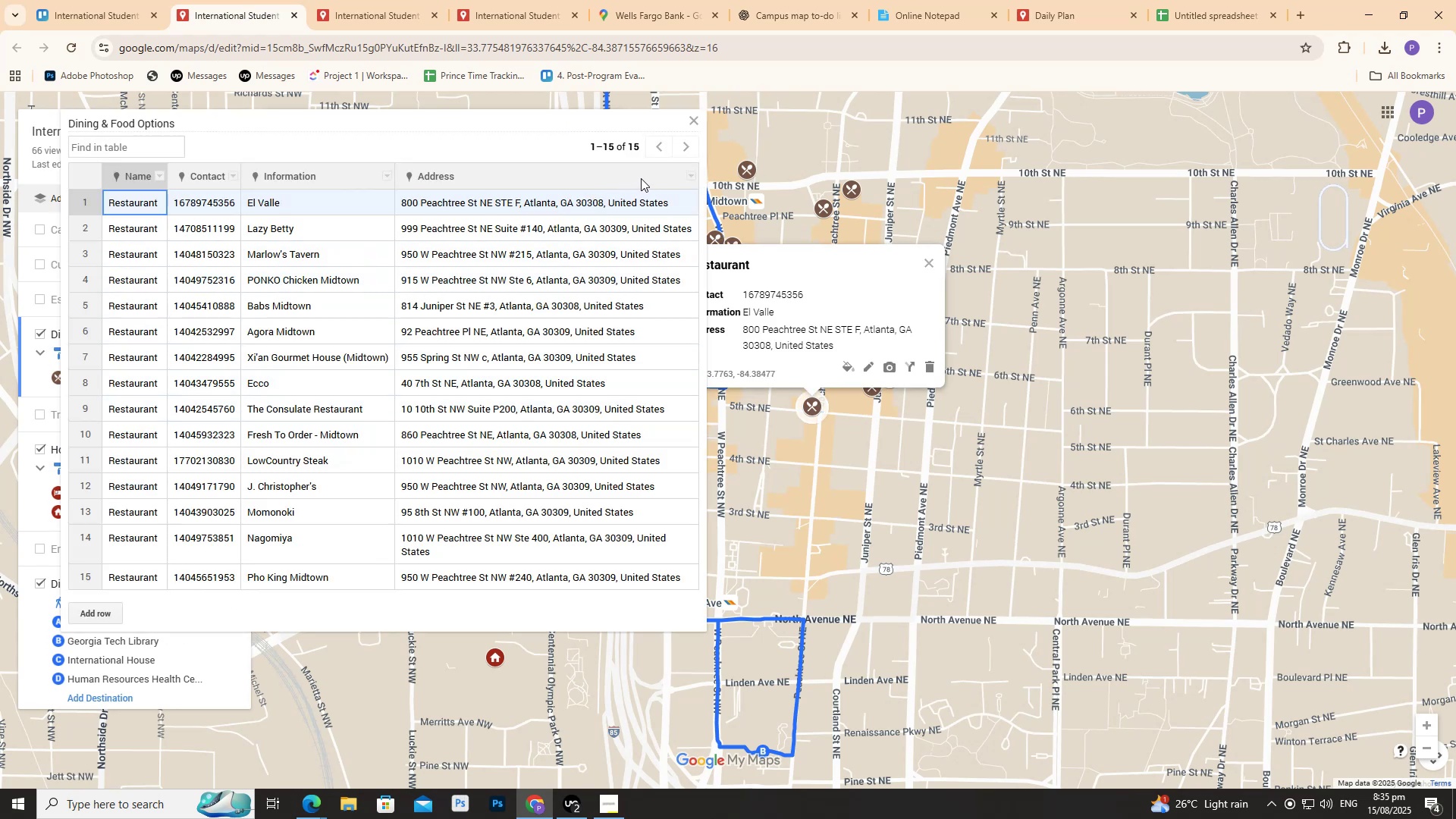 
wait(5.13)
 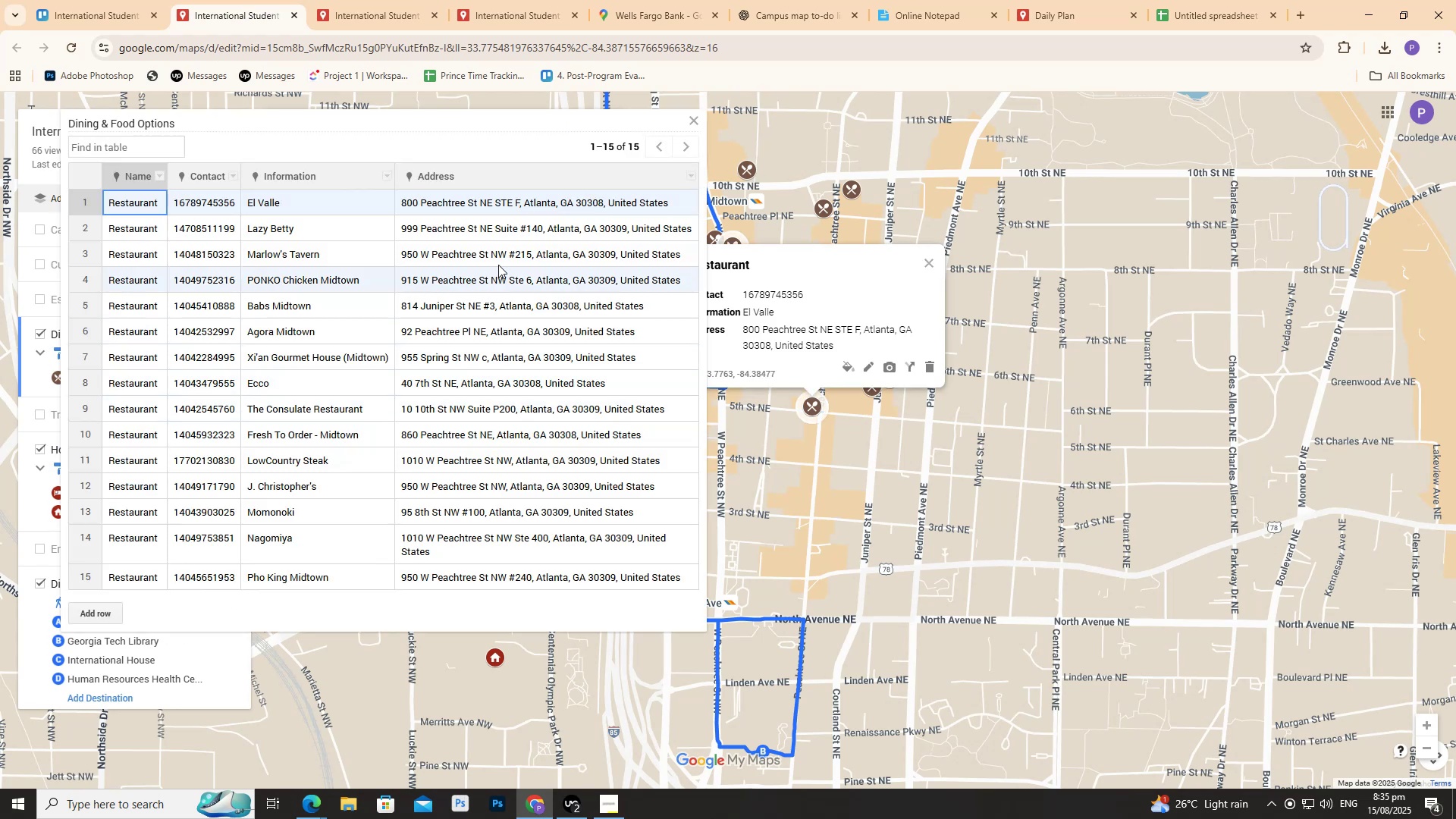 
left_click([692, 174])
 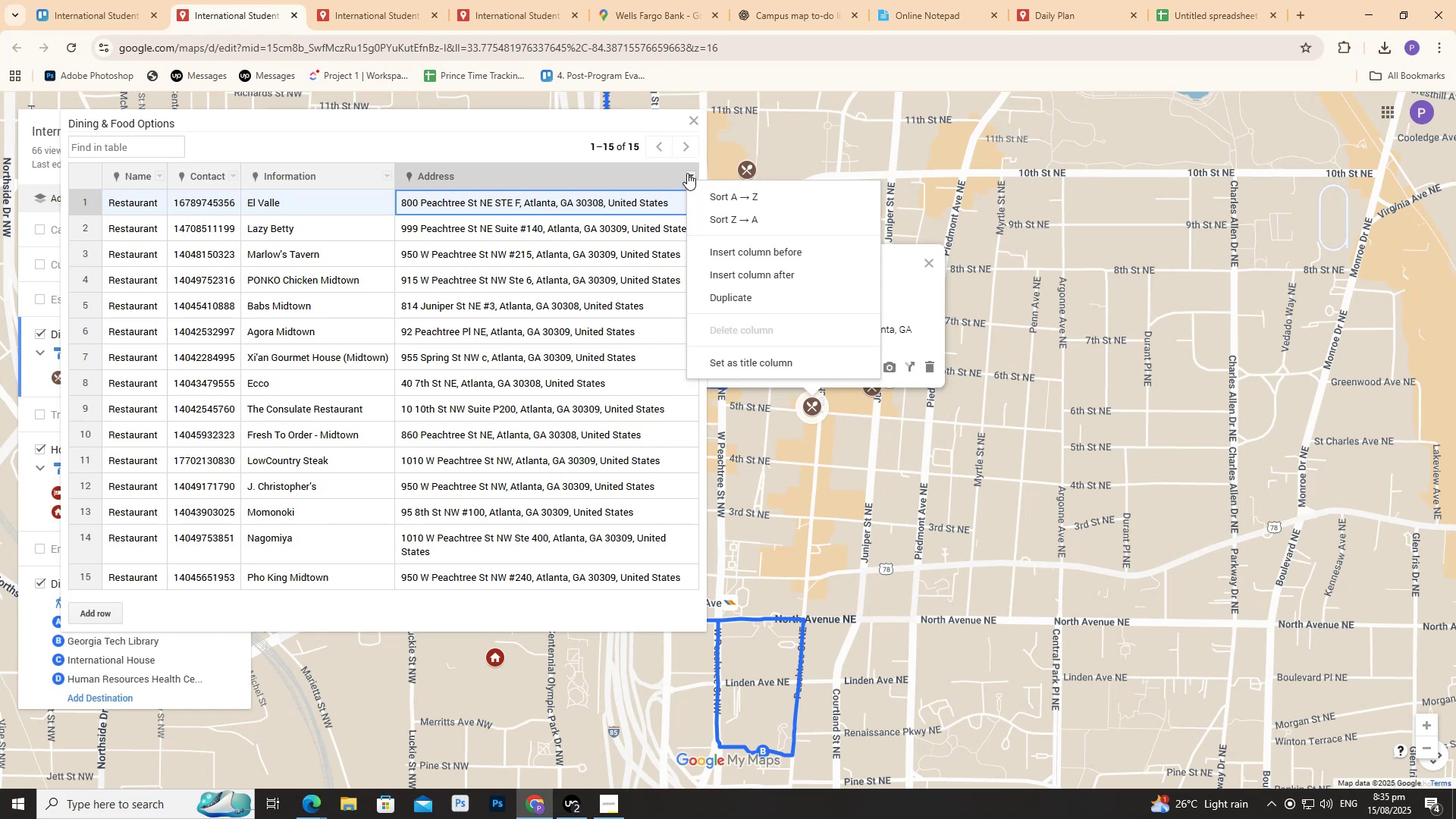 
left_click([686, 173])
 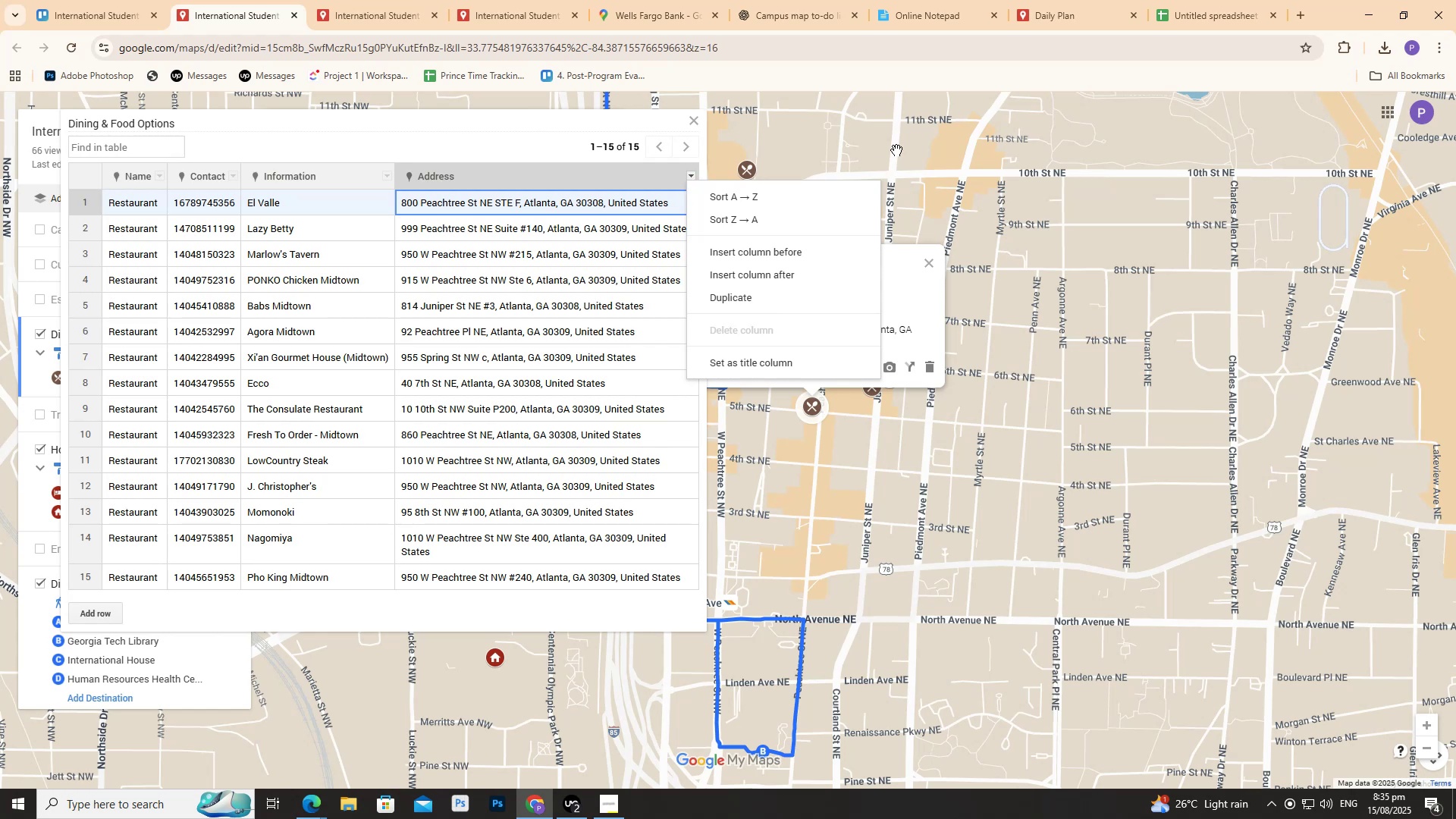 
left_click([896, 150])
 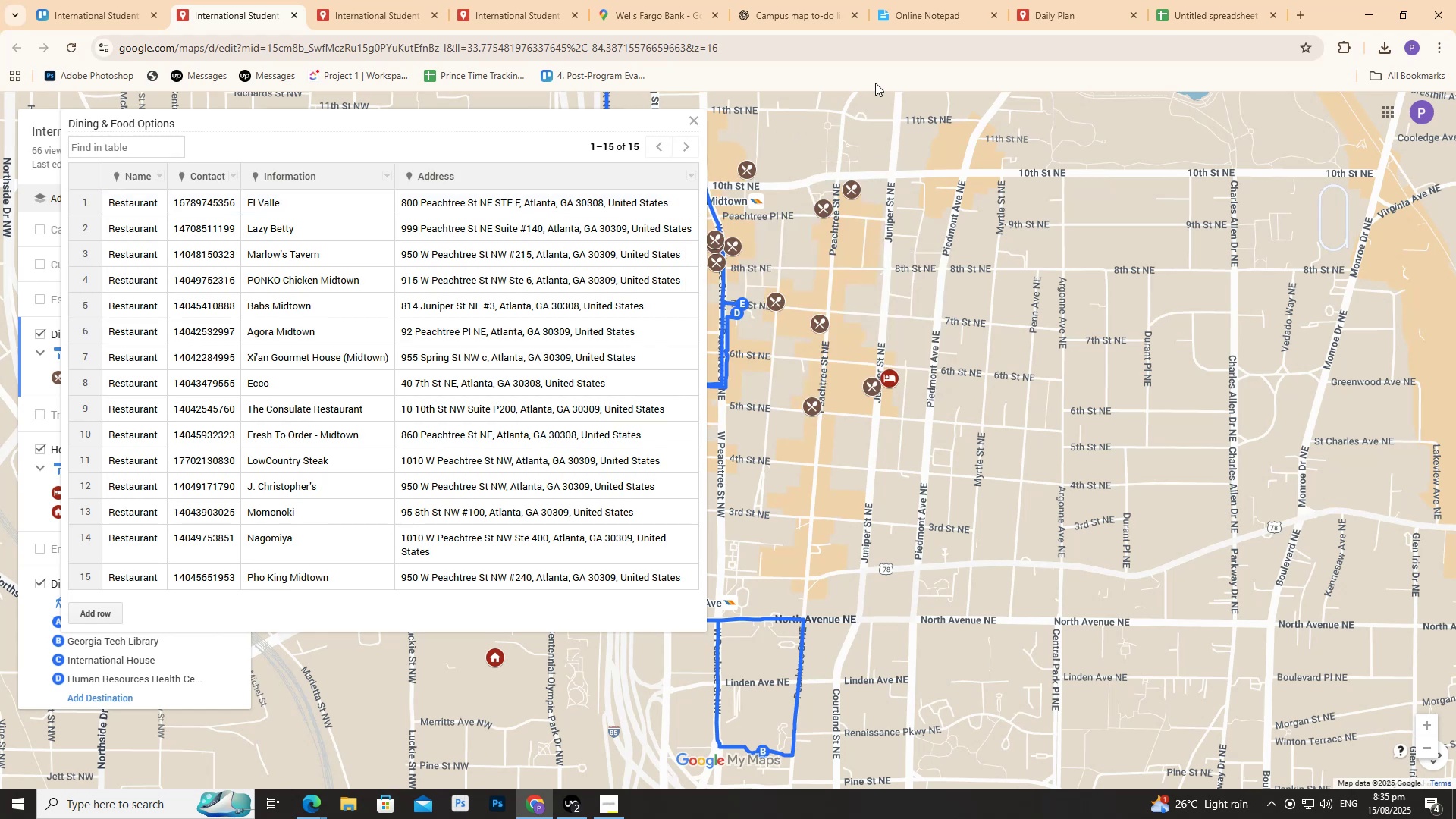 
left_click([1031, 0])
 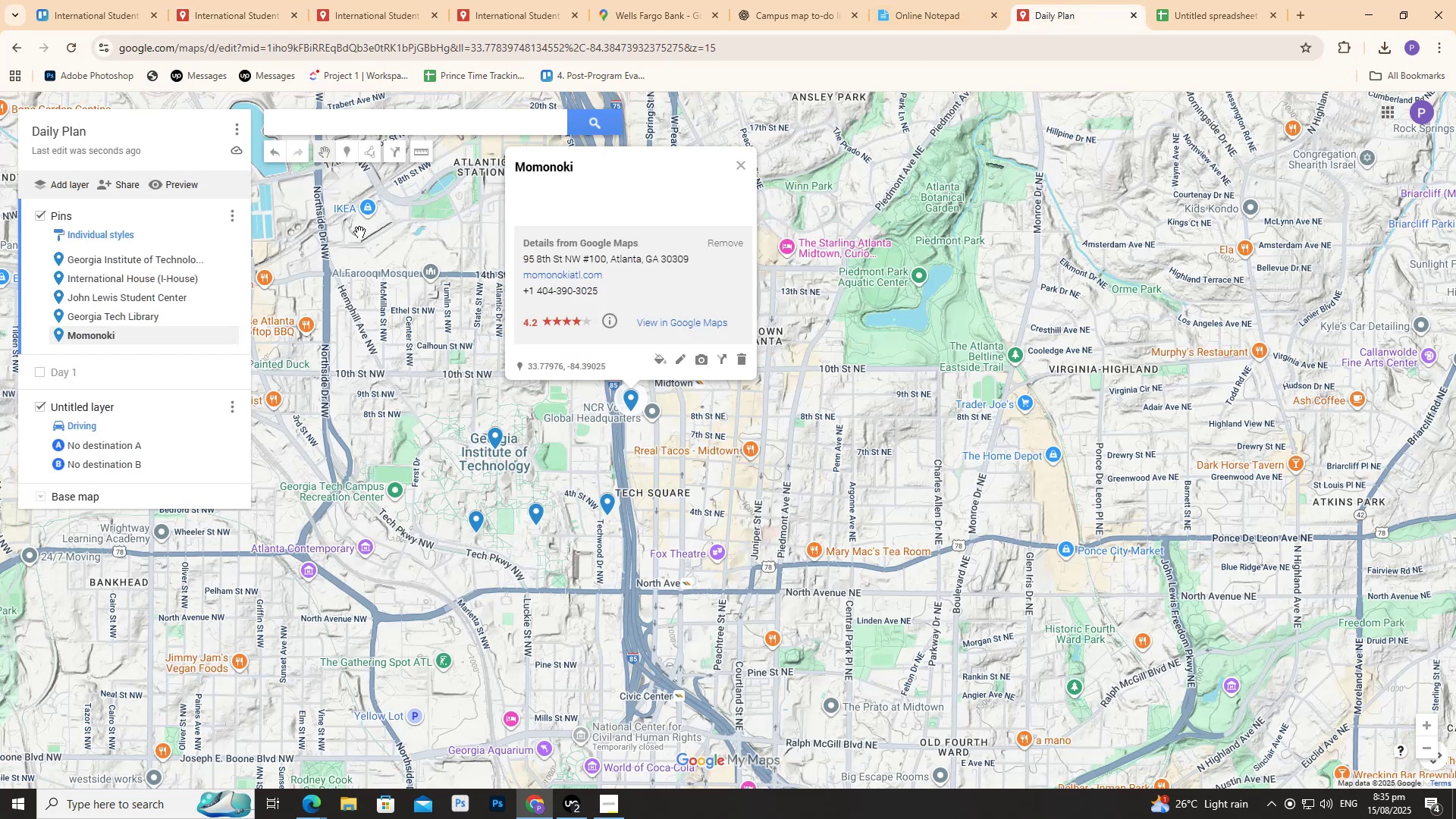 
mouse_move([212, 253])
 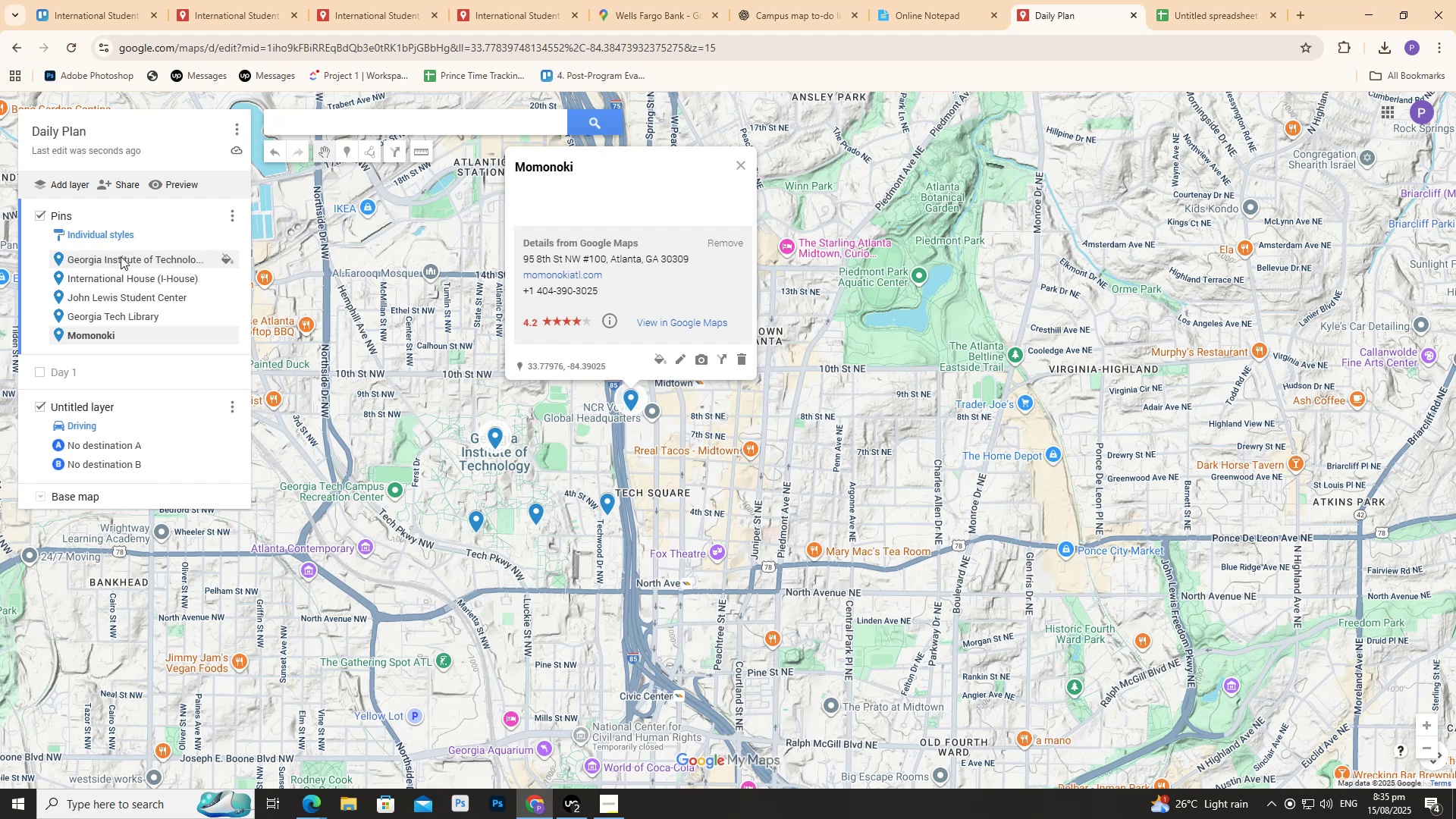 
left_click([121, 257])
 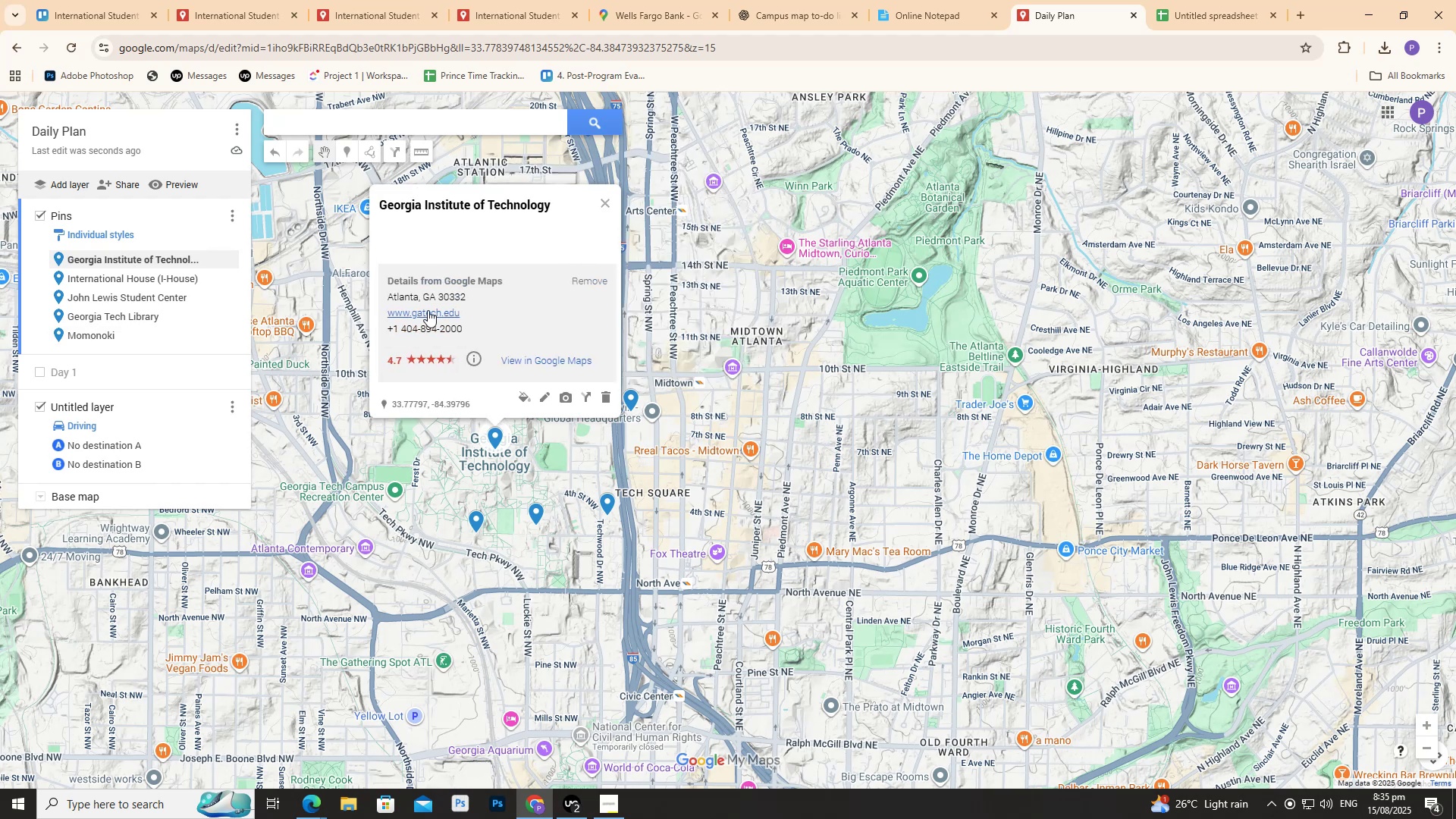 
mouse_move([578, 389])
 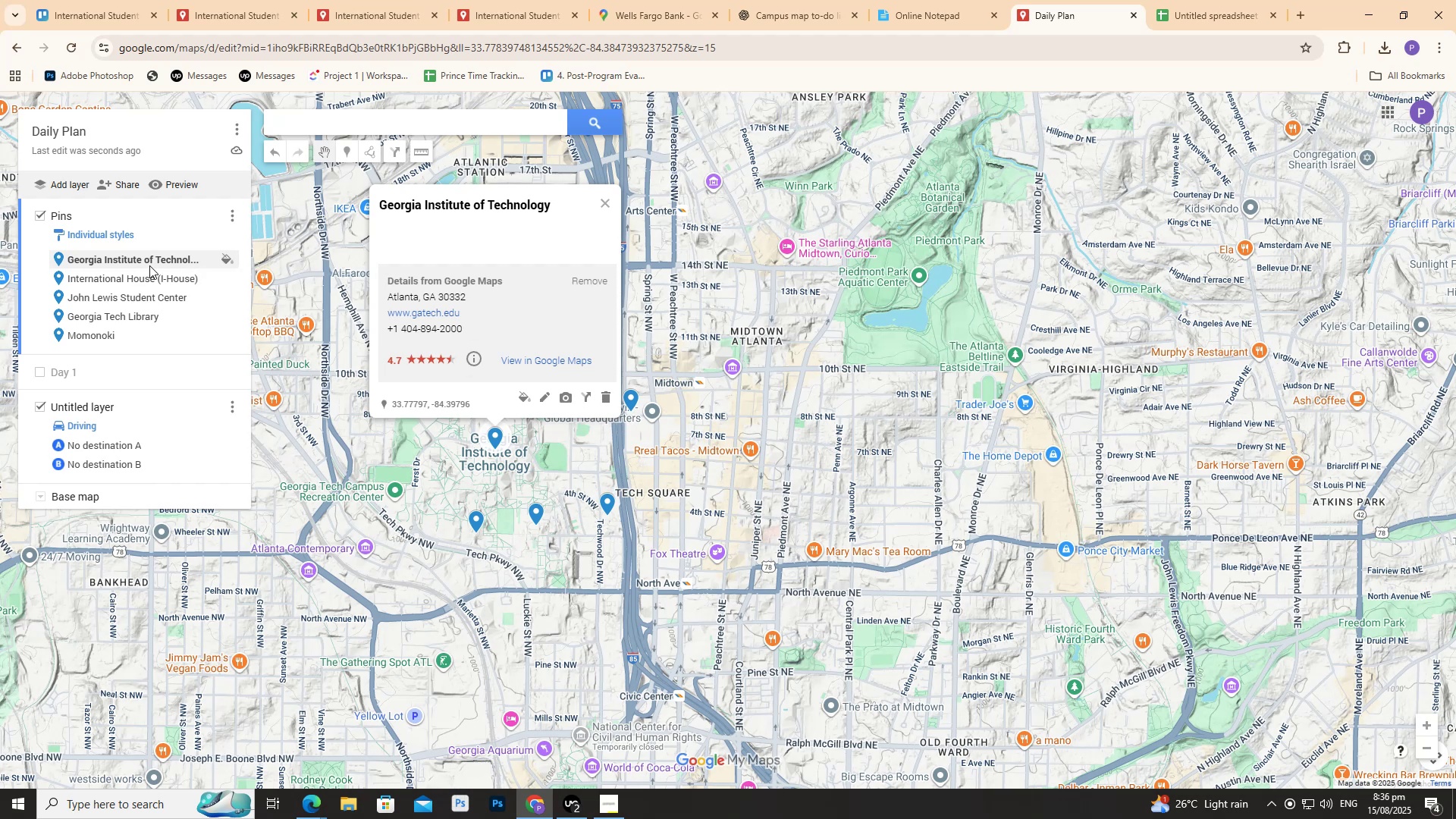 
left_click([157, 276])
 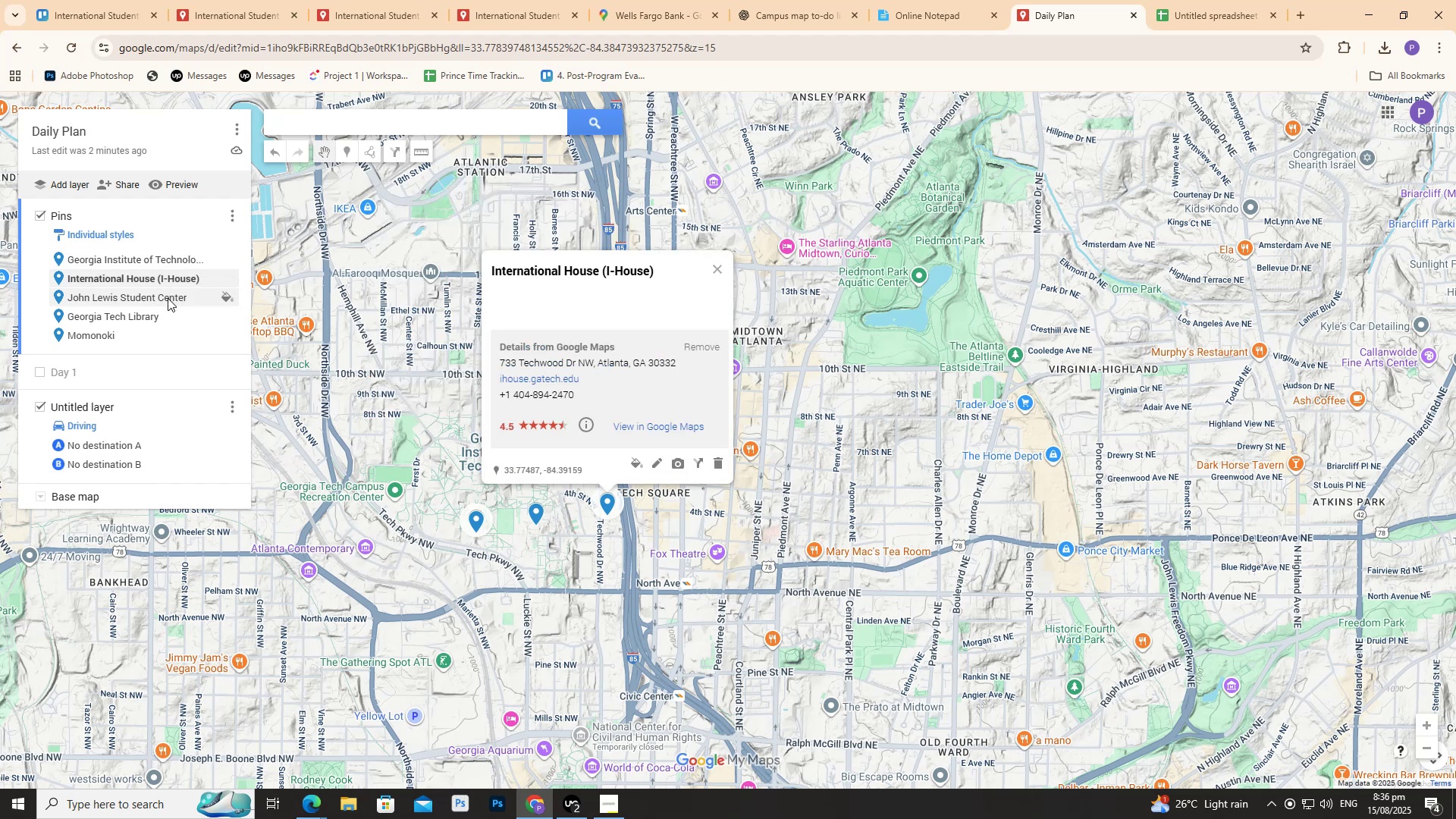 
left_click([168, 298])
 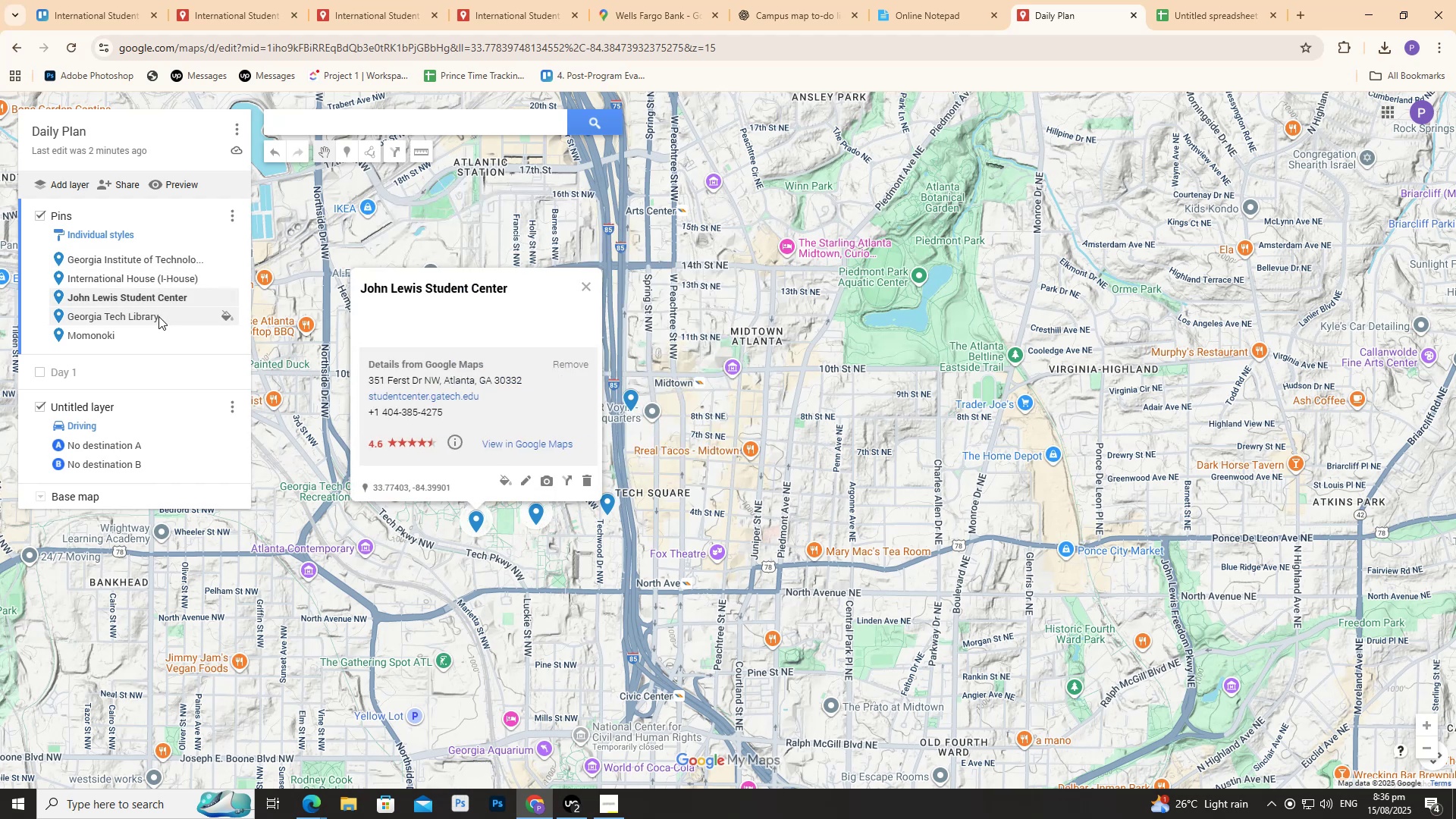 
left_click([158, 316])
 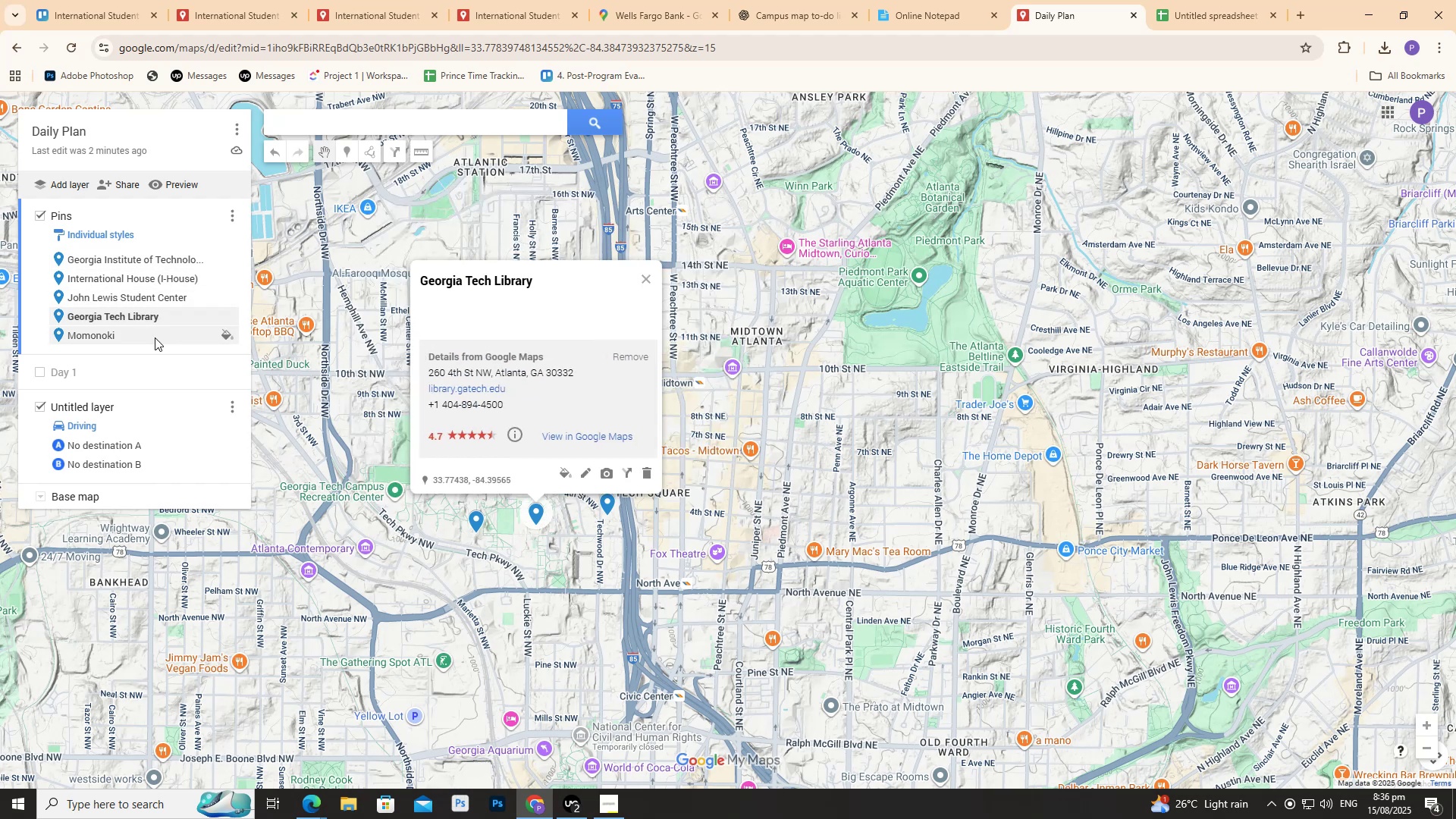 
double_click([155, 337])
 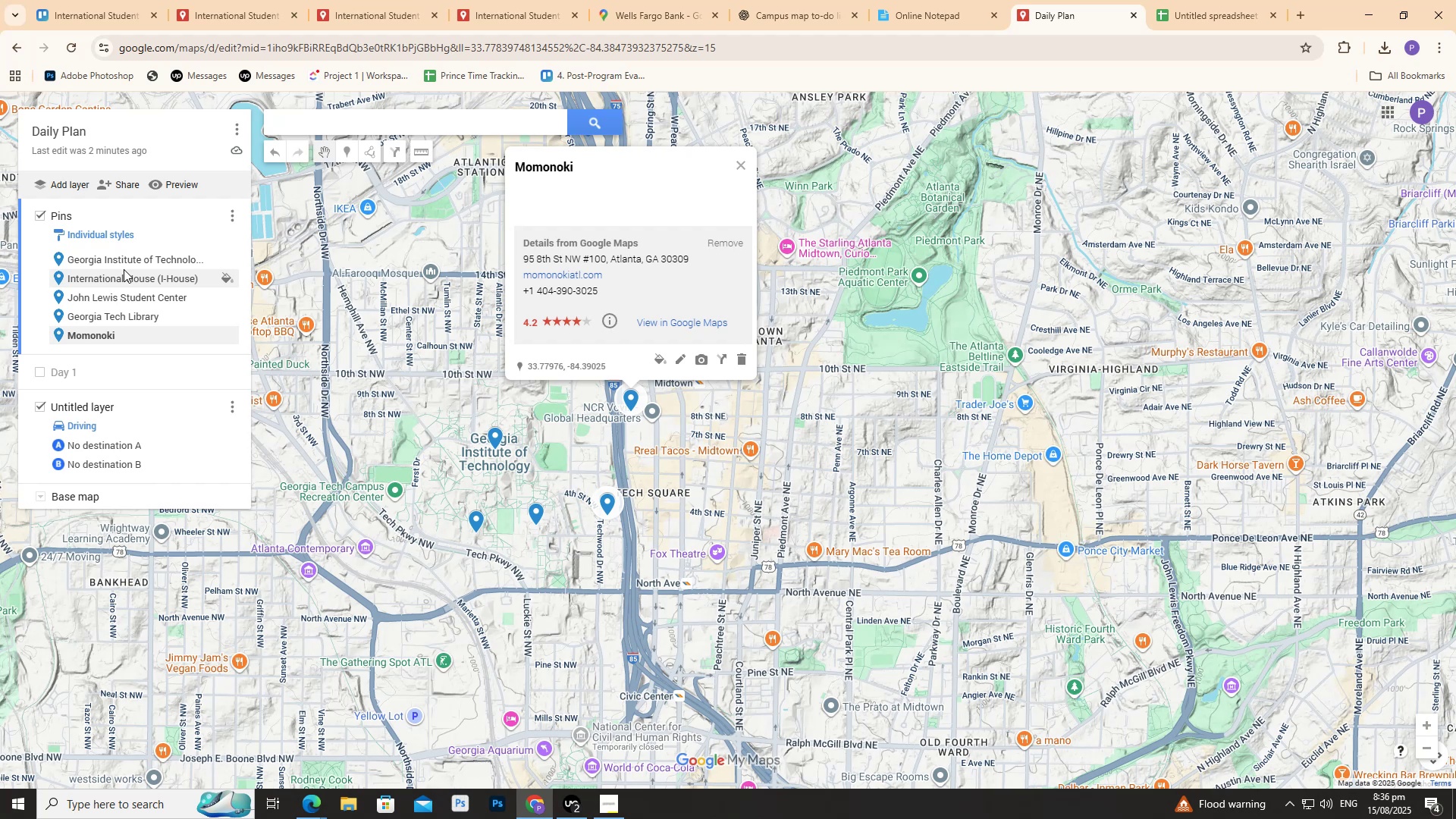 
wait(40.63)
 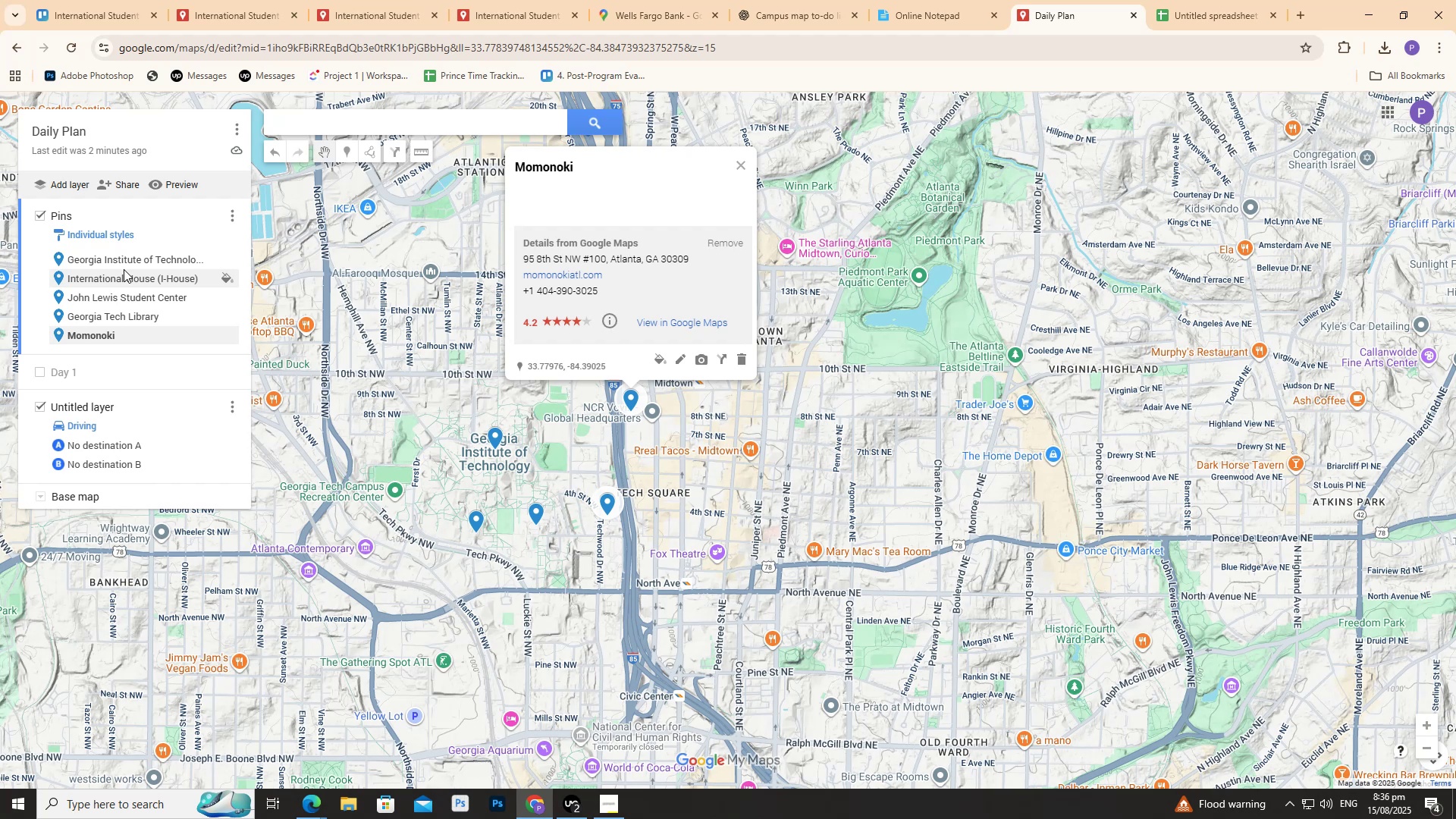 
left_click([226, 0])
 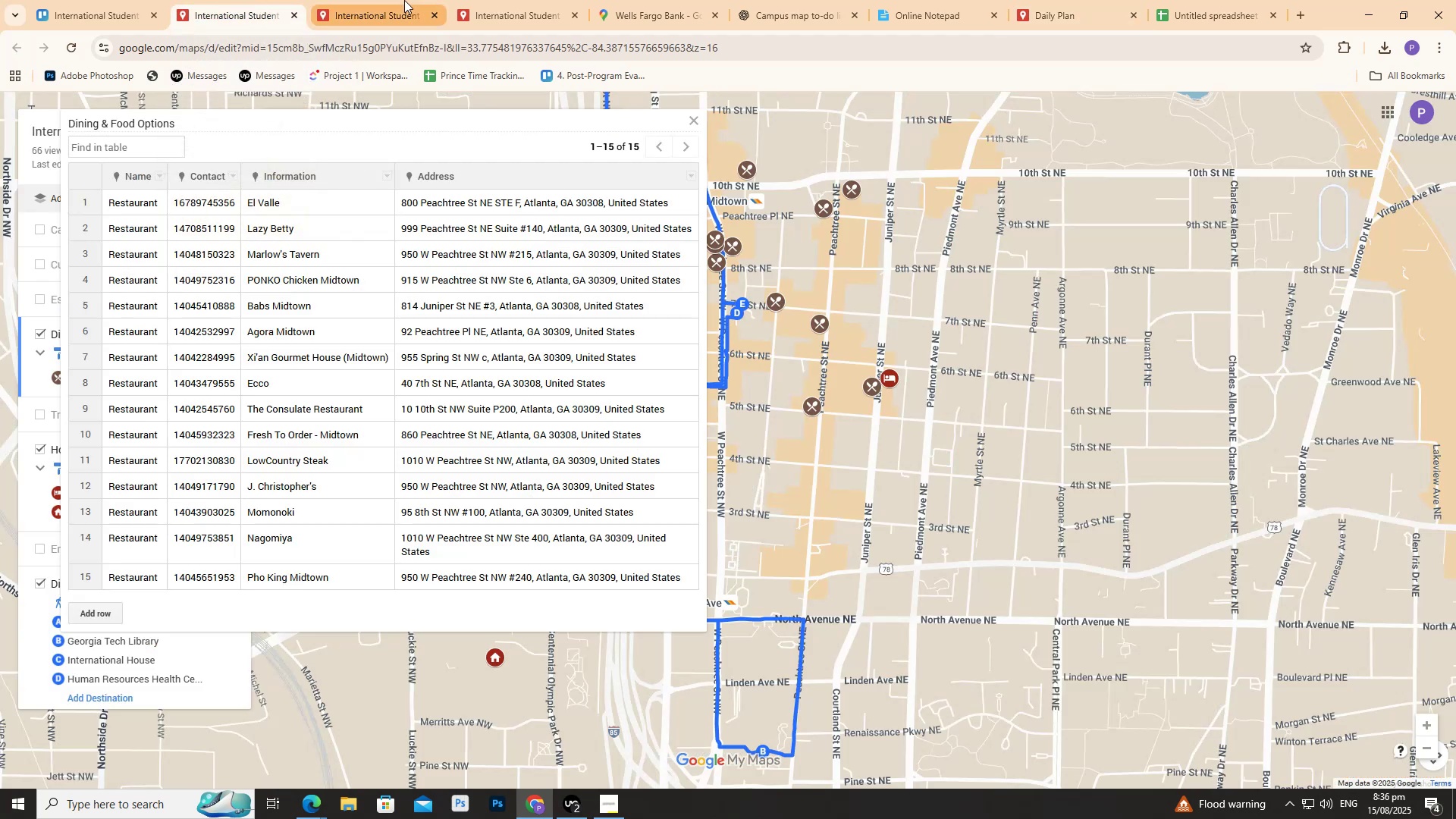 
left_click([405, 0])
 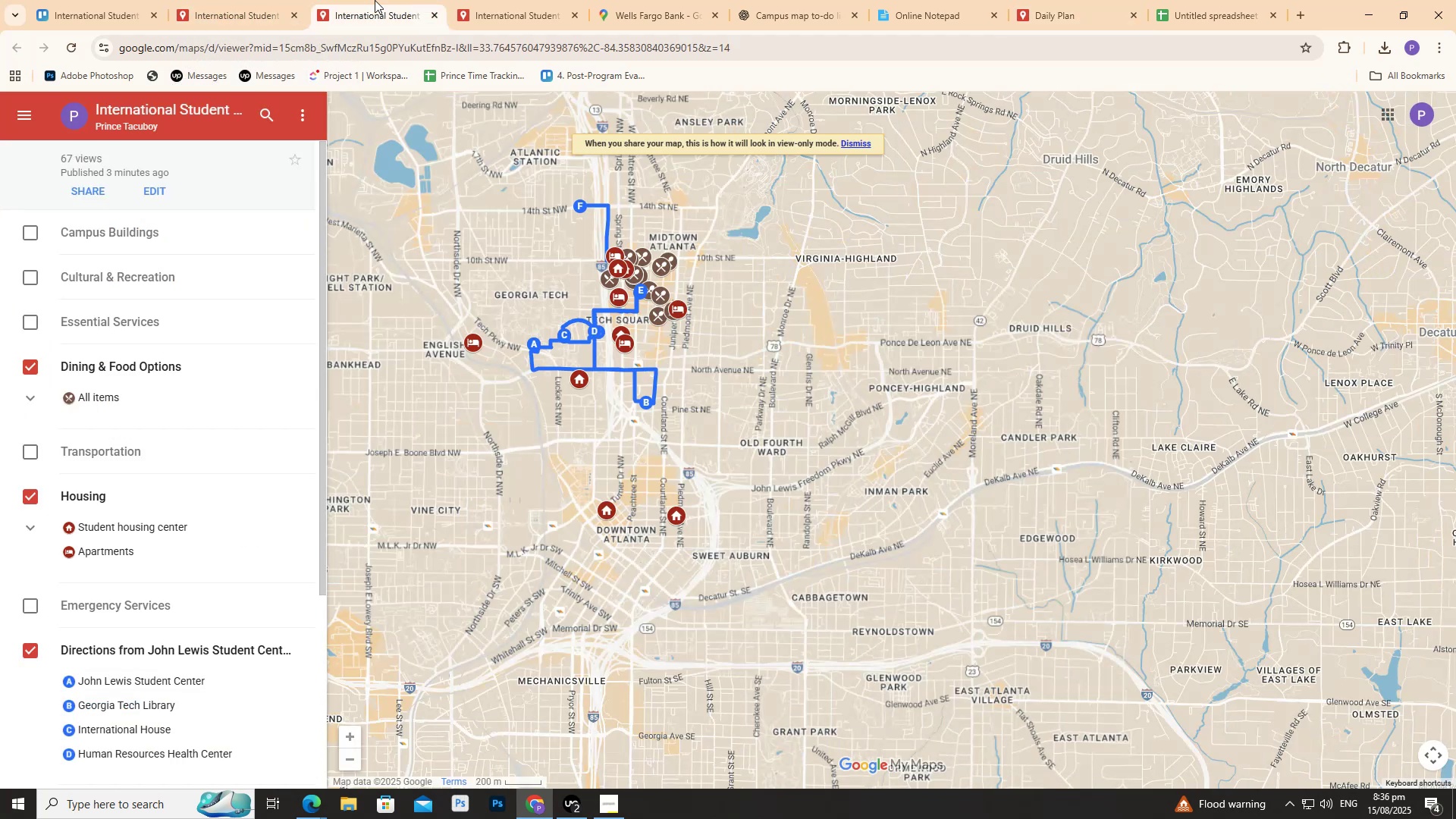 
left_click_drag(start_coordinate=[316, 0], to_coordinate=[312, 0])
 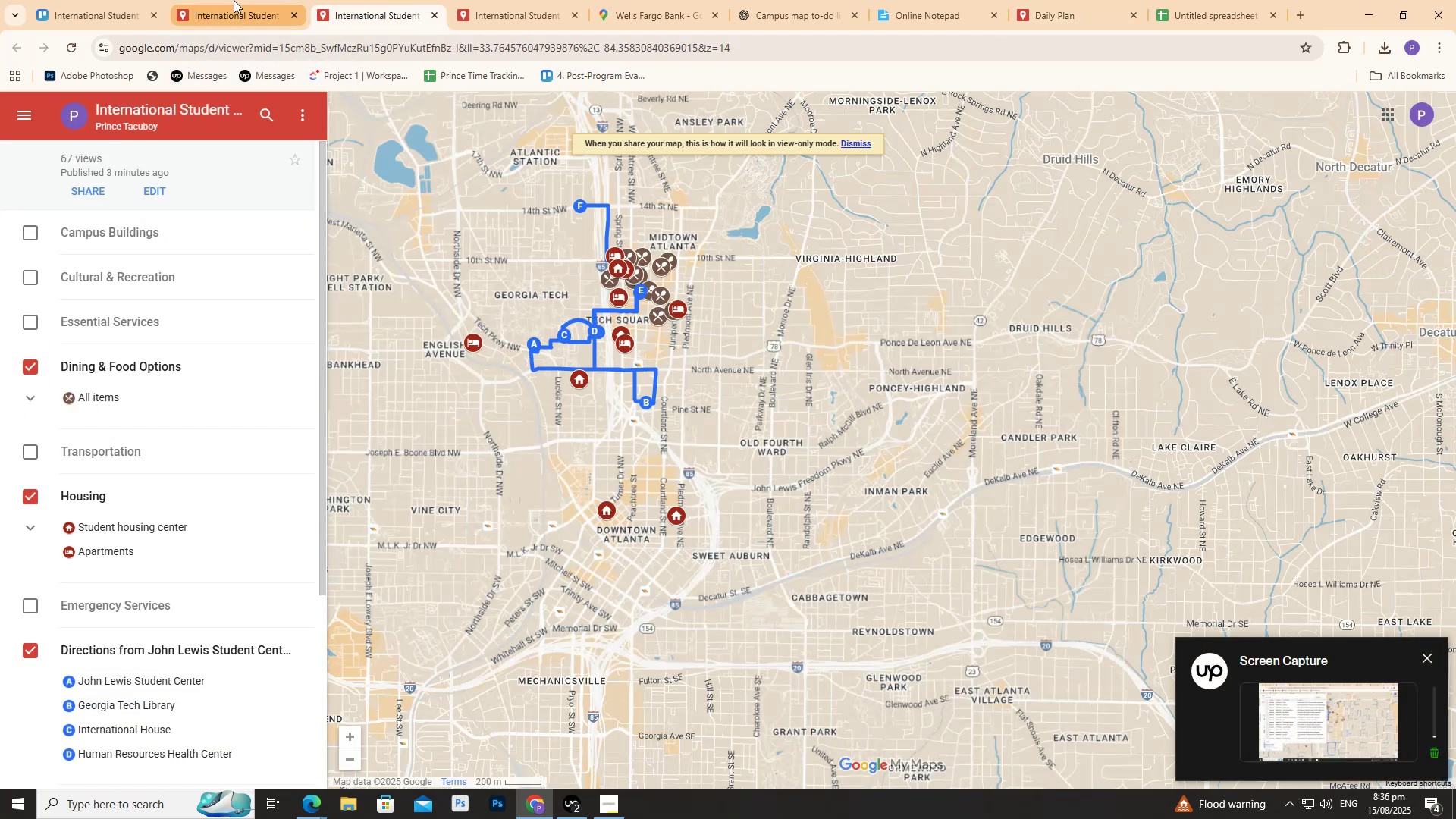 
triple_click([234, 0])
 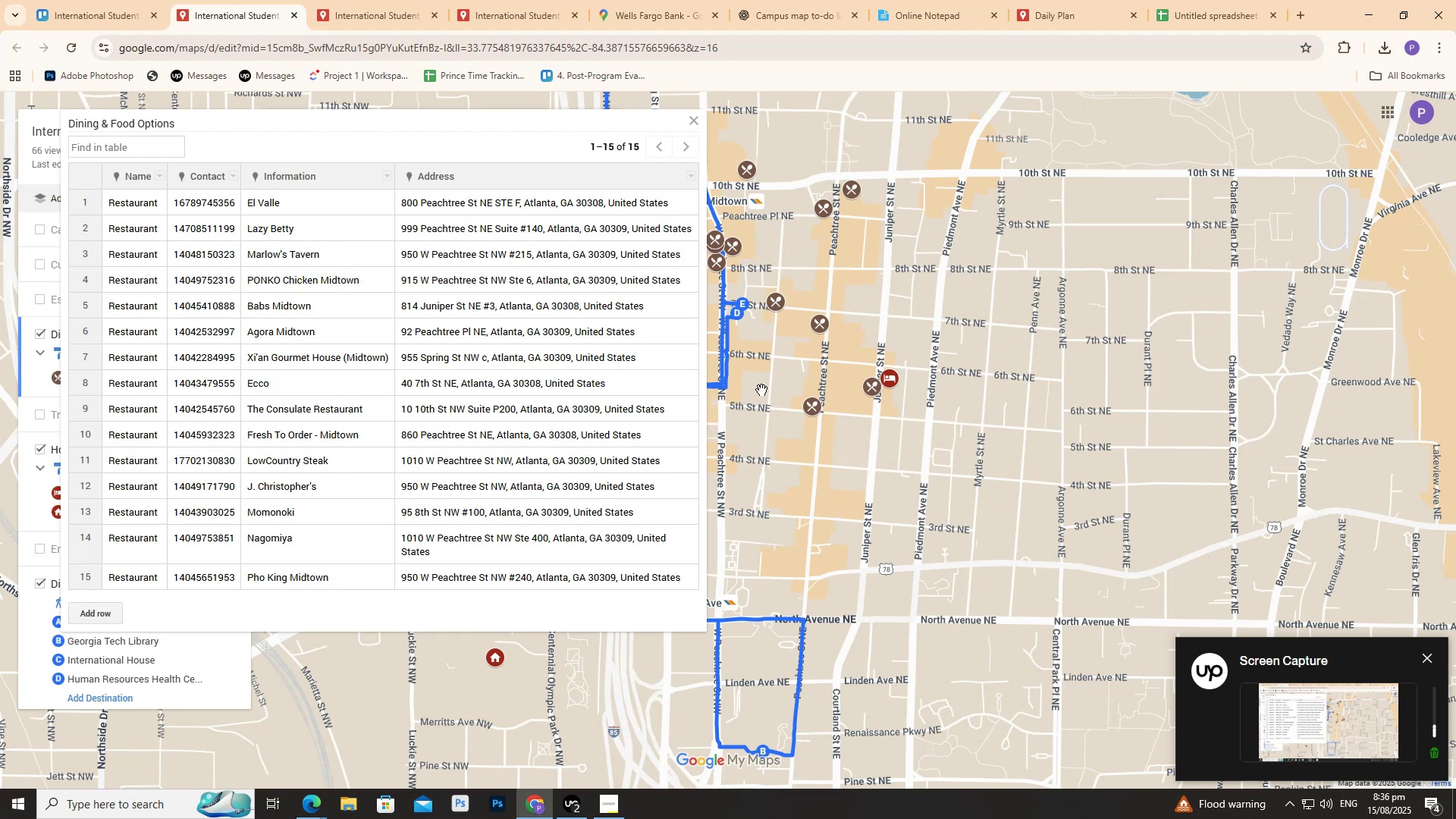 
left_click([783, 381])
 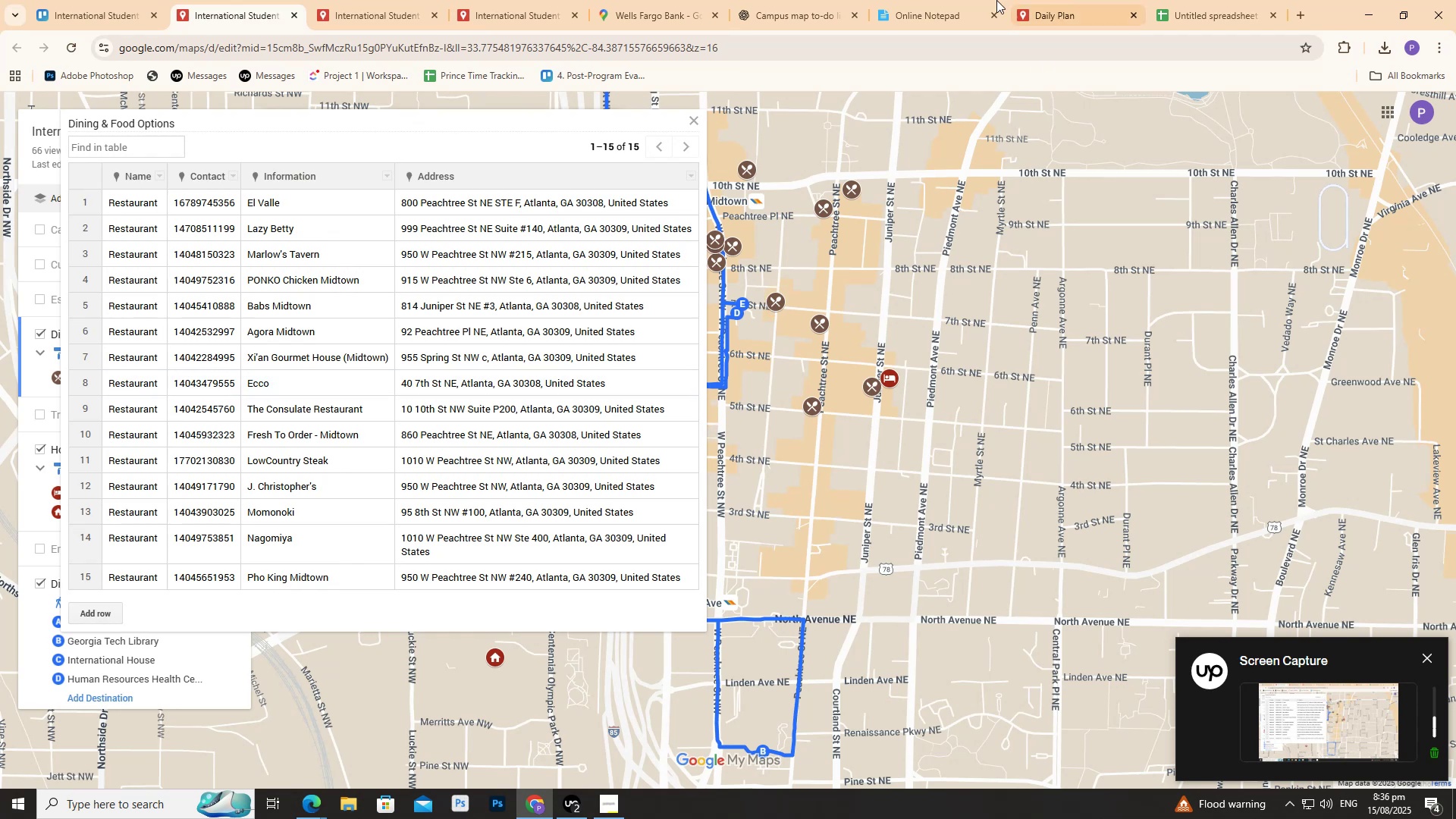 
left_click([949, 0])
 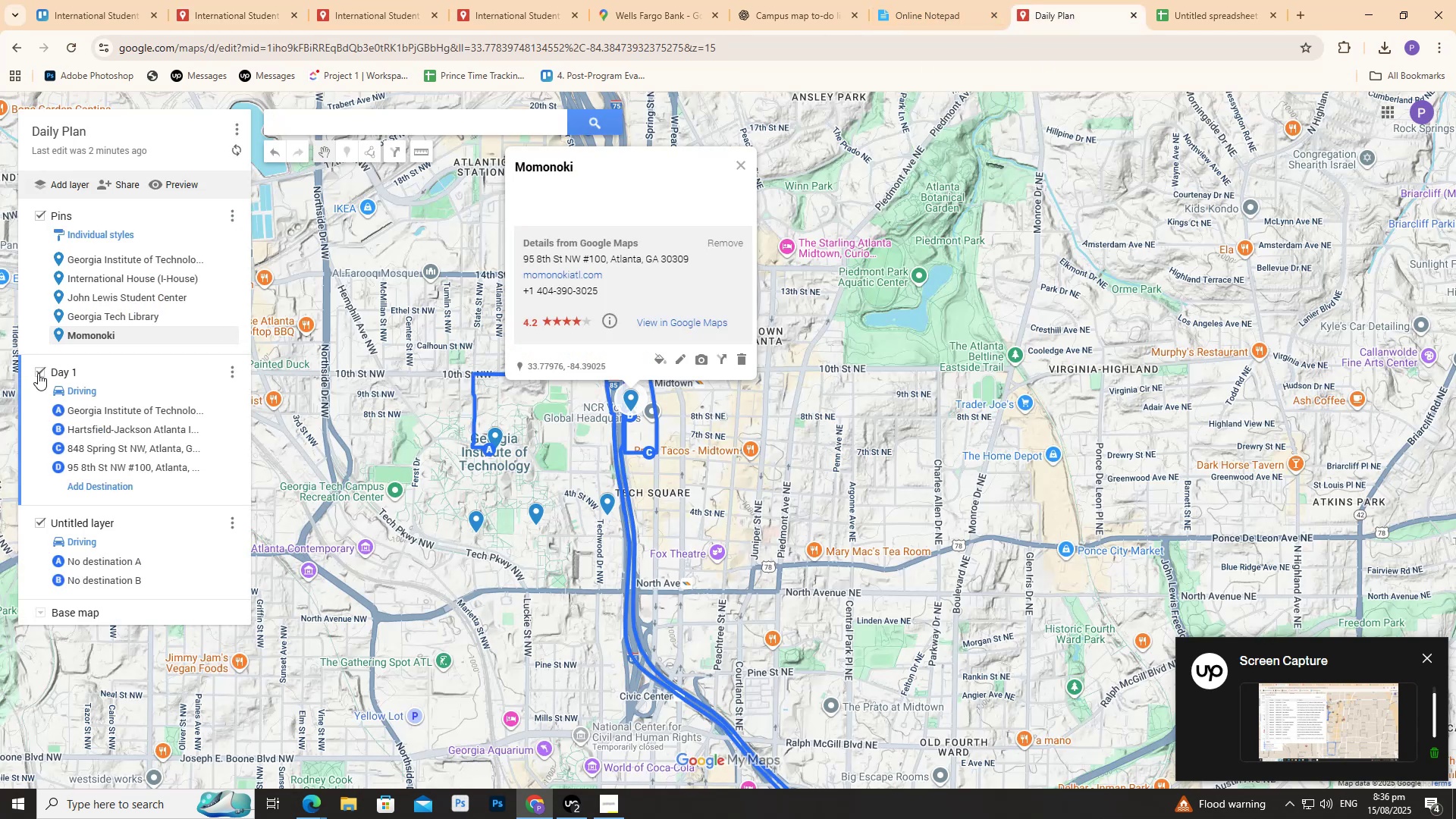 
left_click([132, 430])
 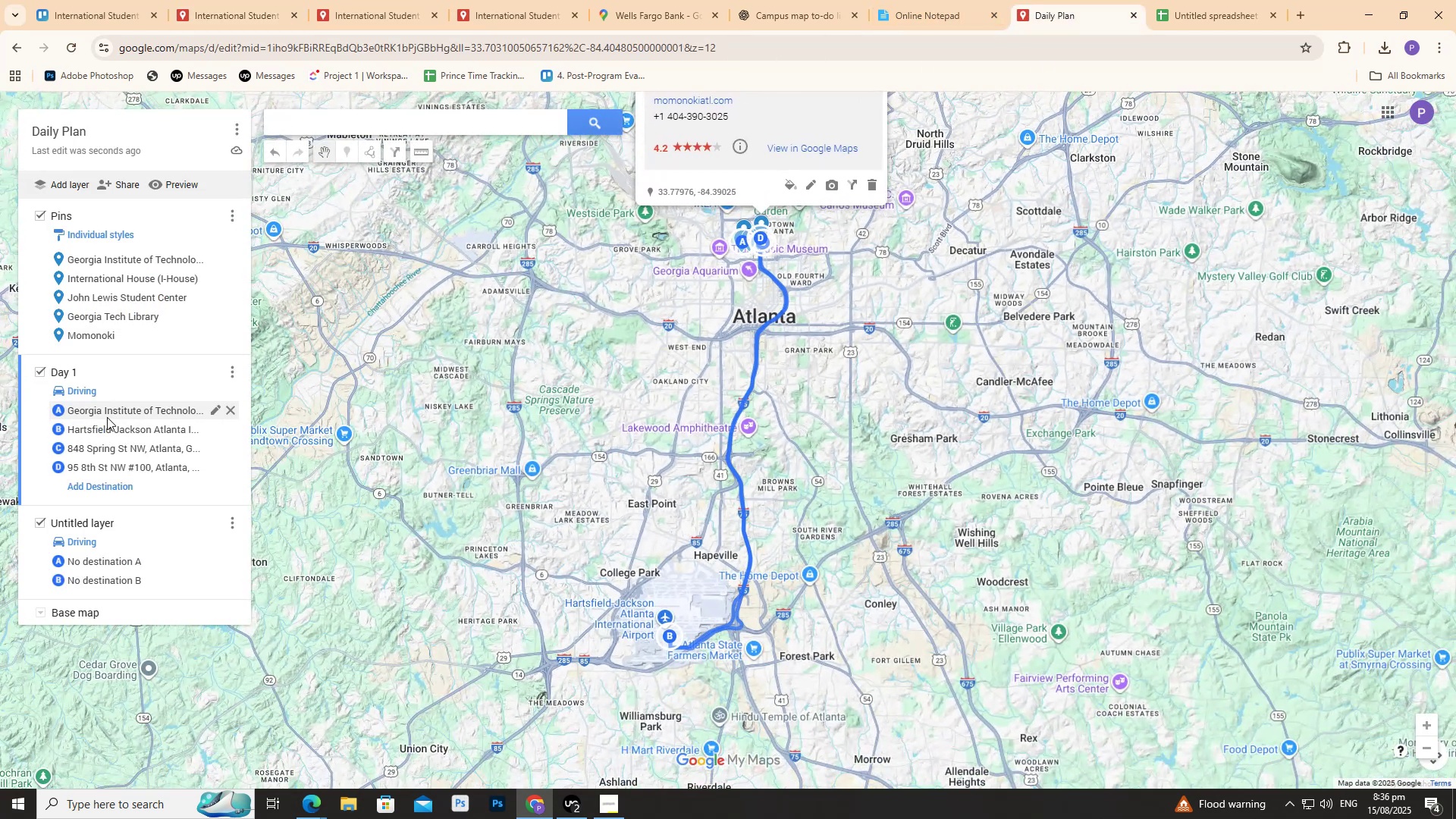 
left_click([121, 445])
 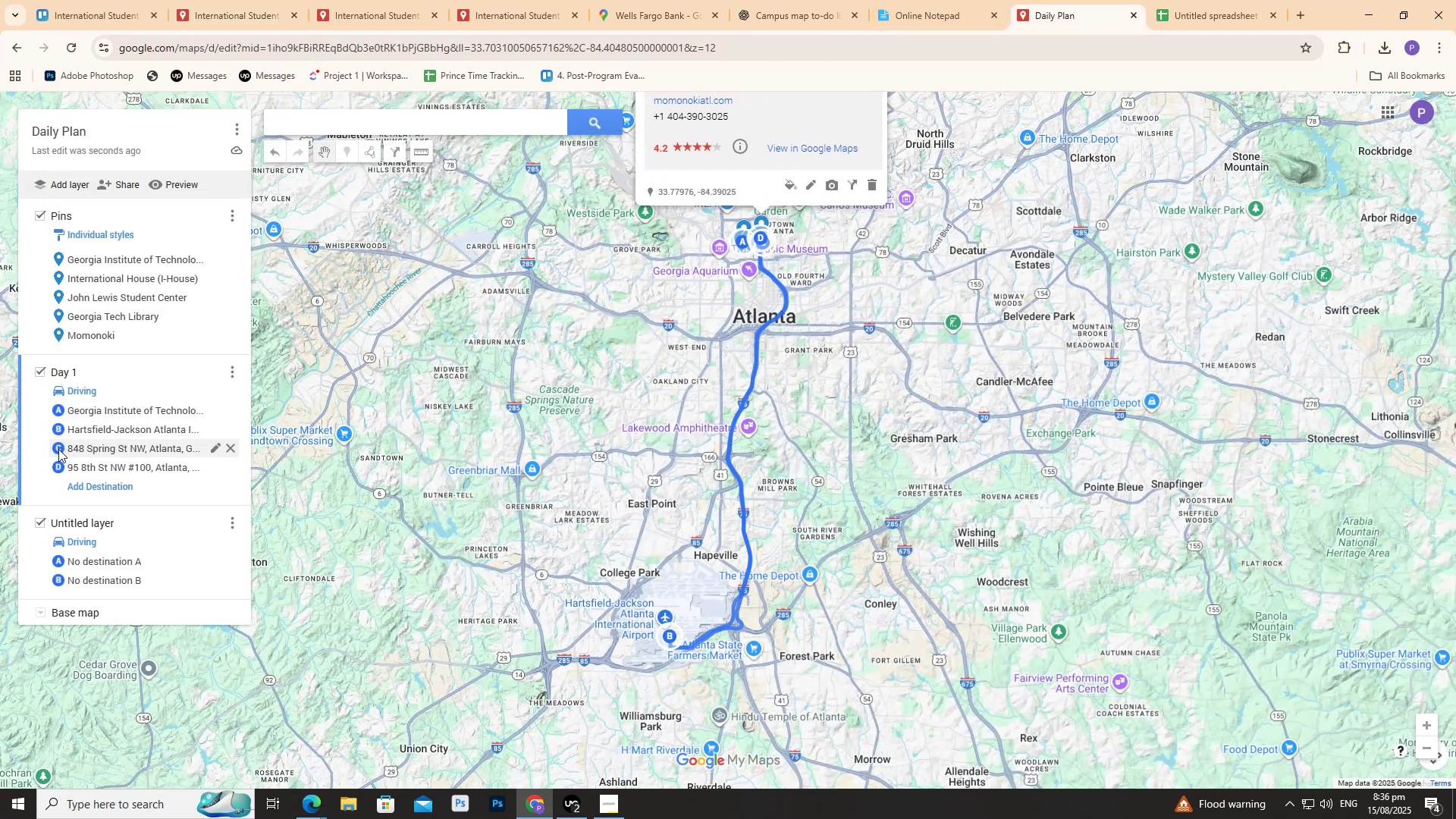 
double_click([58, 449])
 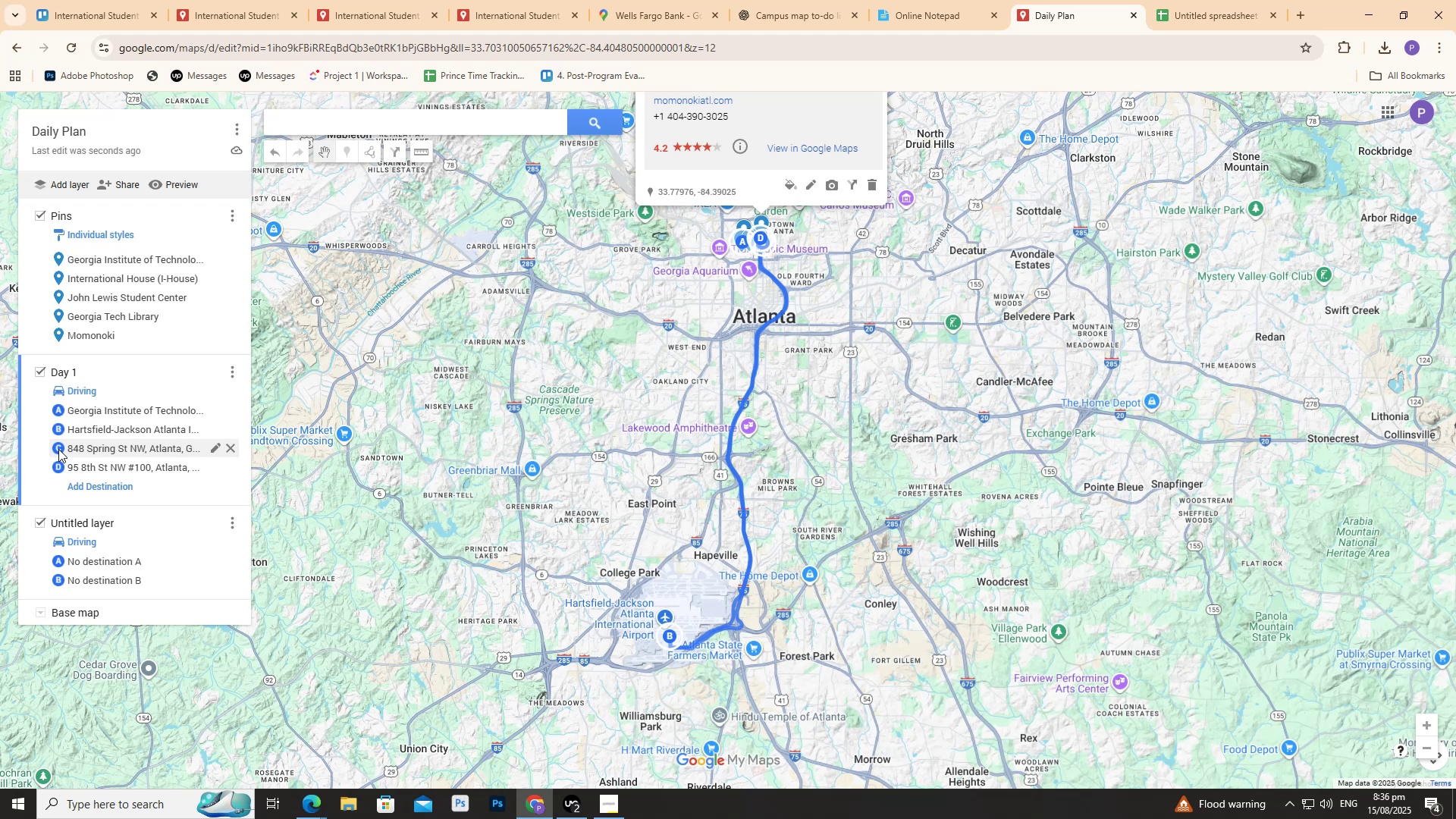 
triple_click([58, 449])
 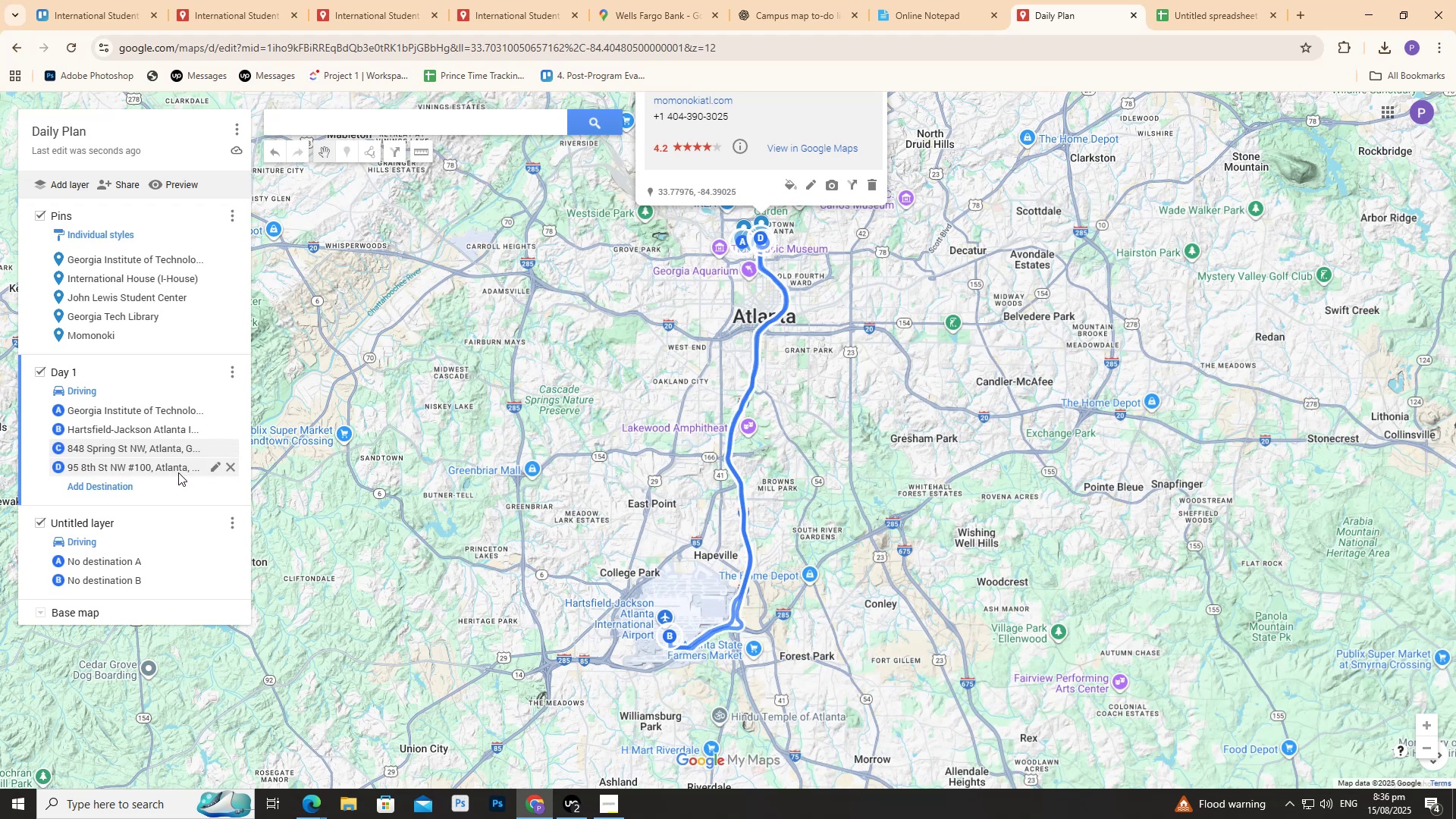 
double_click([133, 469])
 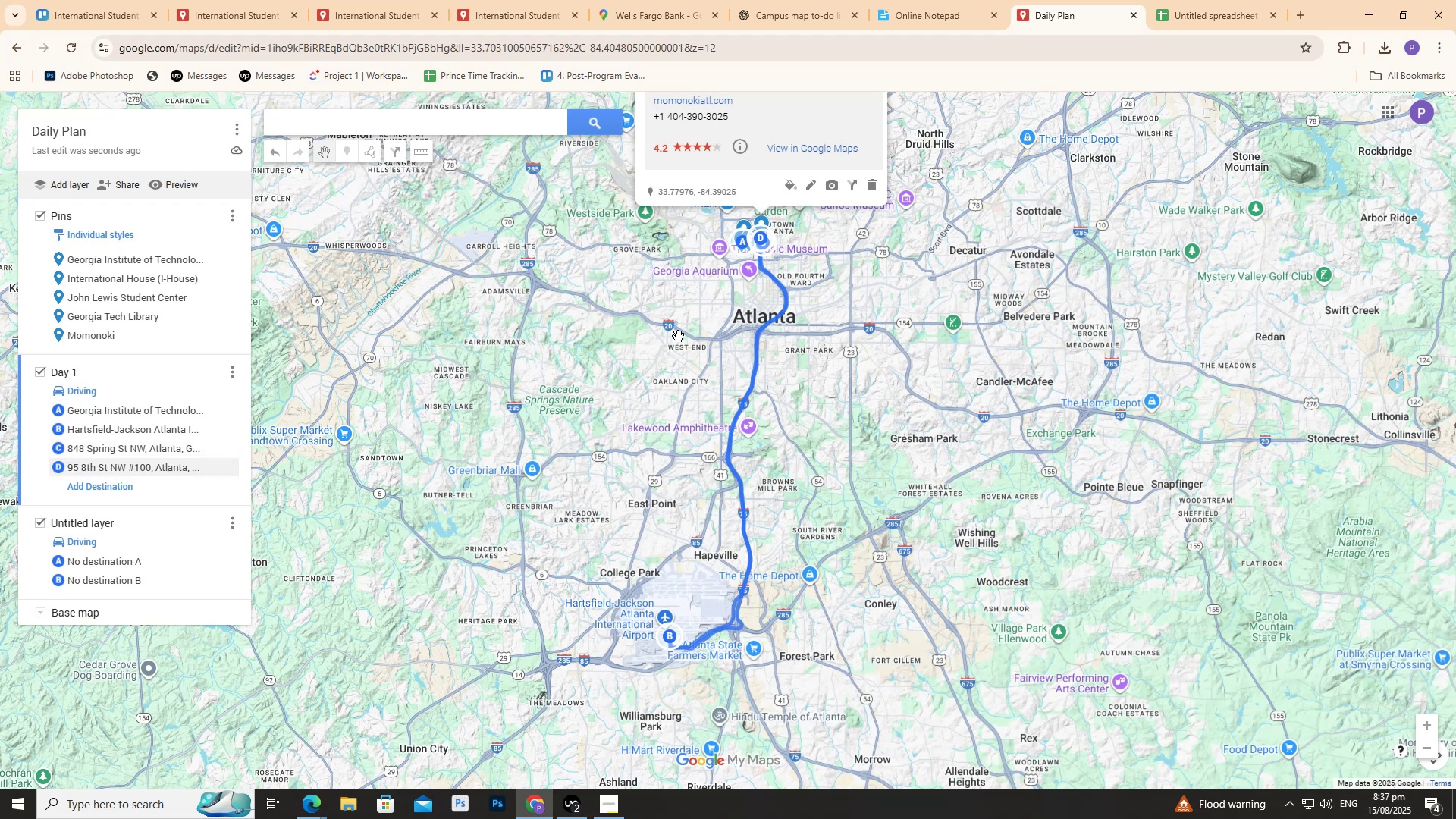 
scroll: coordinate [703, 264], scroll_direction: up, amount: 7.0
 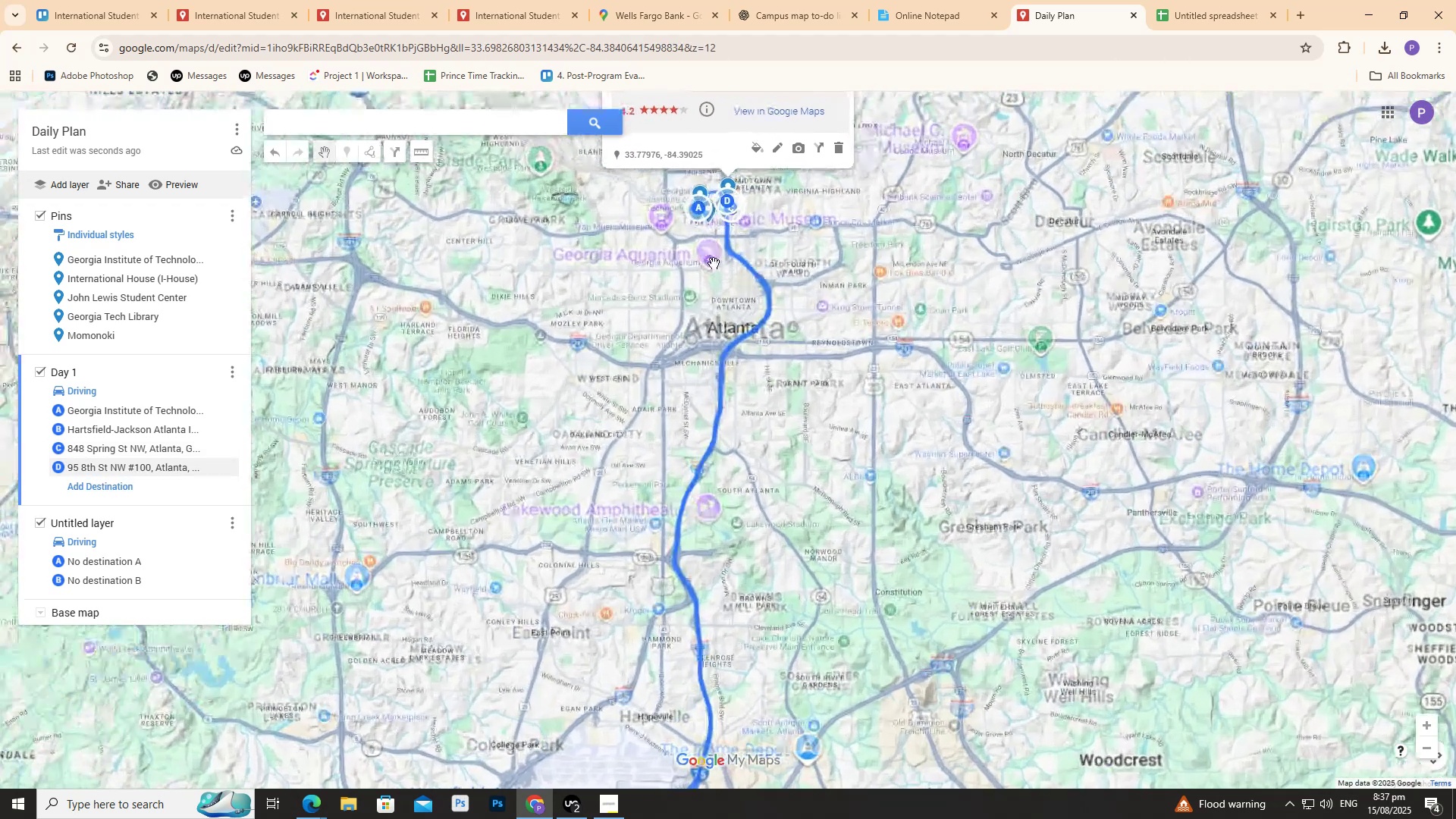 
left_click_drag(start_coordinate=[714, 262], to_coordinate=[638, 507])
 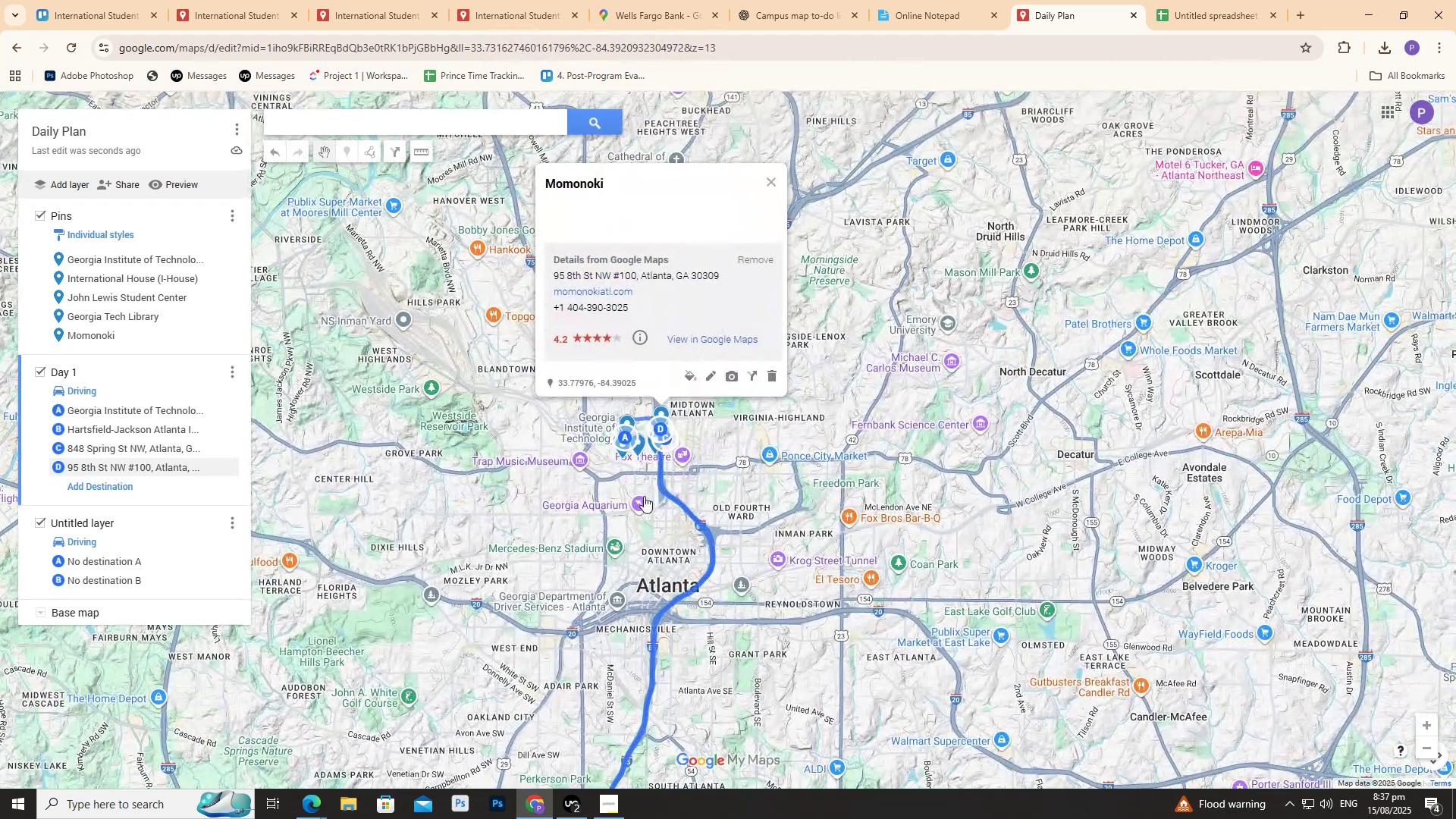 
scroll: coordinate [676, 406], scroll_direction: up, amount: 16.0
 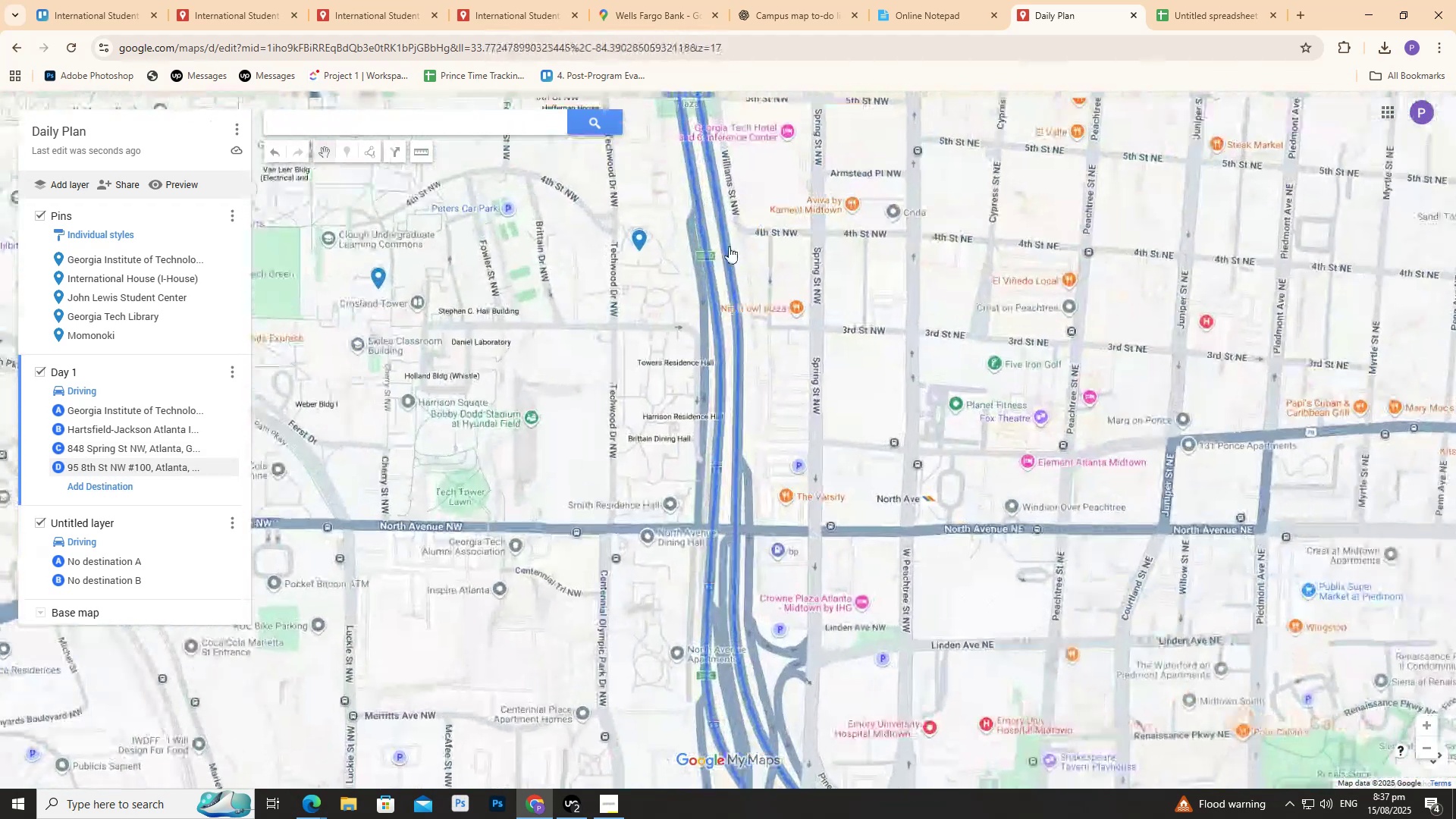 
left_click_drag(start_coordinate=[741, 206], to_coordinate=[751, 499])
 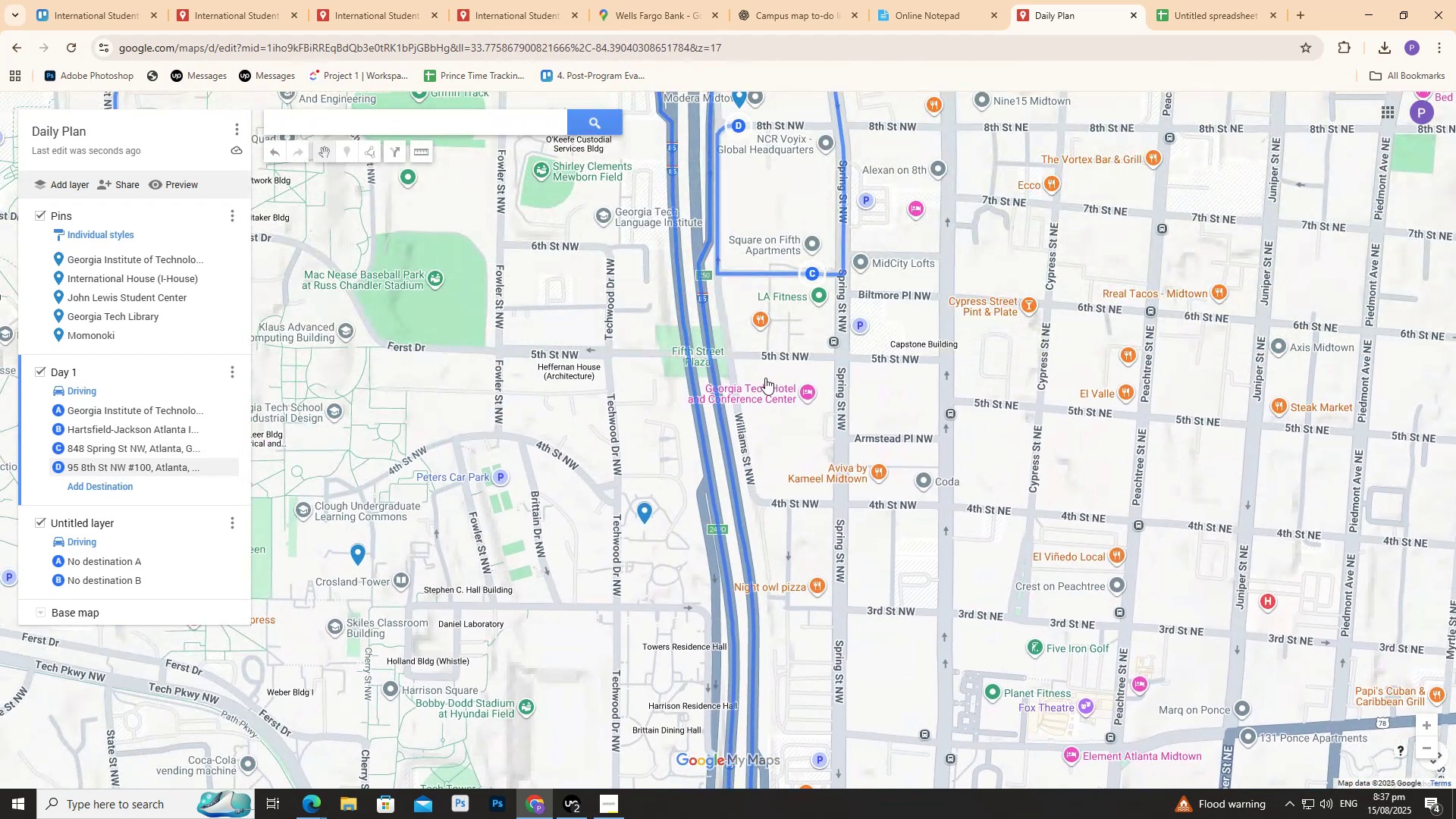 
left_click_drag(start_coordinate=[753, 325], to_coordinate=[730, 431])
 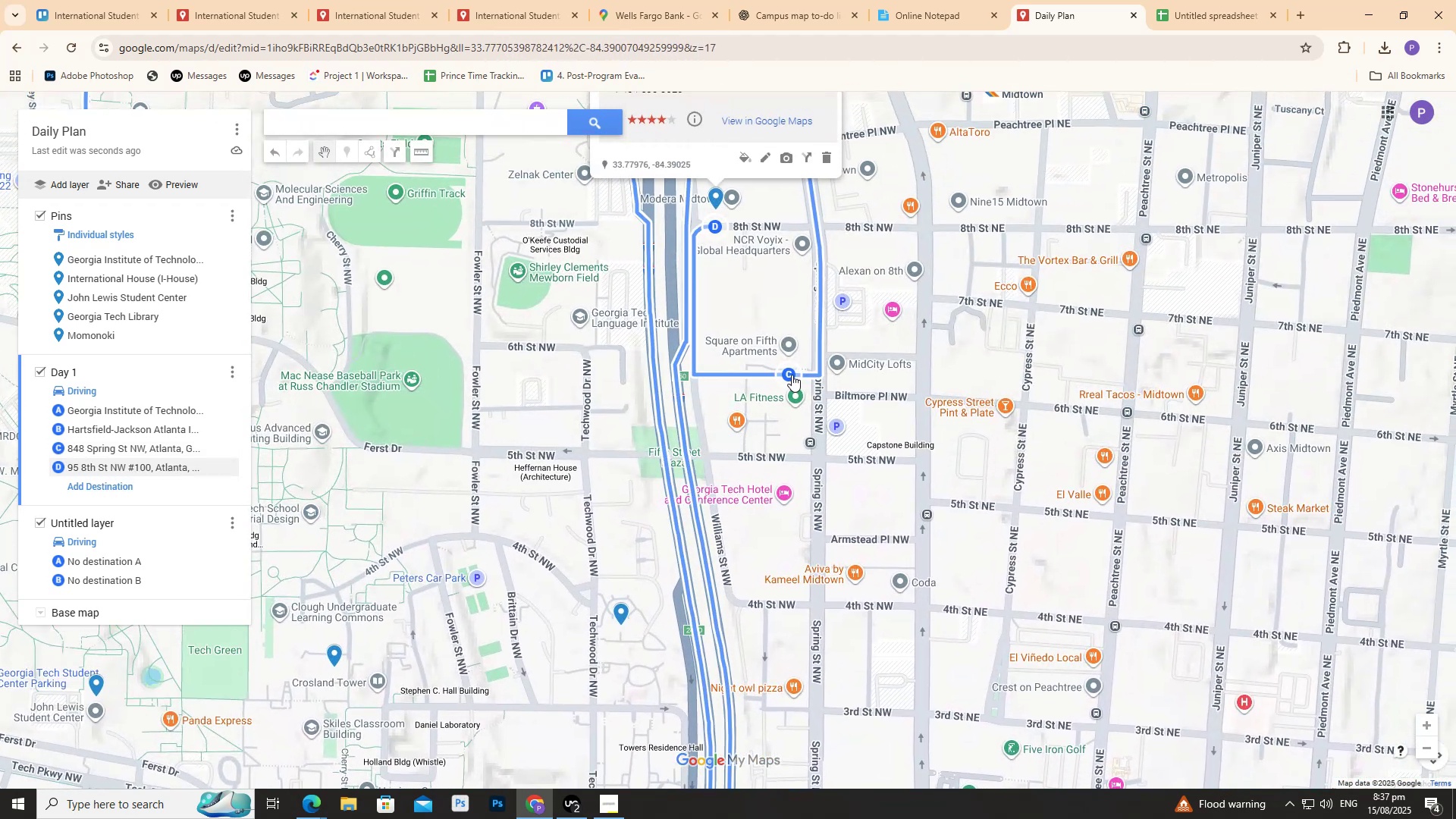 
left_click([792, 374])
 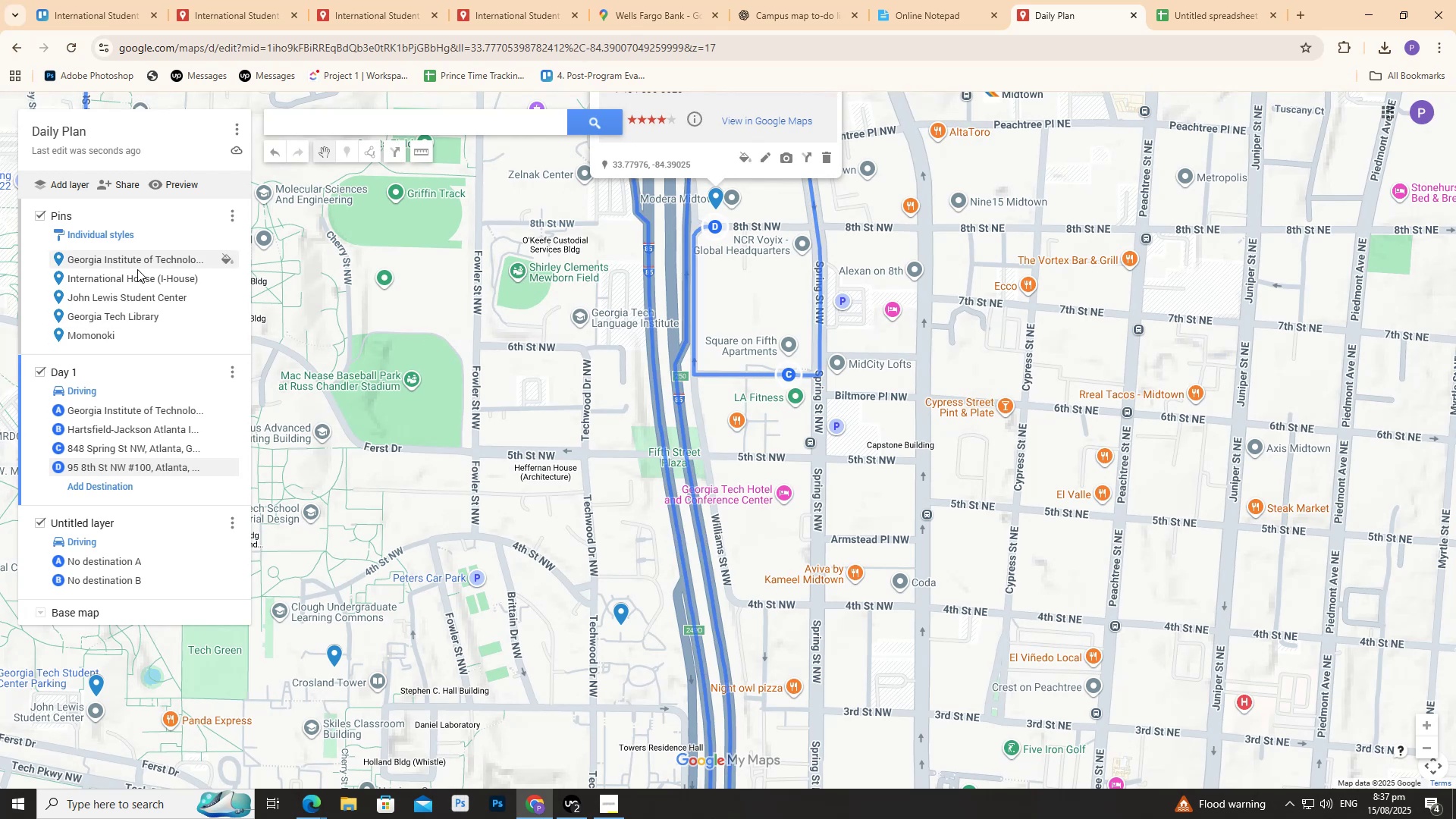 
left_click([163, 225])
 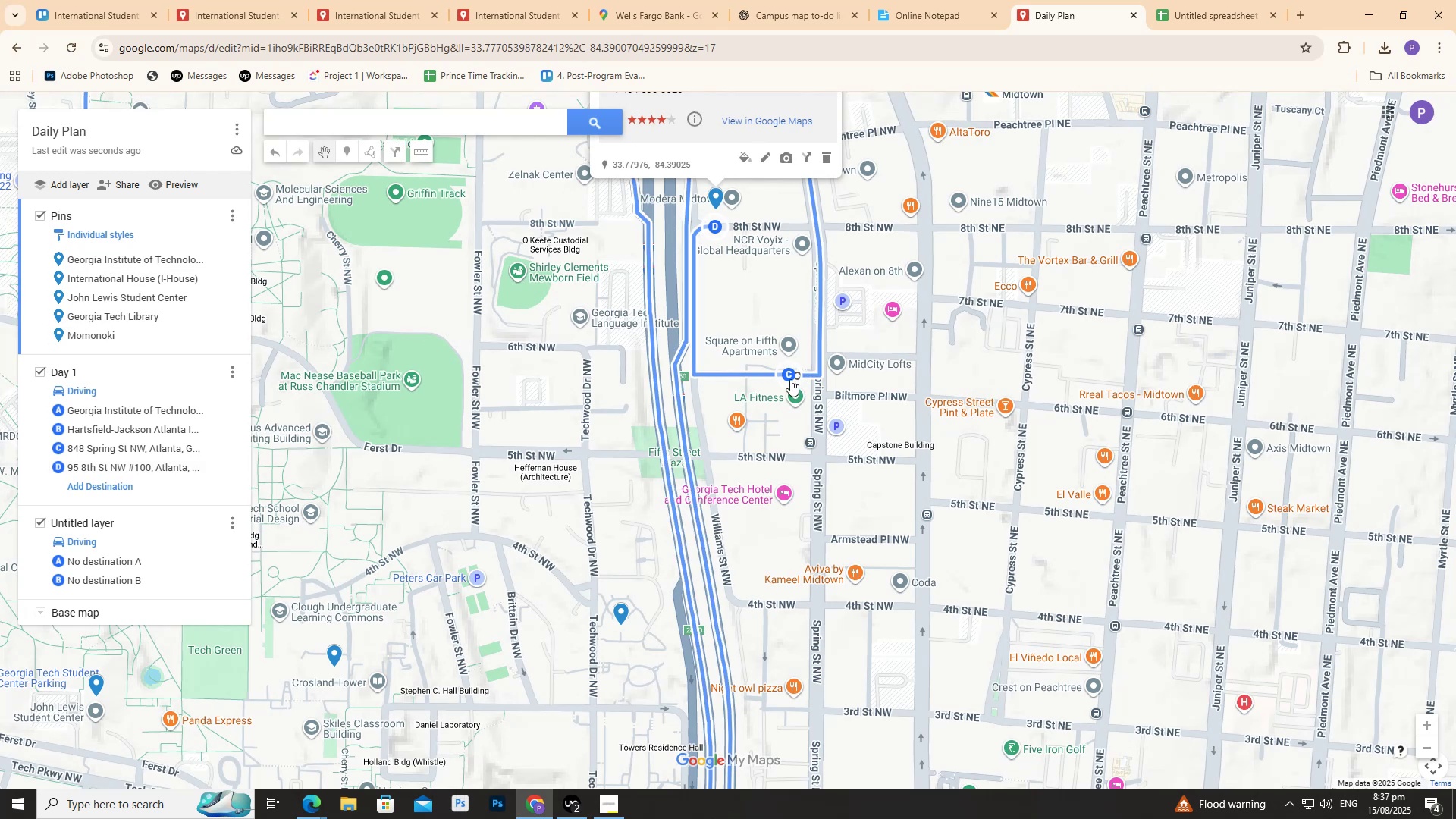 
left_click([788, 376])
 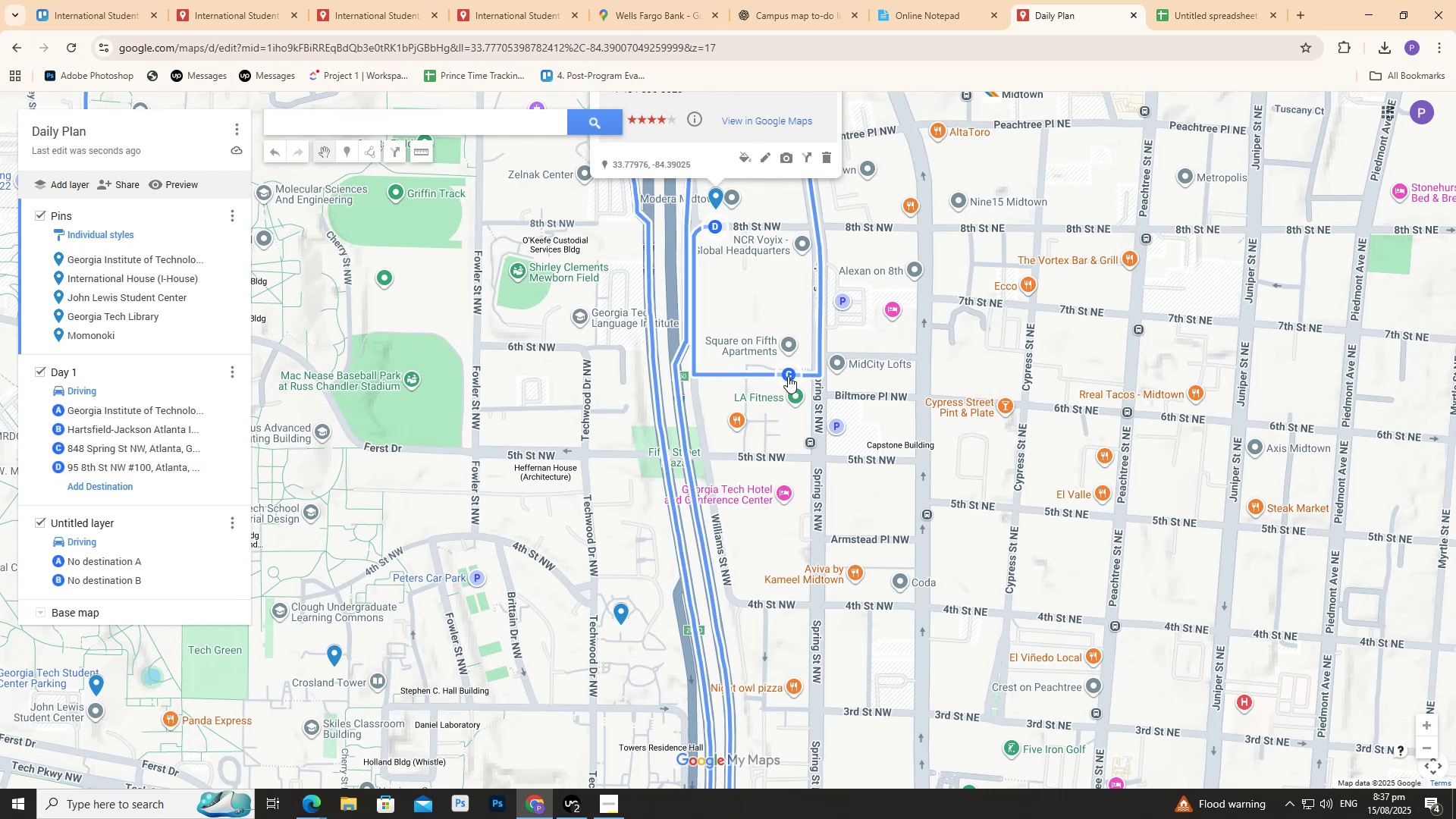 
scroll: coordinate [789, 381], scroll_direction: up, amount: 14.0
 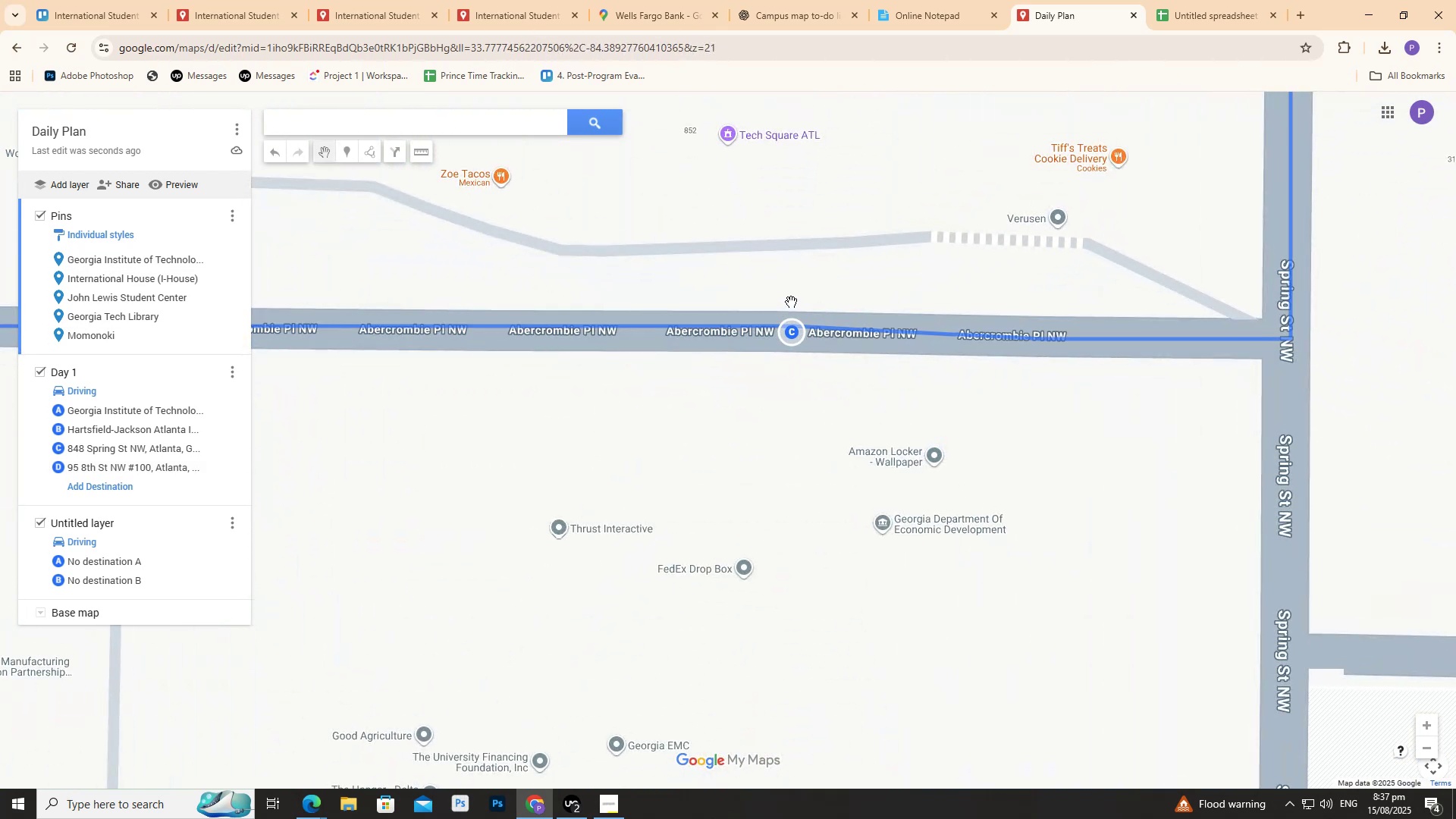 
scroll: coordinate [781, 305], scroll_direction: down, amount: 3.0
 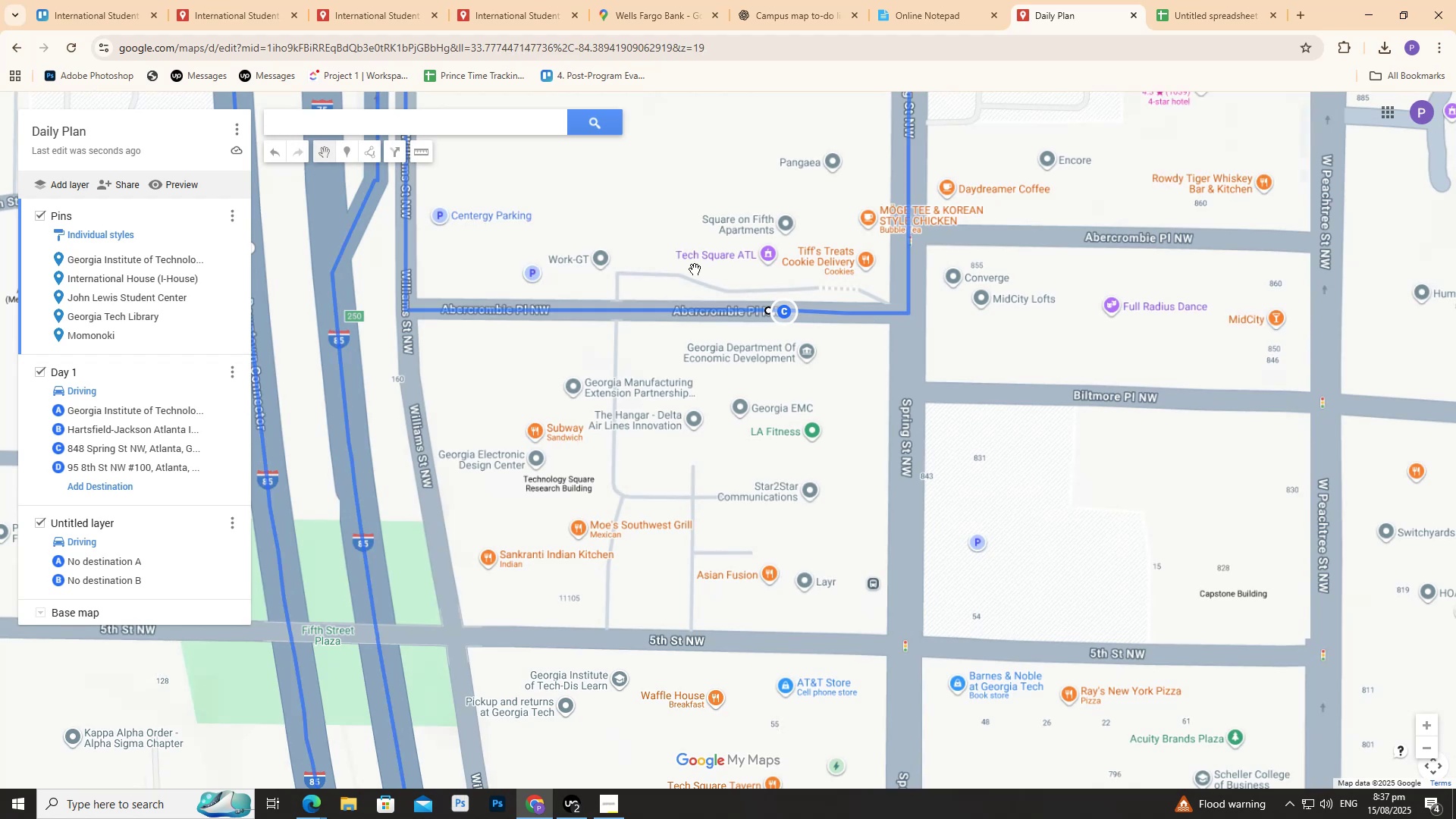 
left_click_drag(start_coordinate=[675, 231], to_coordinate=[680, 370])
 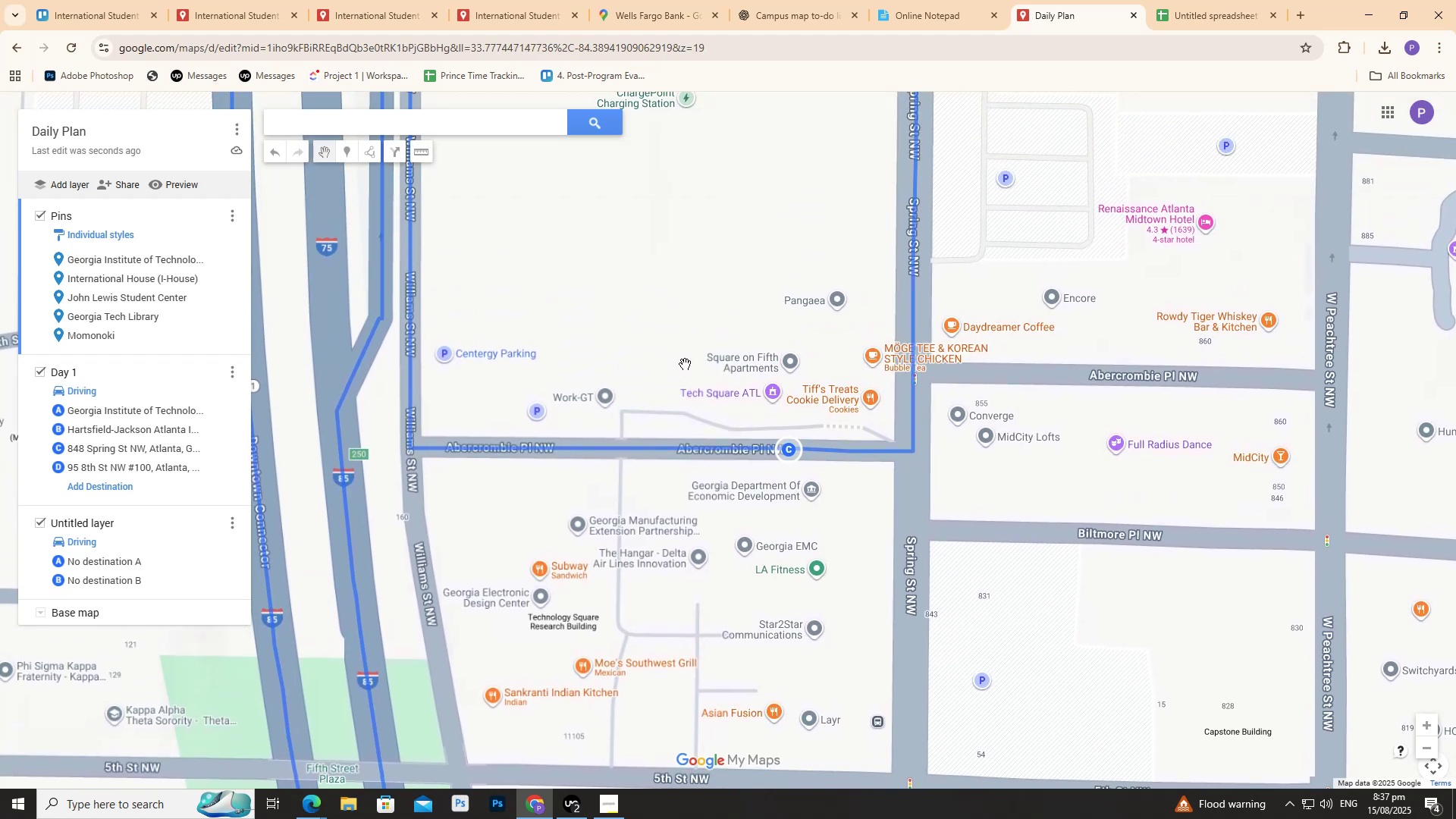 
scroll: coordinate [683, 364], scroll_direction: down, amount: 9.0
 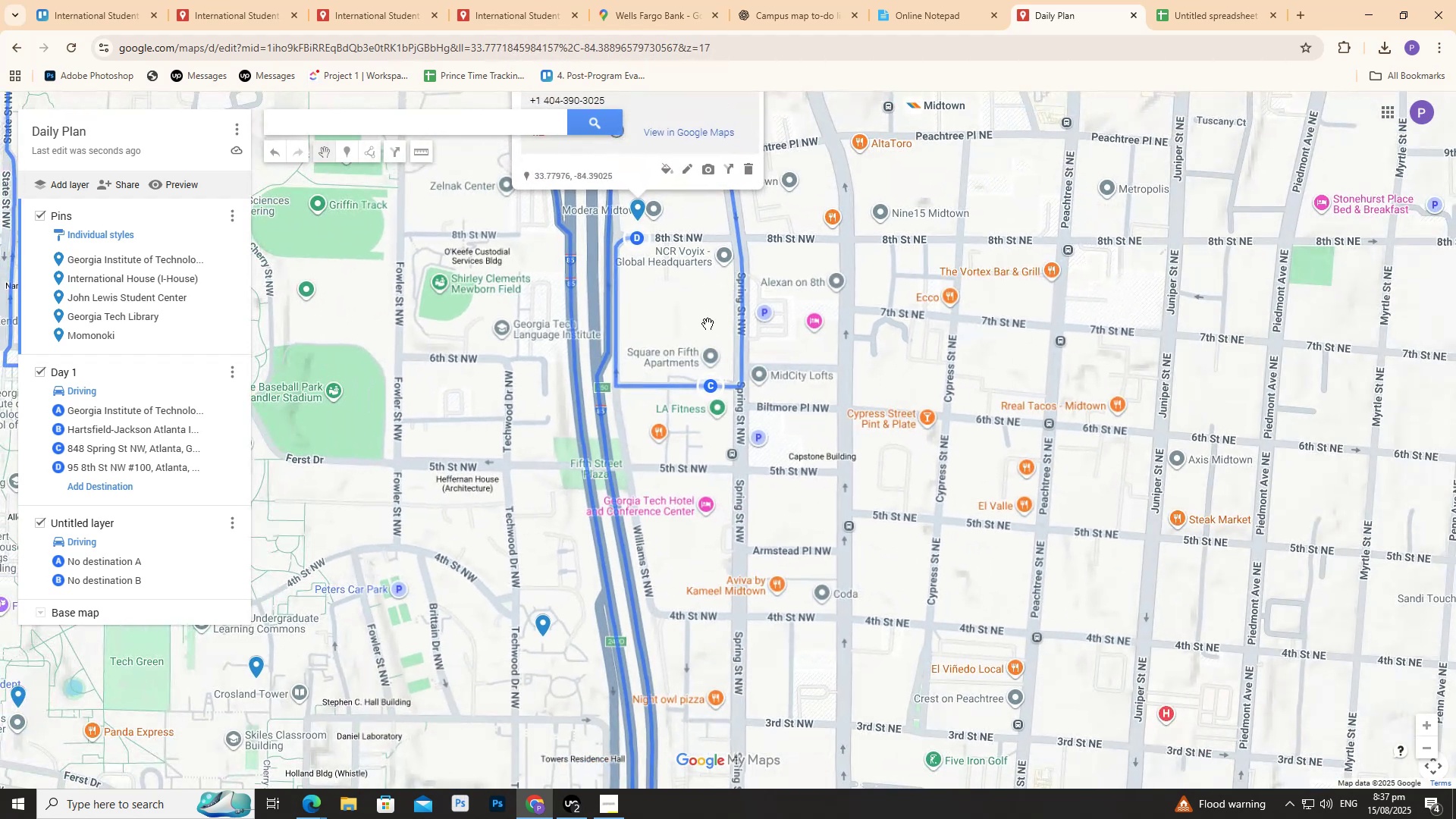 
left_click_drag(start_coordinate=[715, 307], to_coordinate=[695, 409])
 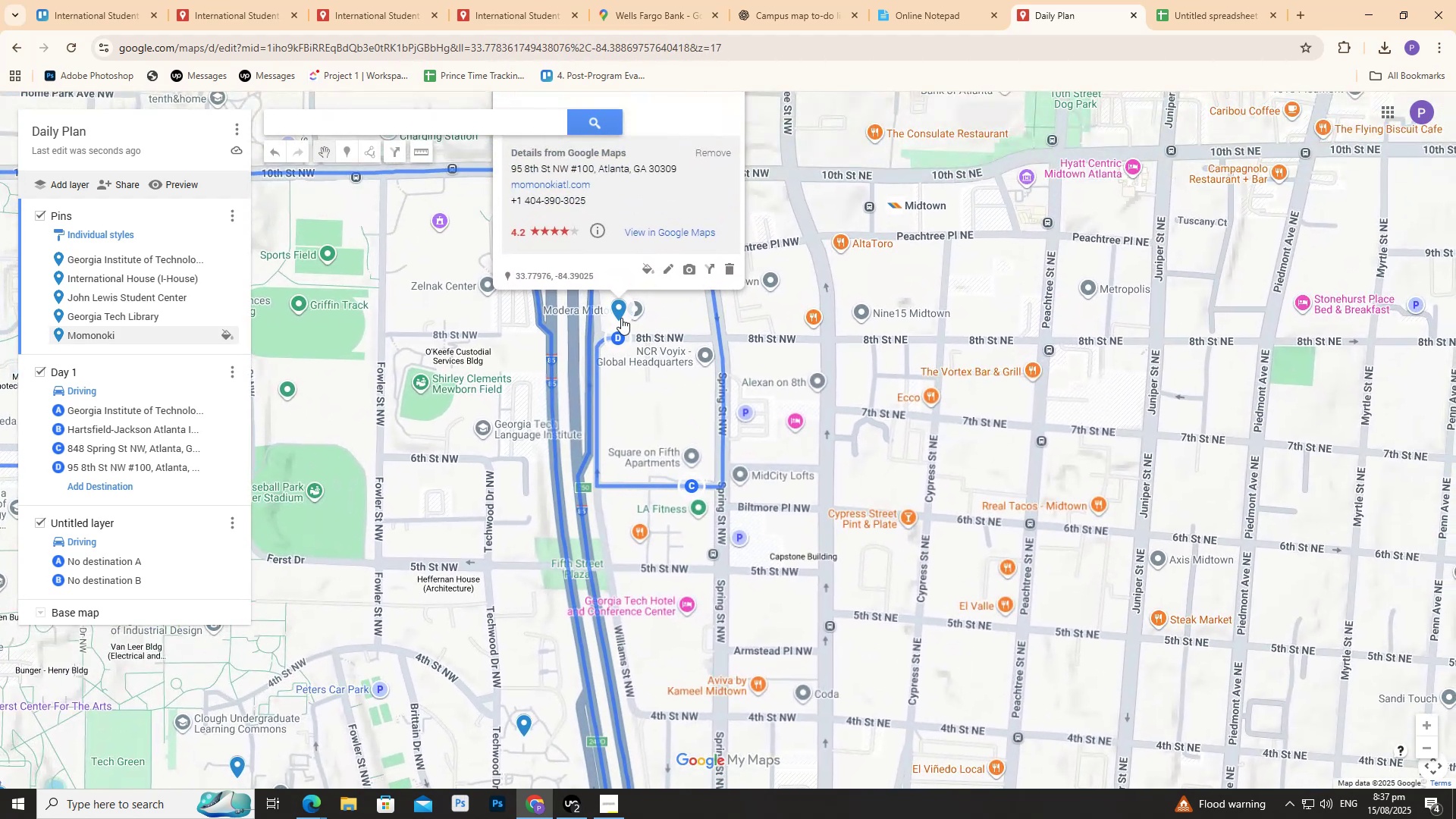 
scroll: coordinate [623, 322], scroll_direction: up, amount: 11.0
 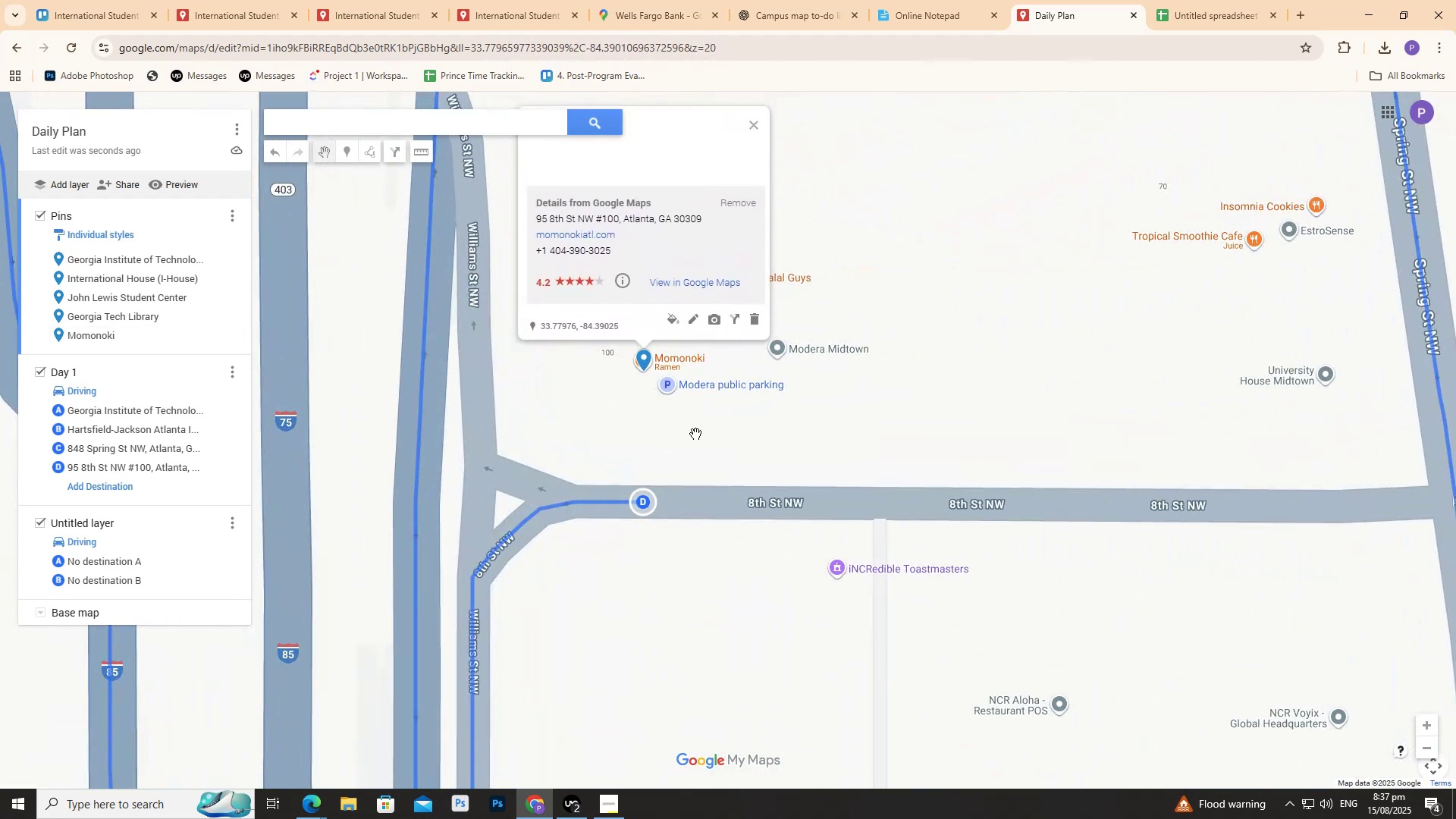 
scroll: coordinate [671, 496], scroll_direction: down, amount: 6.0
 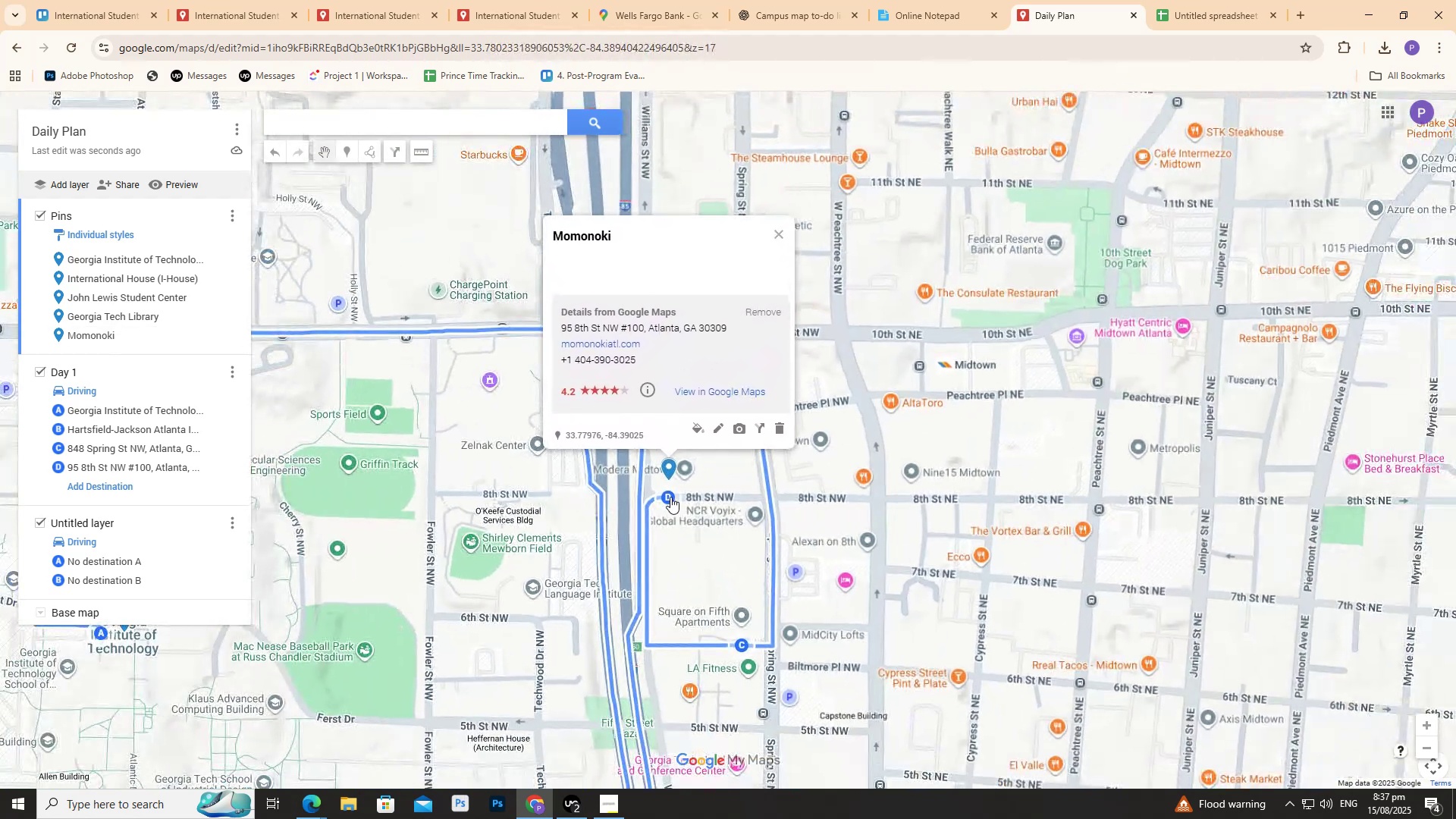 
scroll: coordinate [667, 470], scroll_direction: up, amount: 11.0
 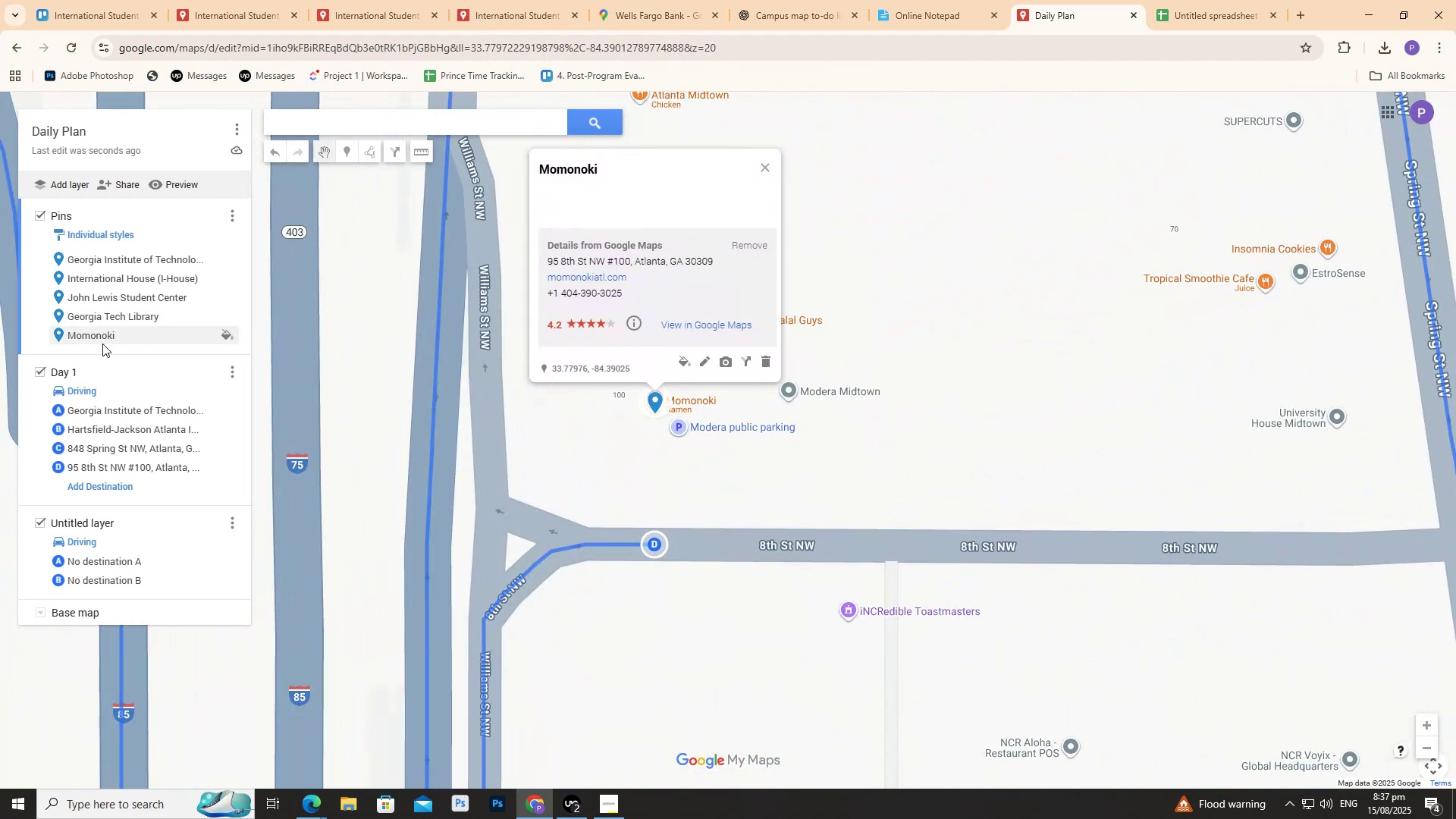 
scroll: coordinate [776, 491], scroll_direction: down, amount: 8.0
 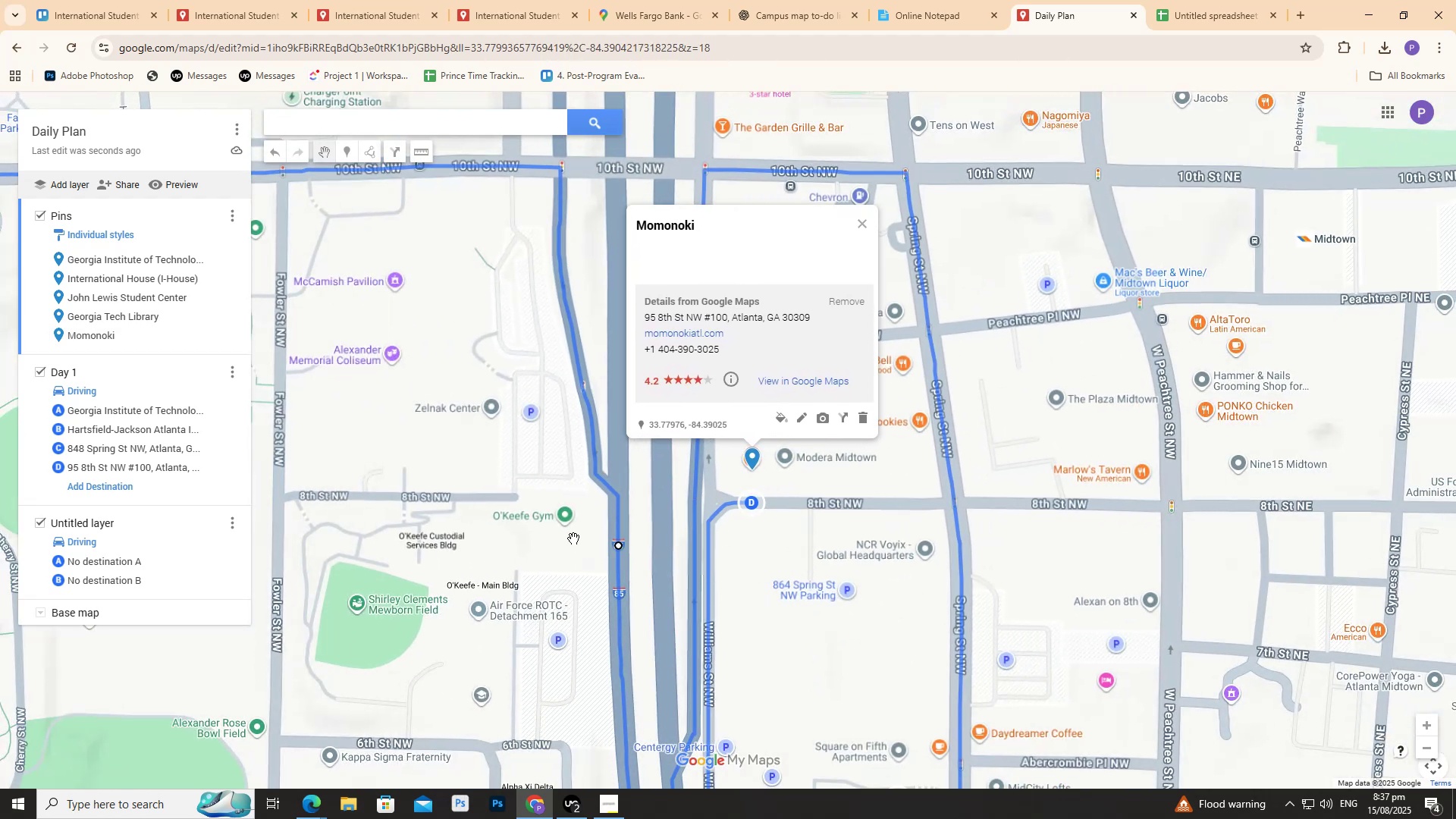 
left_click_drag(start_coordinate=[814, 665], to_coordinate=[754, 378])
 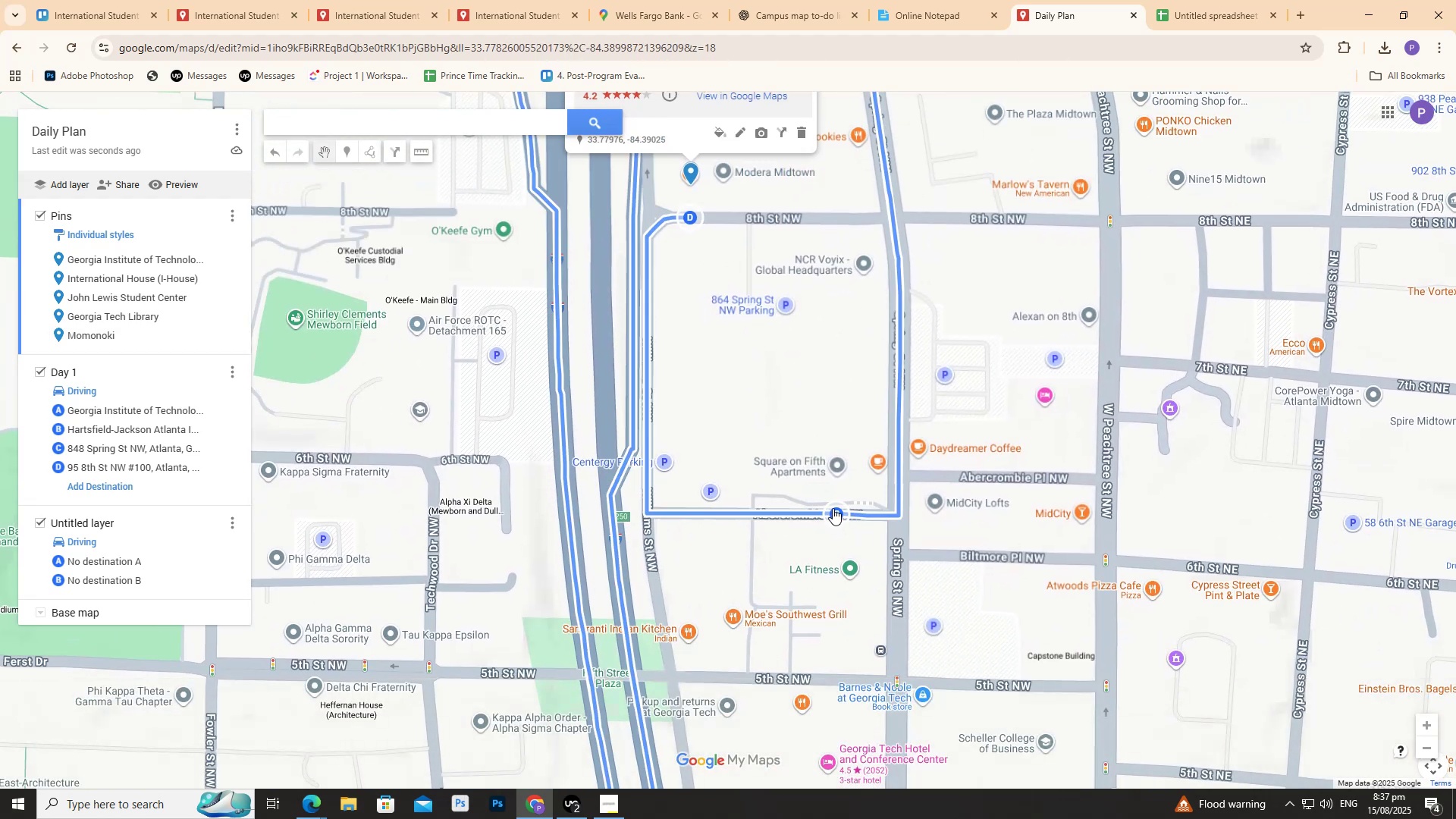 
scroll: coordinate [679, 403], scroll_direction: down, amount: 2.0
 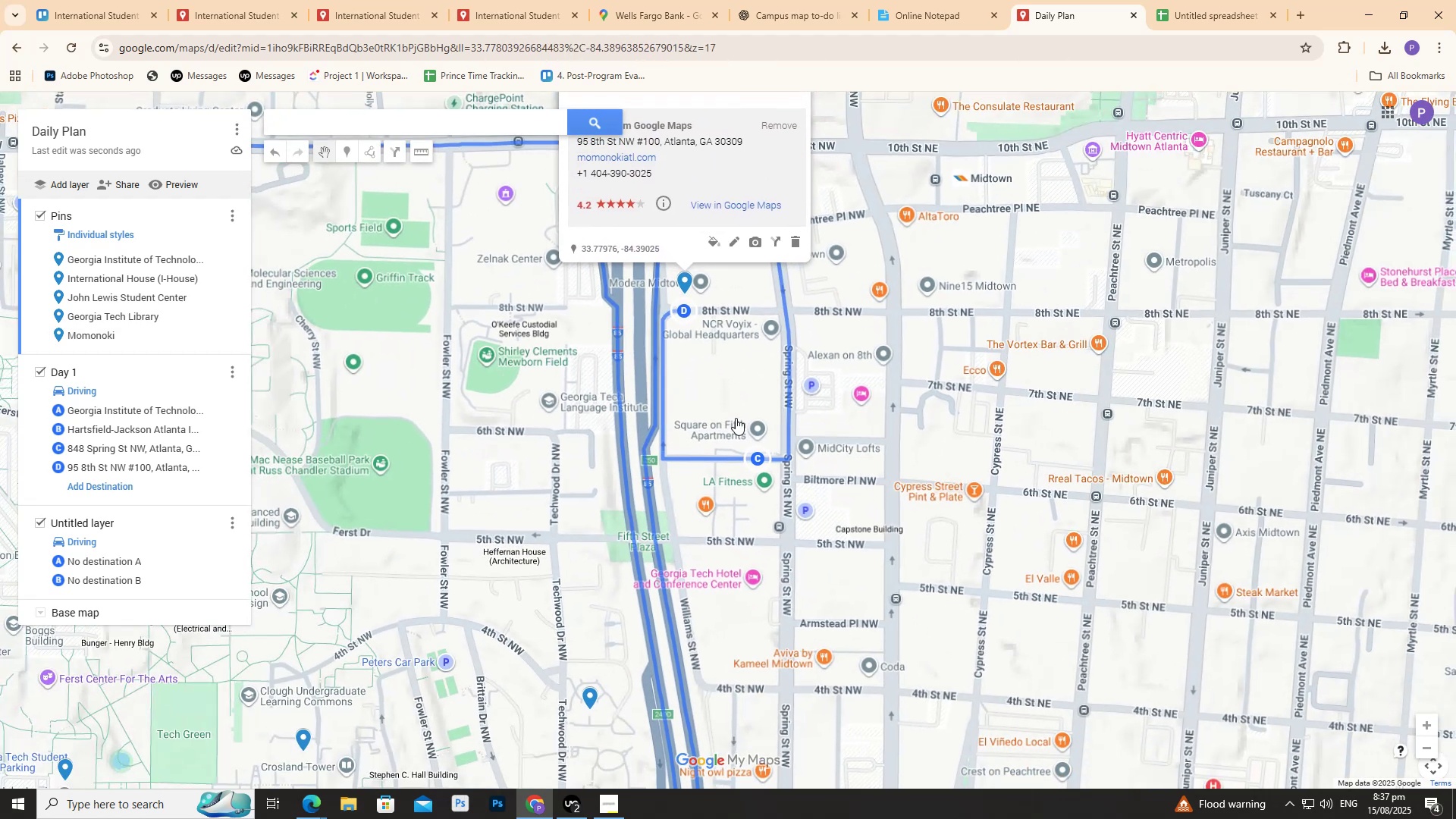 
scroll: coordinate [798, 450], scroll_direction: up, amount: 4.0
 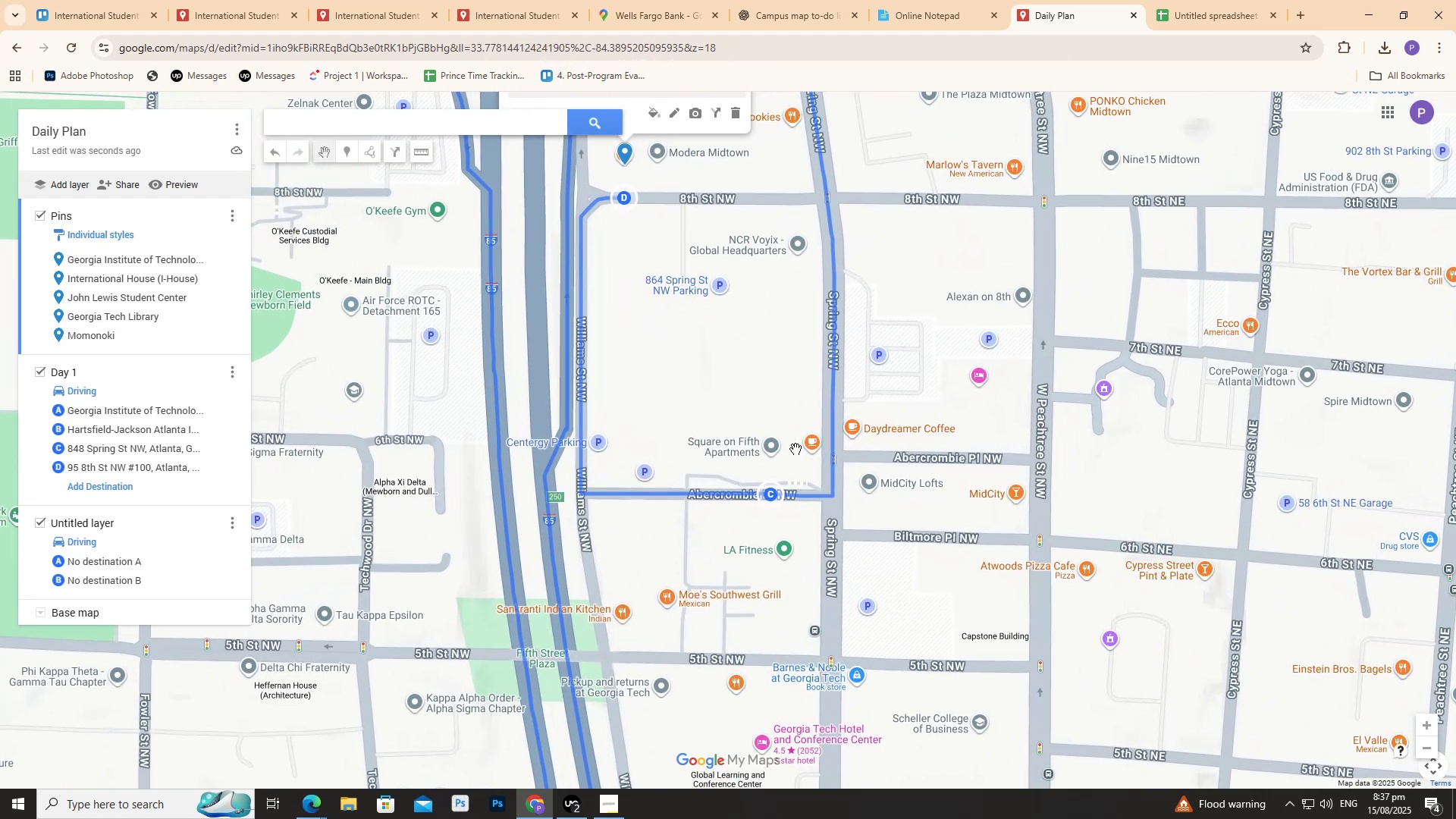 
mouse_move([793, 466])
 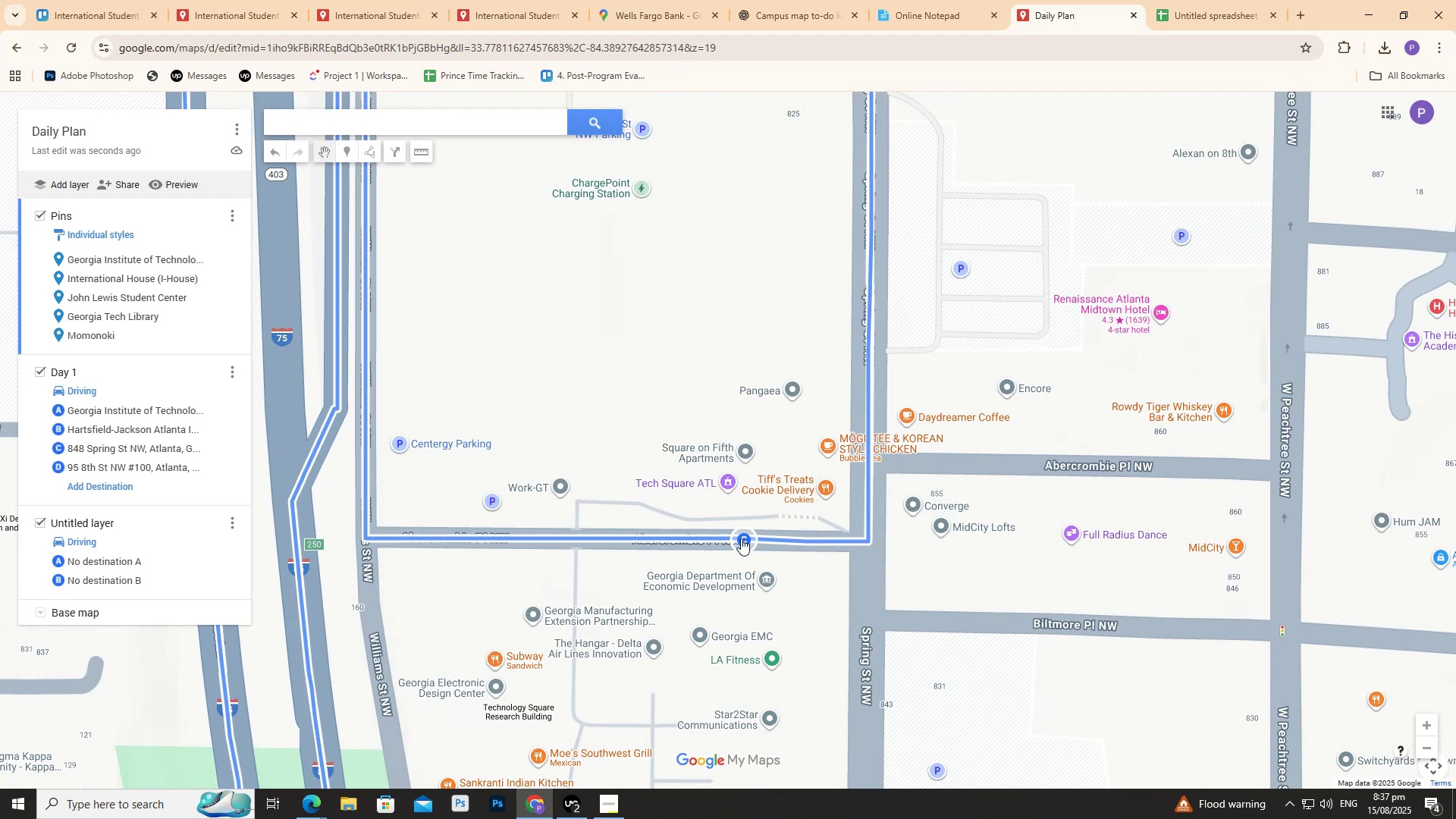 
left_click([741, 538])
 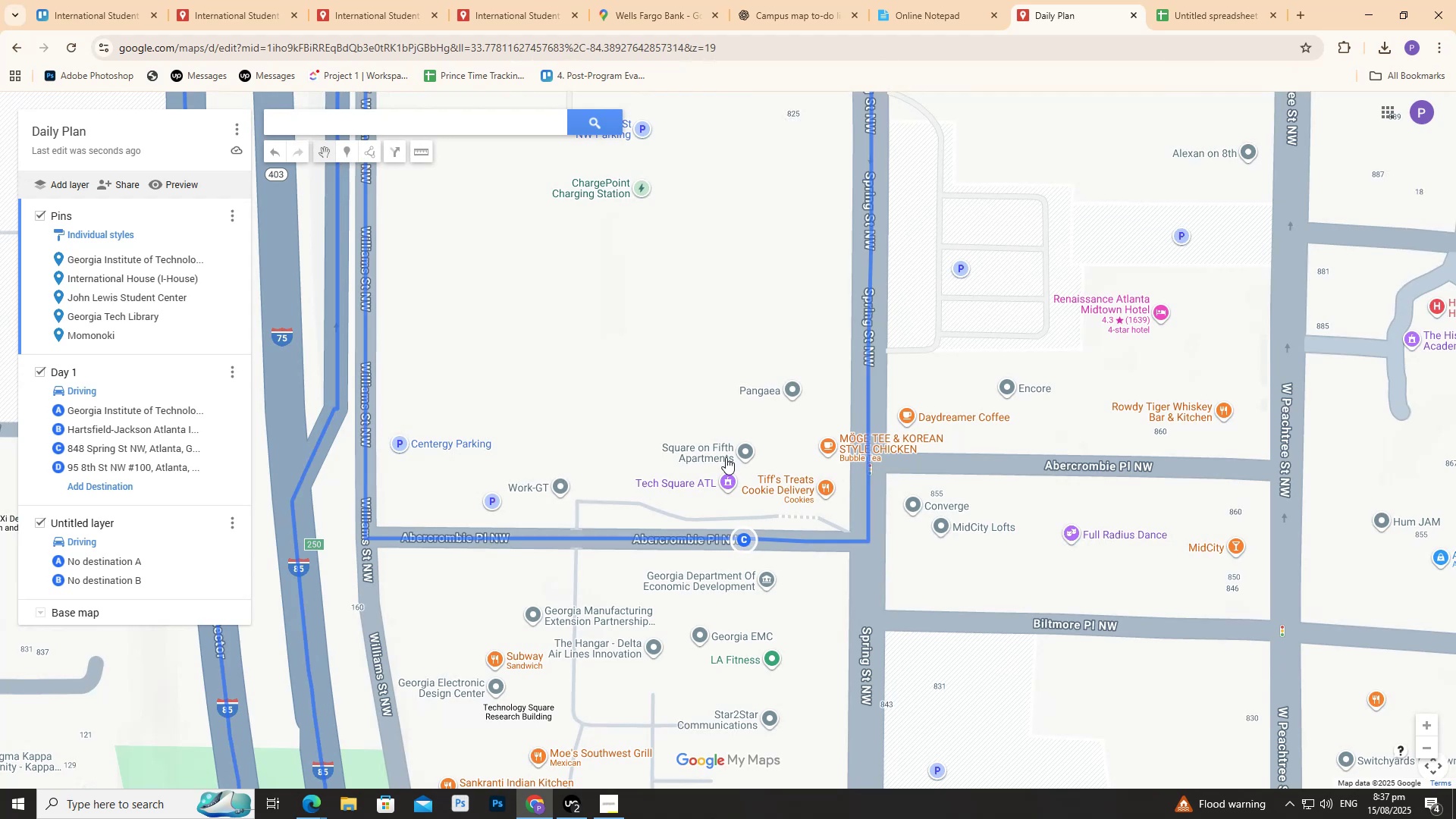 
double_click([711, 428])
 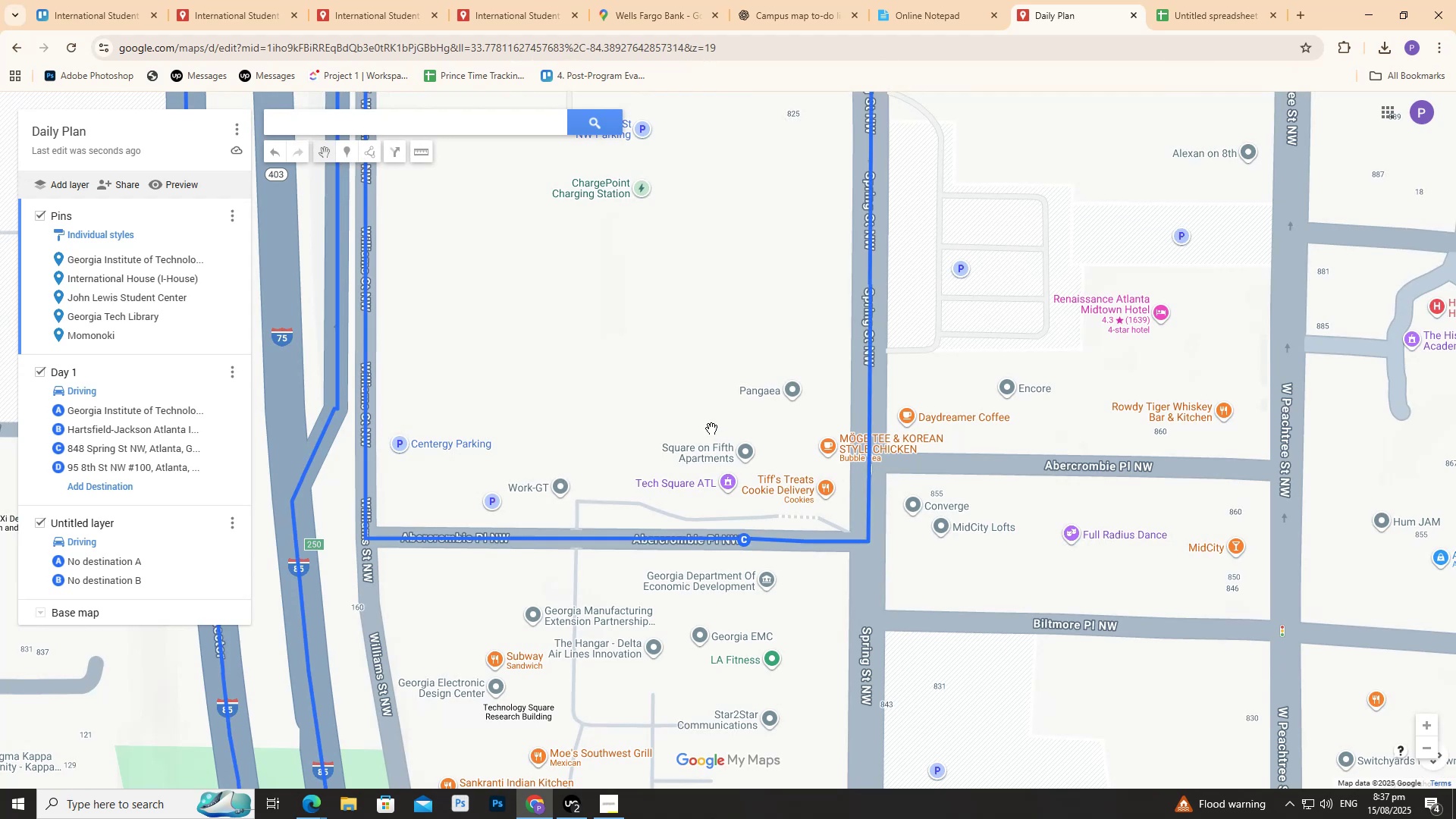 
triple_click([711, 428])
 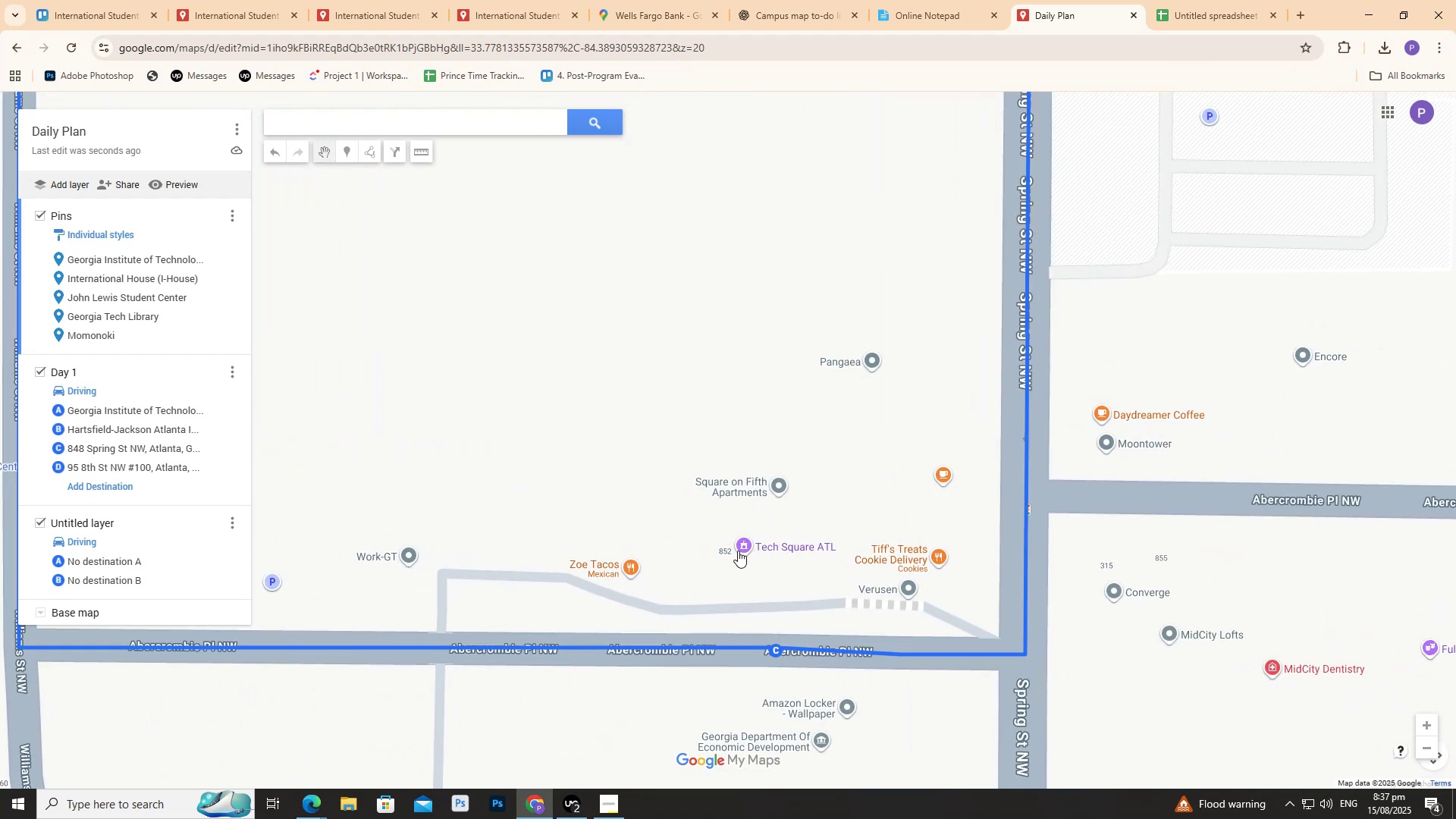 
left_click([743, 544])
 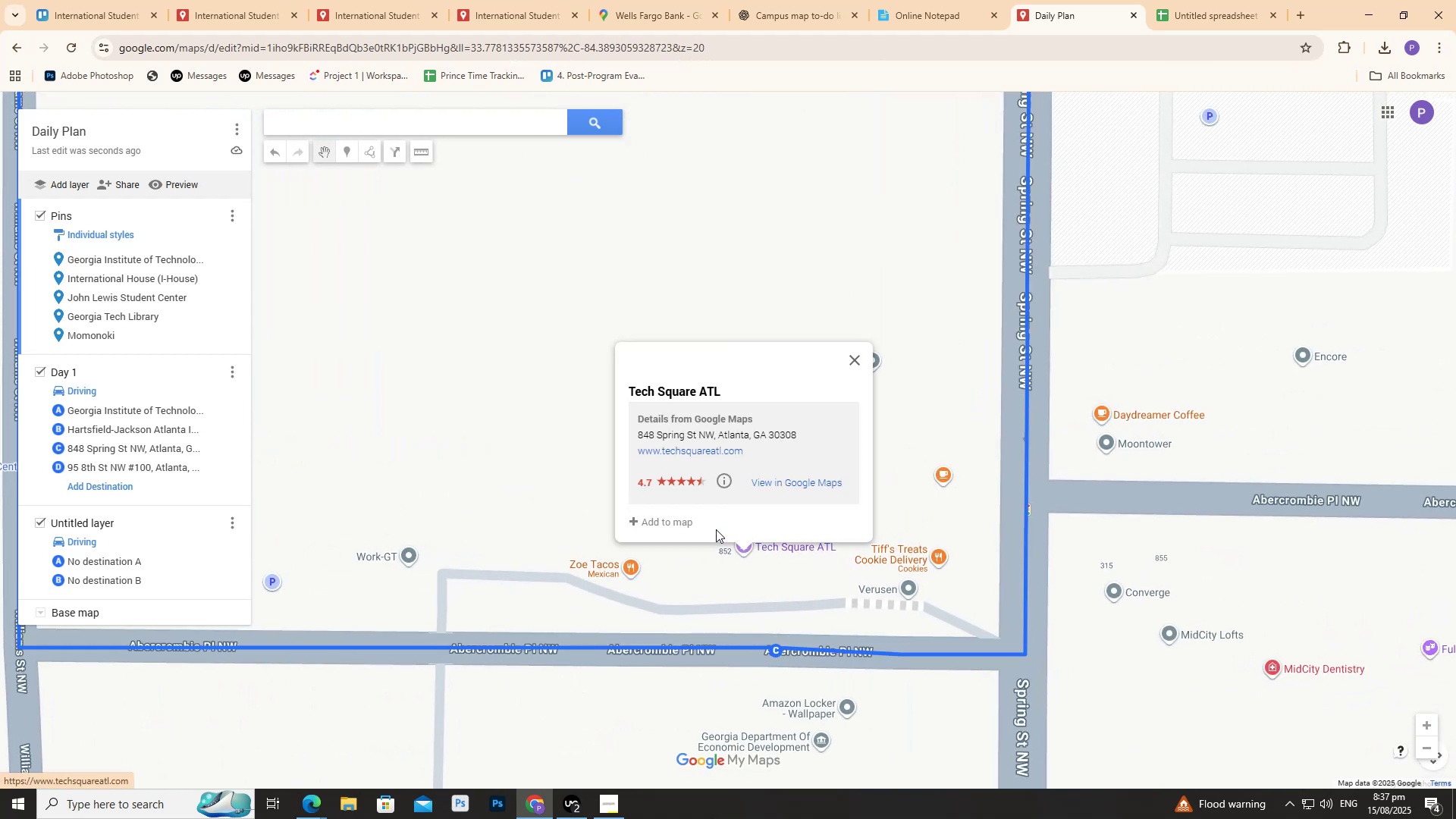 
wait(5.44)
 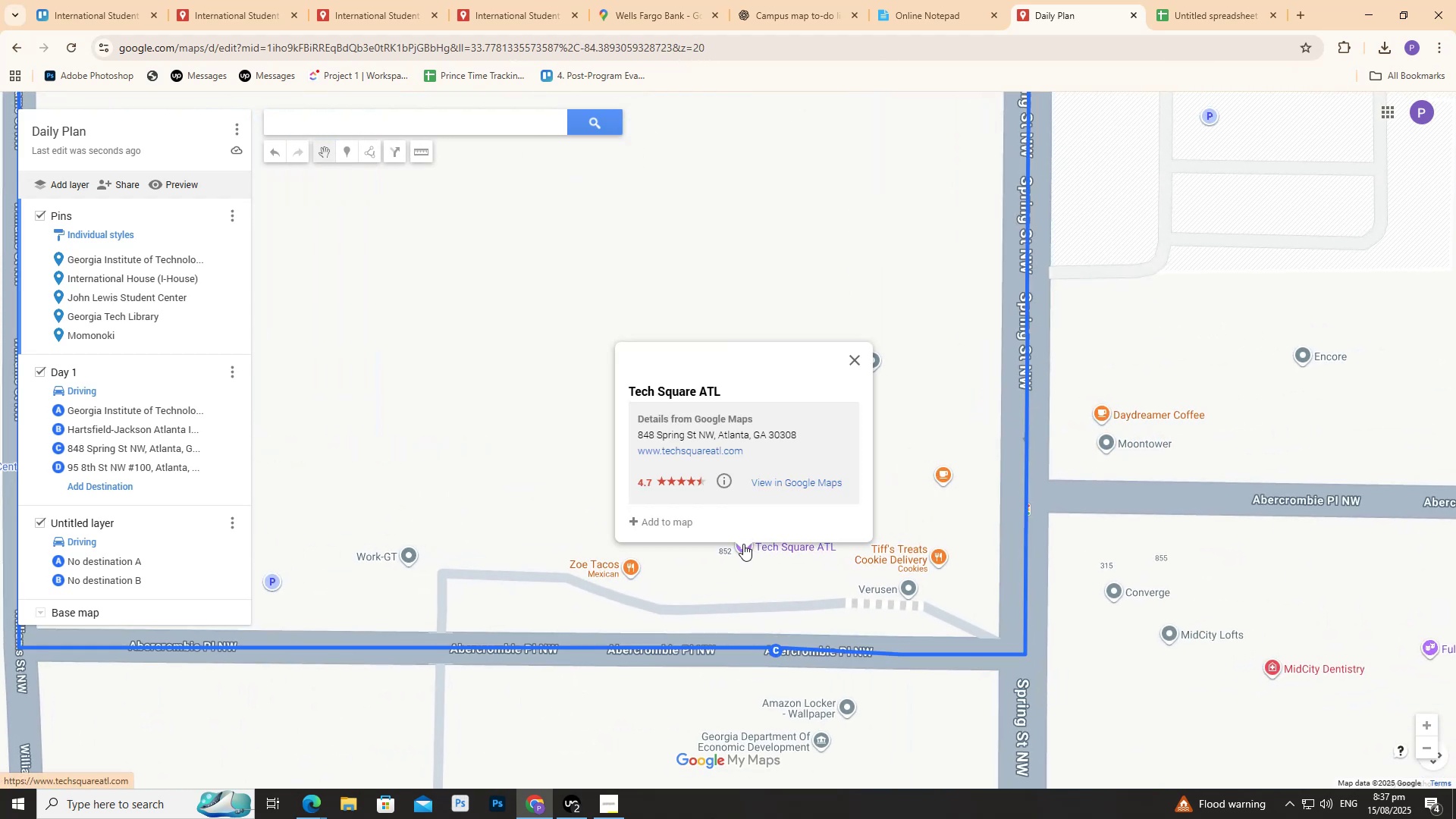 
left_click([676, 523])
 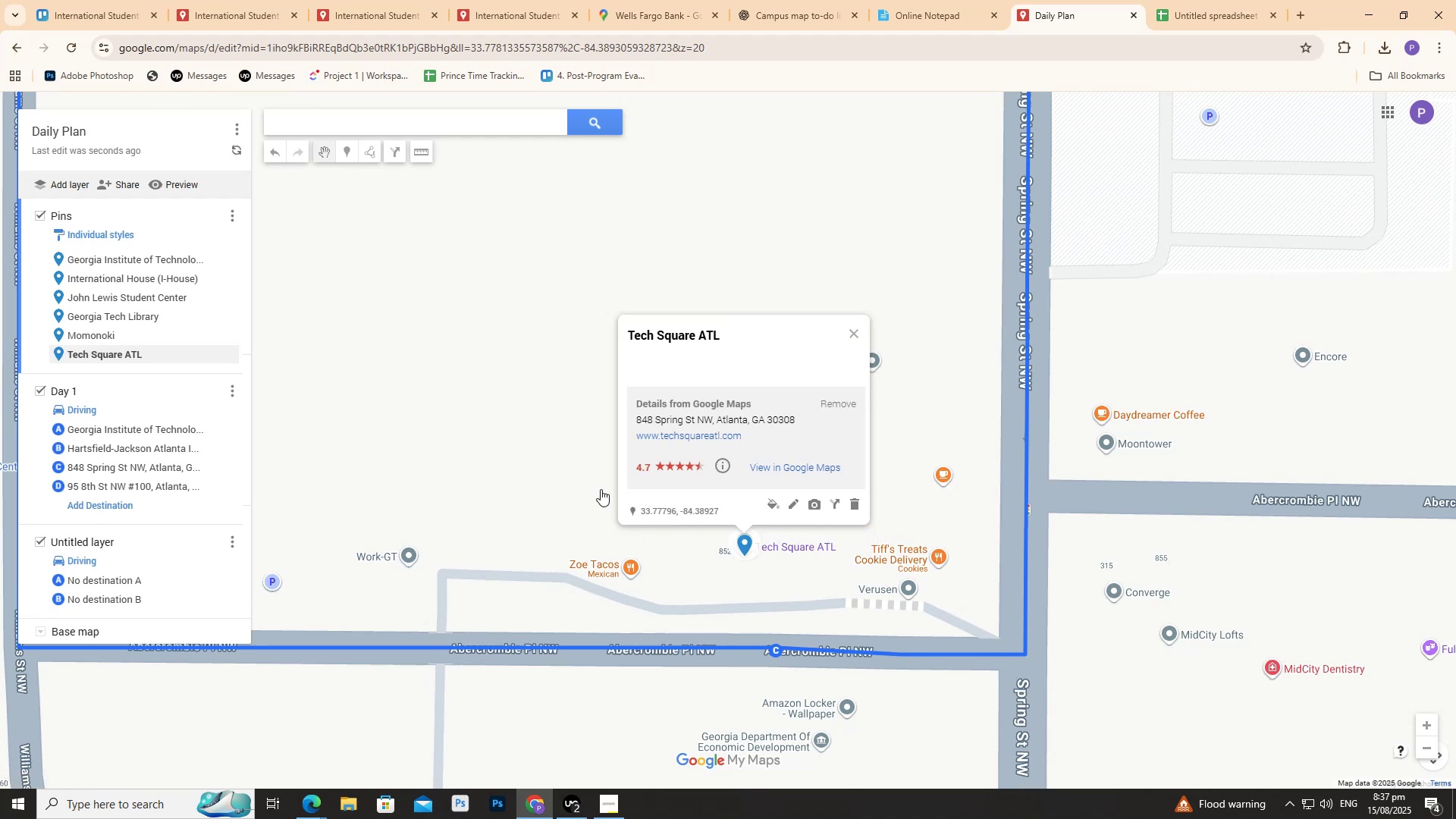 
left_click([533, 443])
 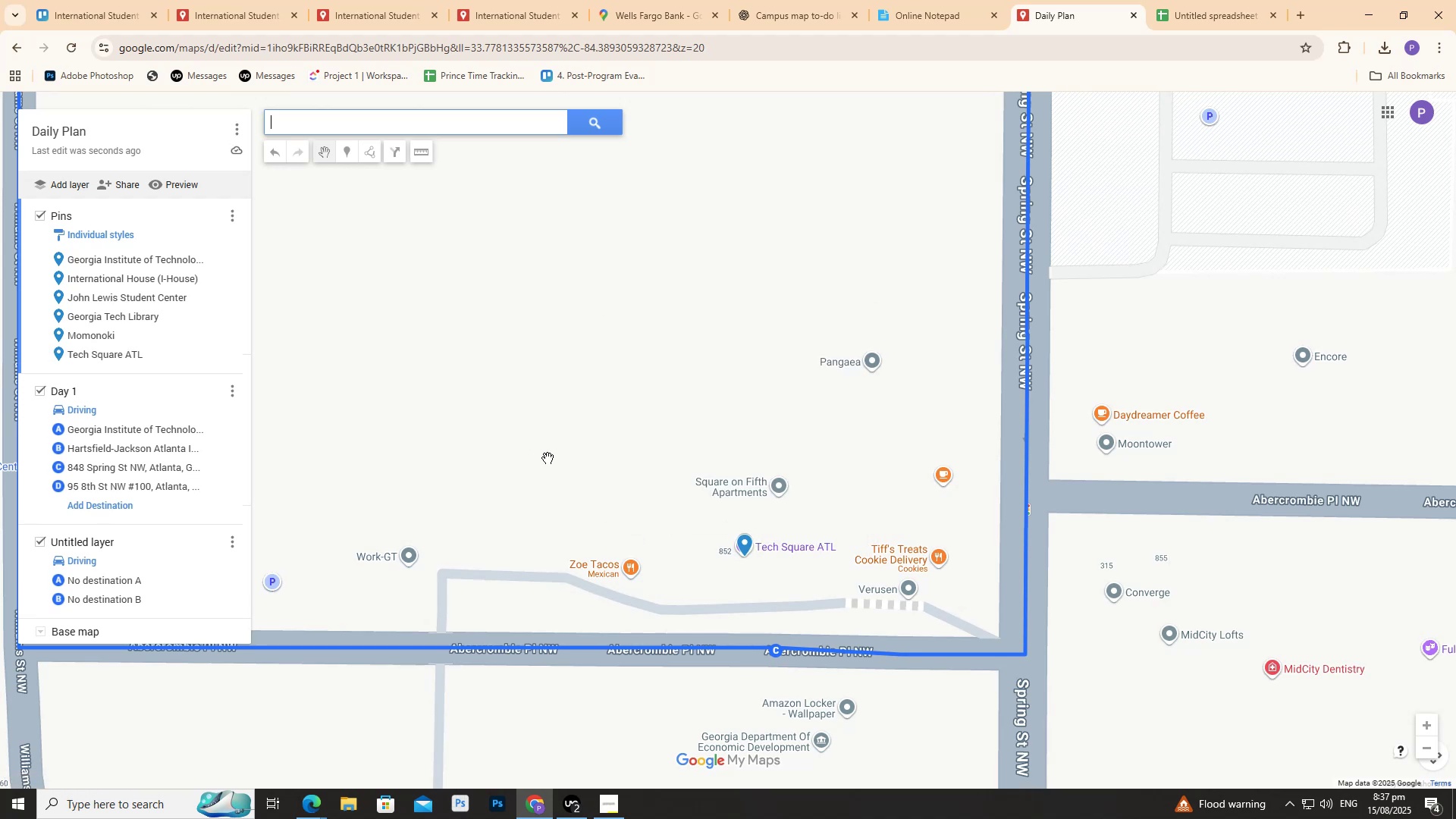 
scroll: coordinate [551, 484], scroll_direction: down, amount: 13.0
 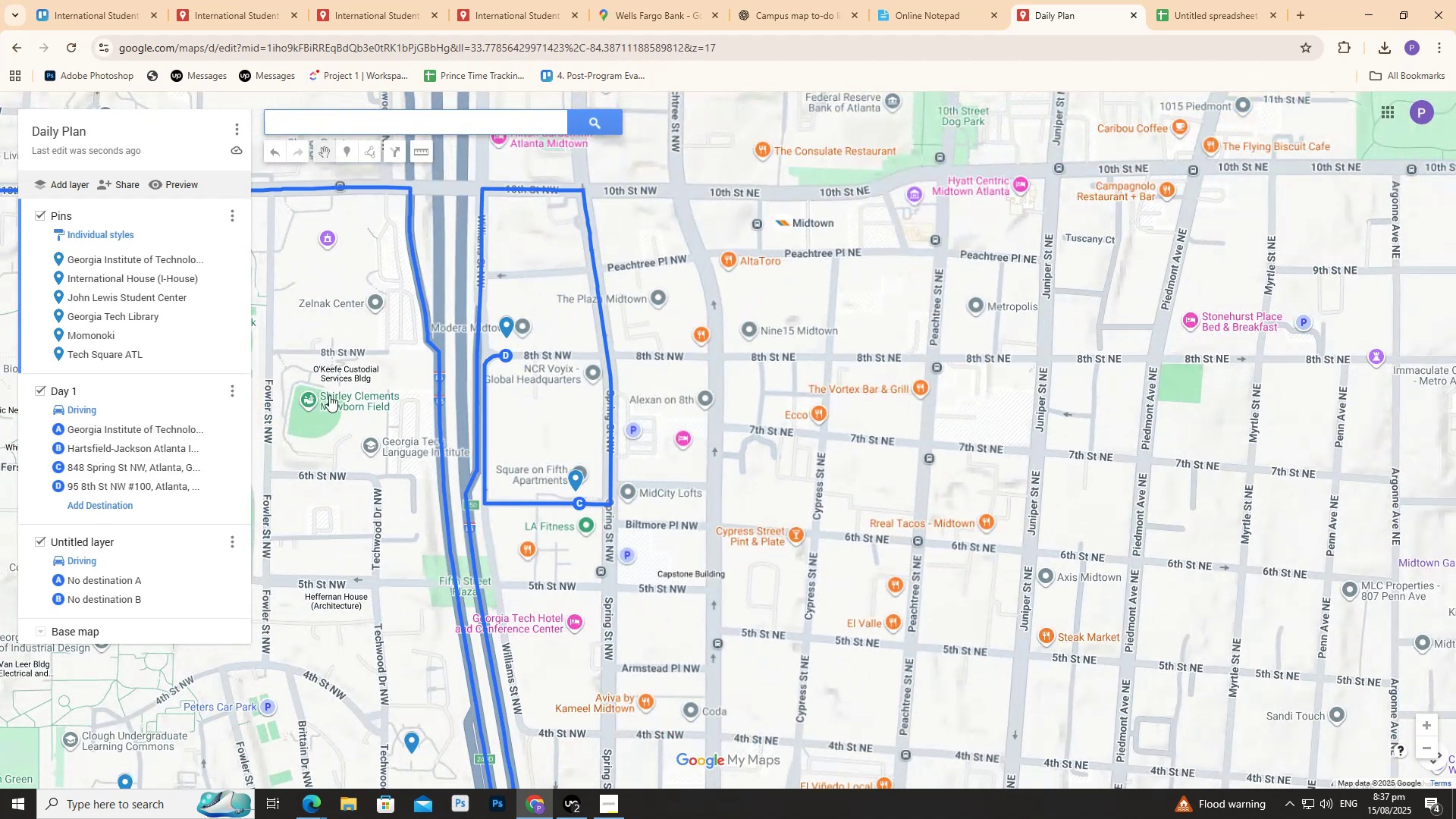 
scroll: coordinate [559, 551], scroll_direction: up, amount: 3.0
 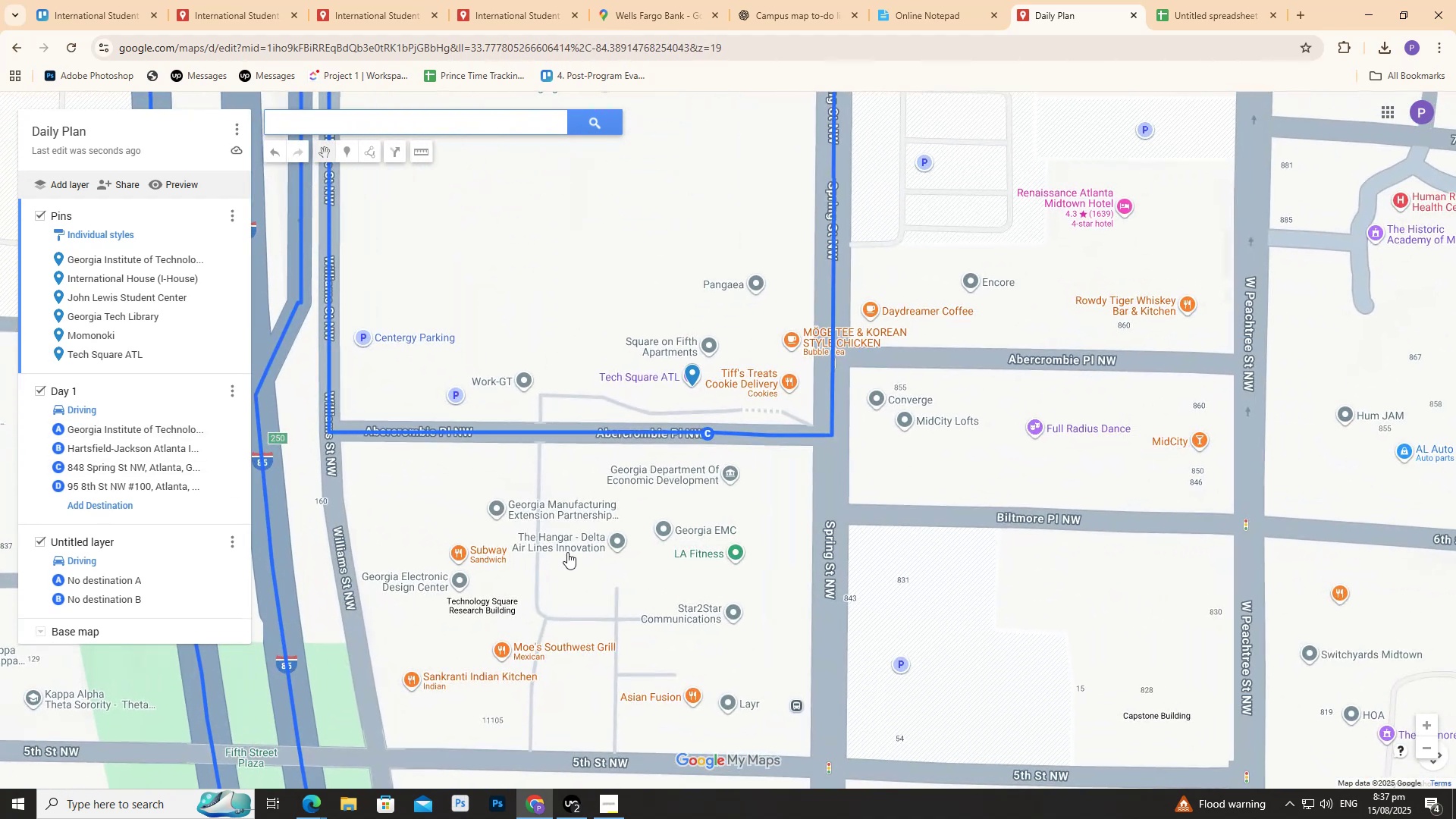 
scroll: coordinate [549, 547], scroll_direction: down, amount: 1.0
 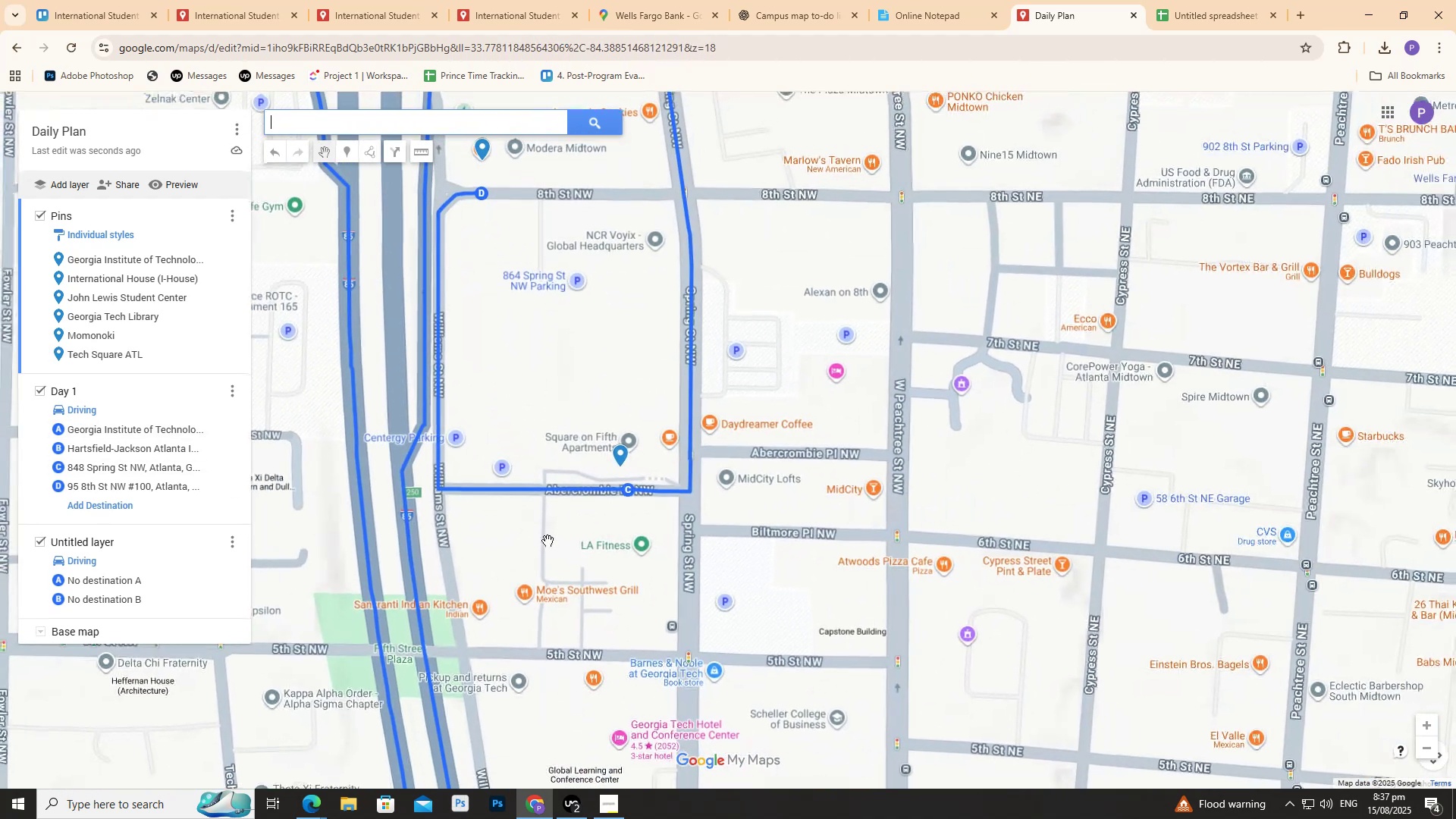 
scroll: coordinate [548, 537], scroll_direction: up, amount: 1.0
 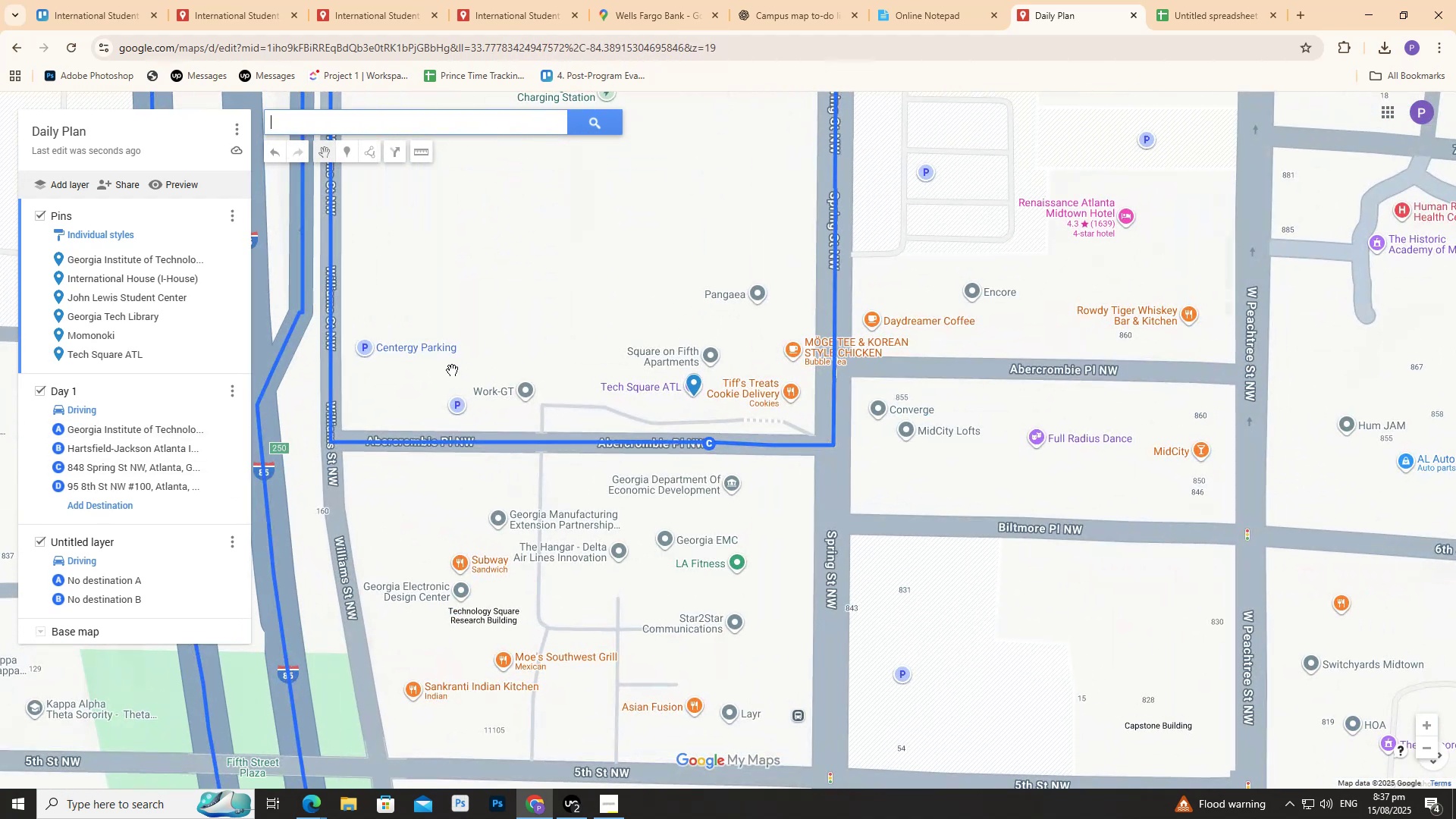 
left_click_drag(start_coordinate=[449, 315], to_coordinate=[489, 378])
 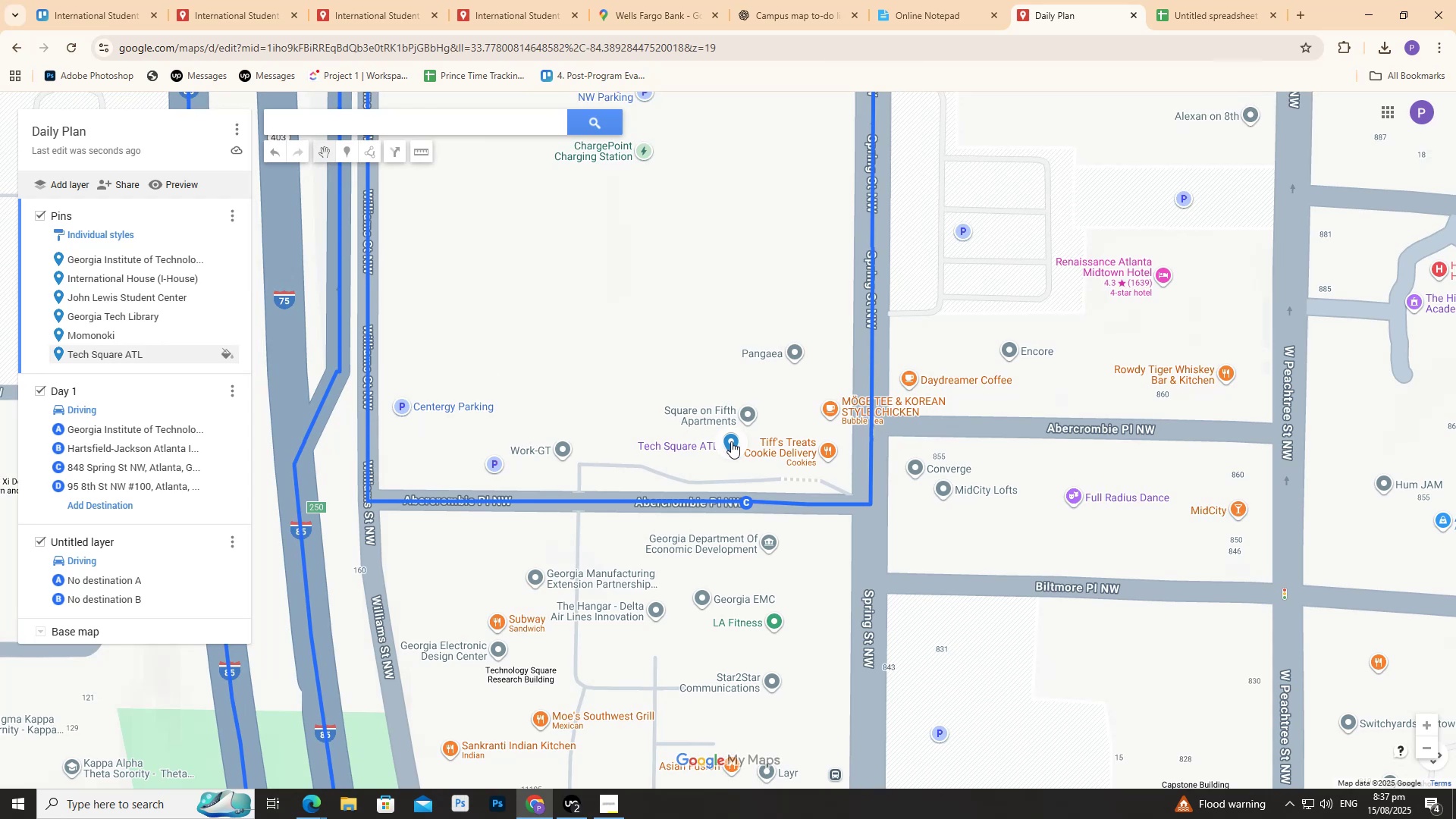 
left_click([731, 441])
 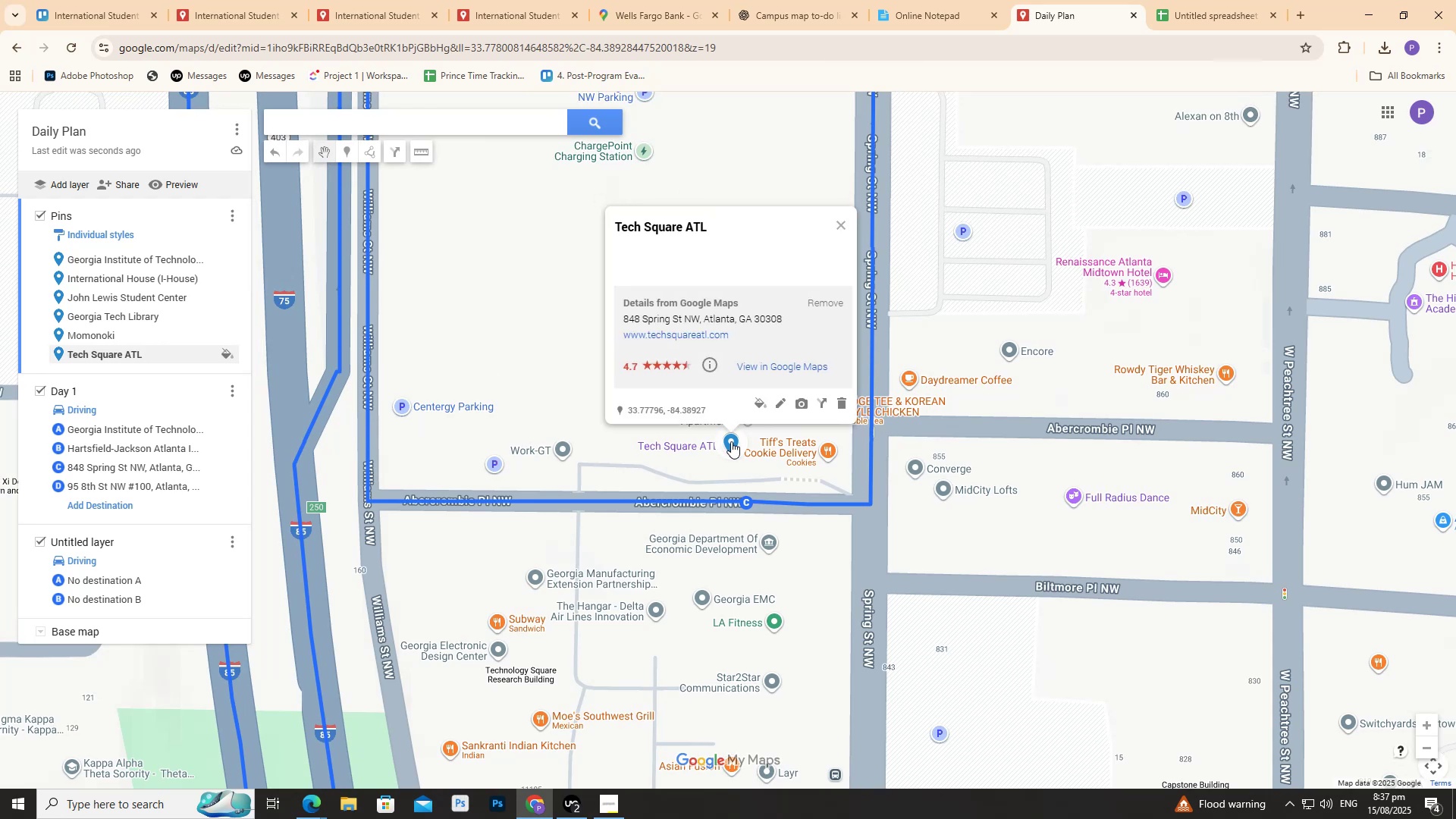 
left_click_drag(start_coordinate=[731, 441], to_coordinate=[734, 438])
 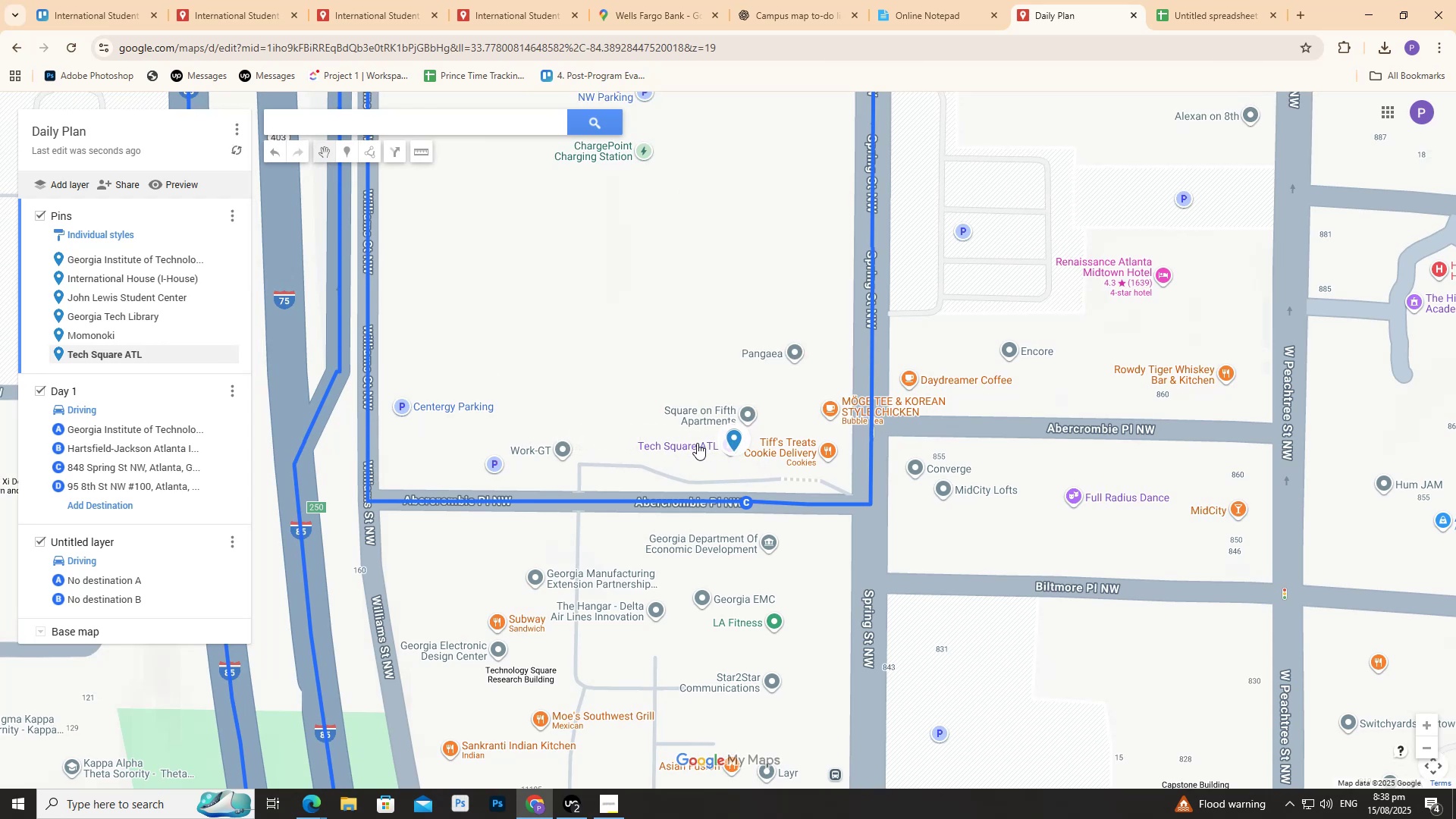 
left_click([697, 443])
 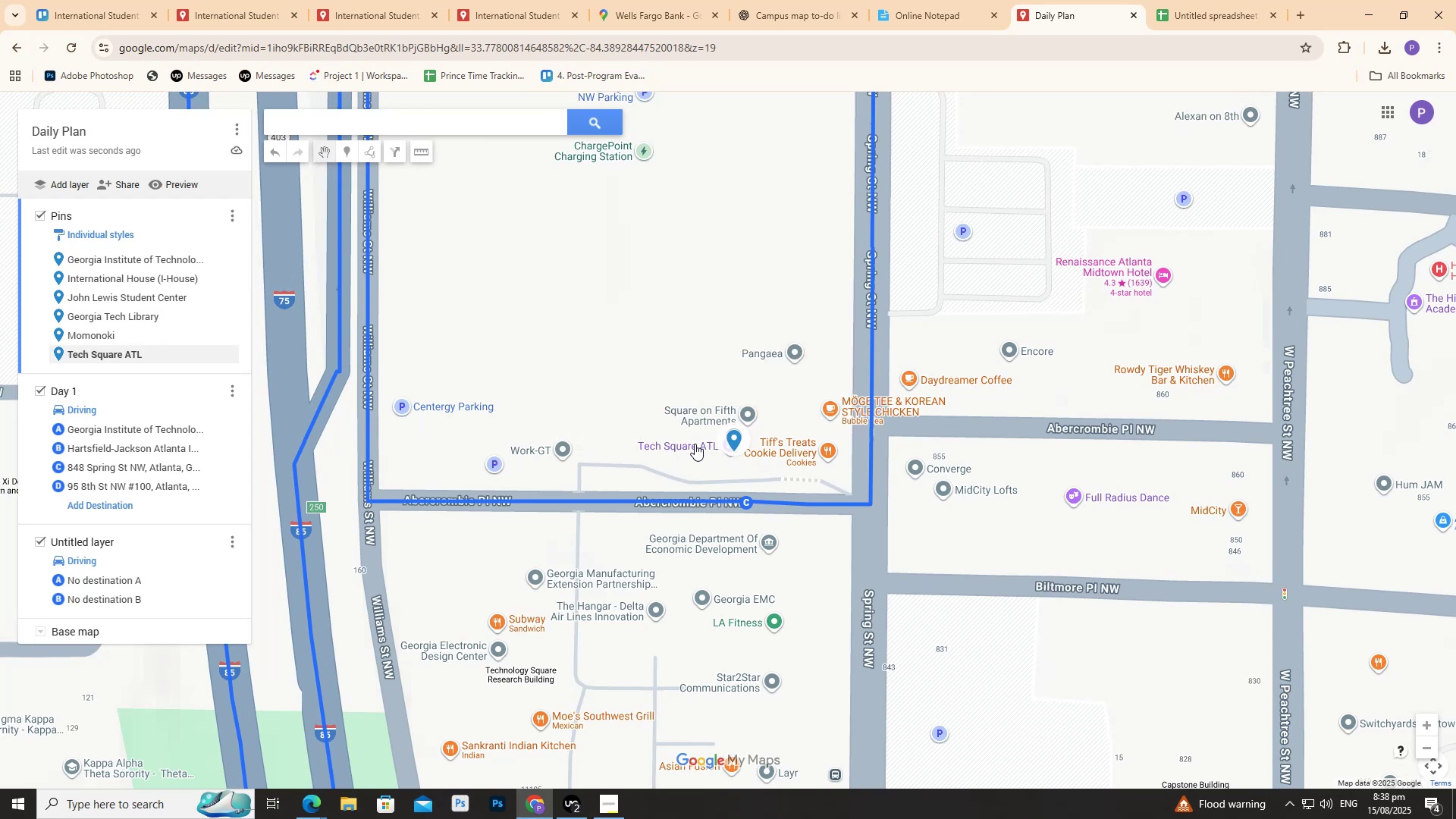 
mouse_move([676, 435])
 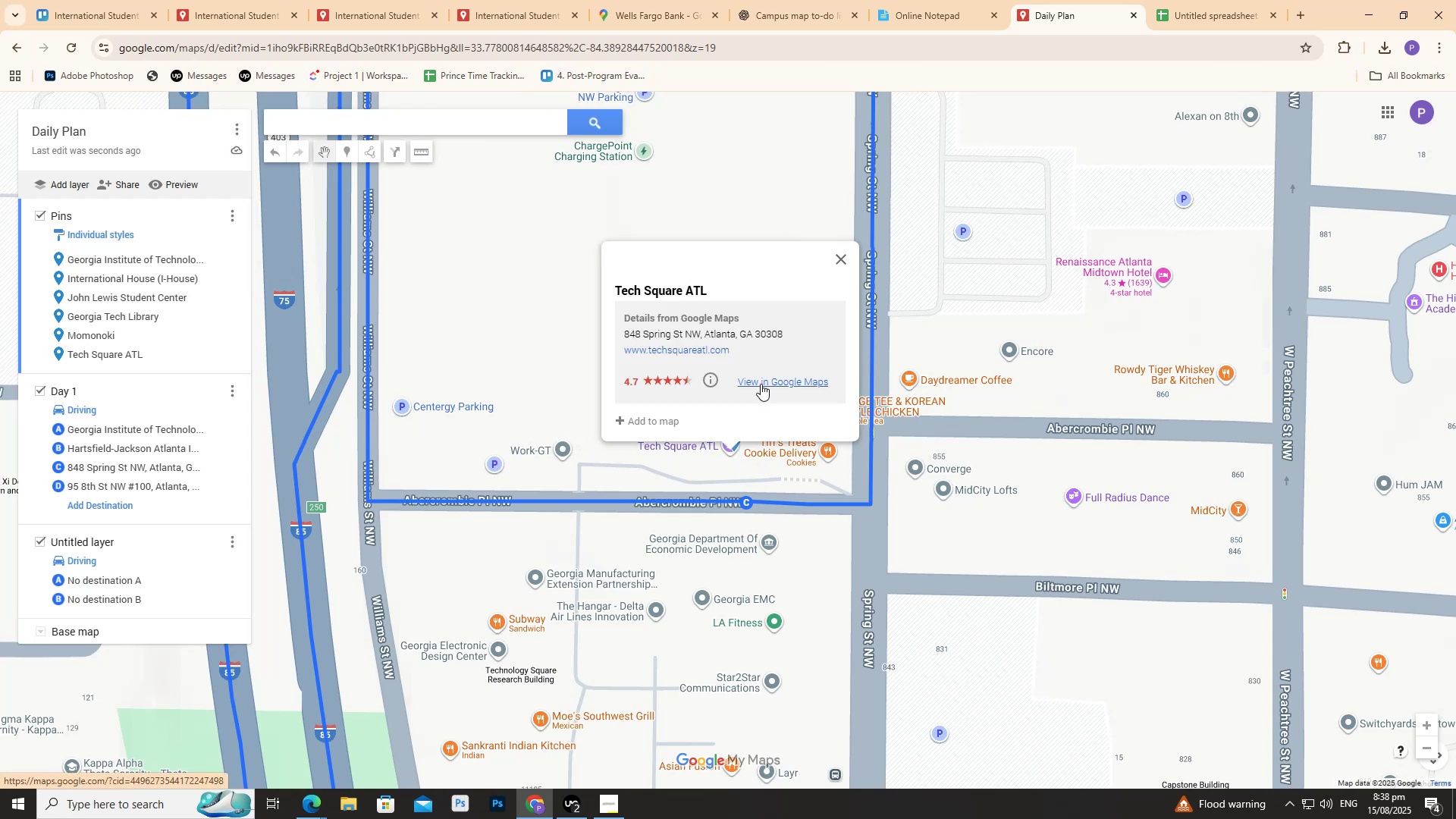 
left_click([761, 383])
 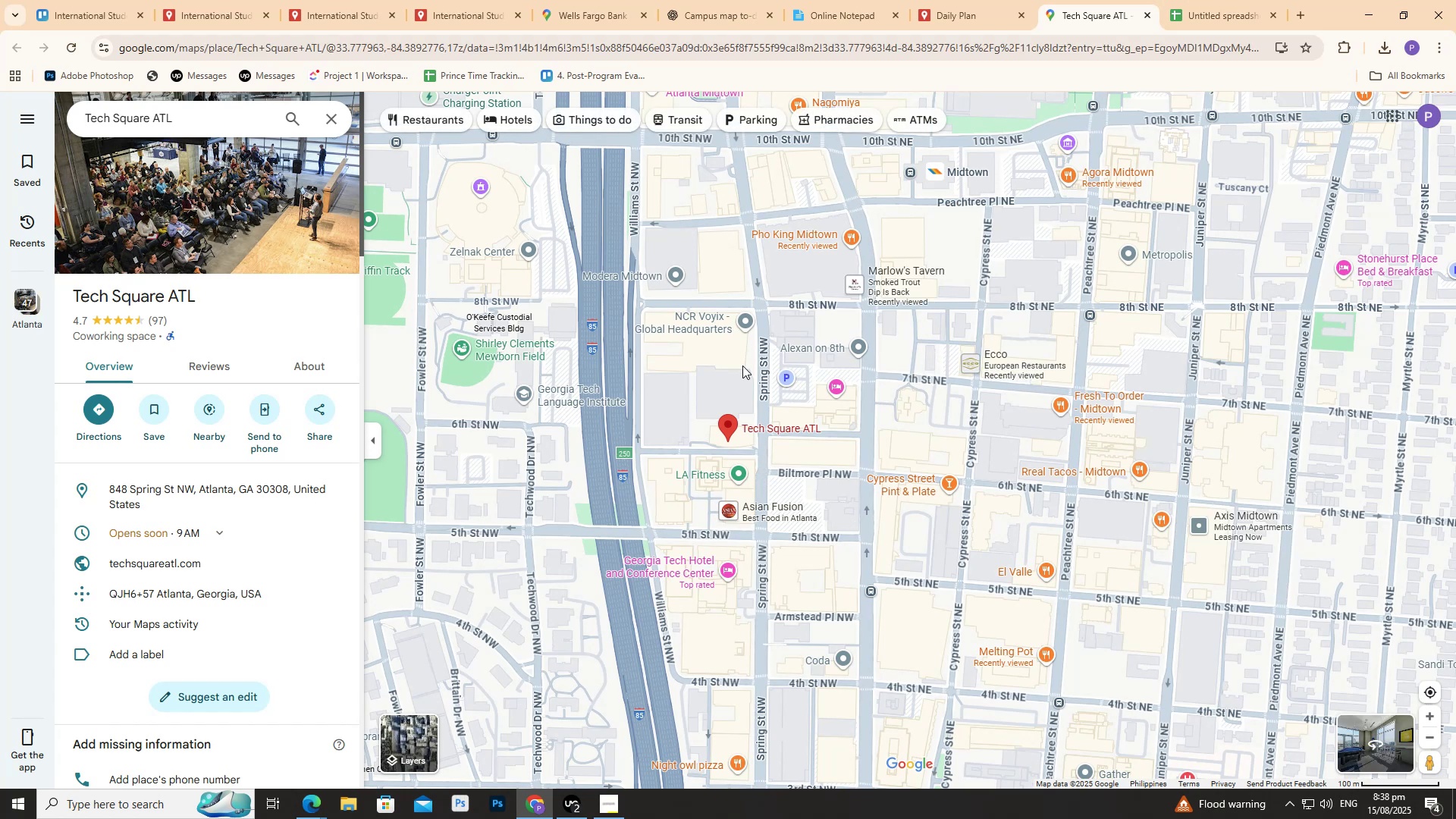 
wait(7.24)
 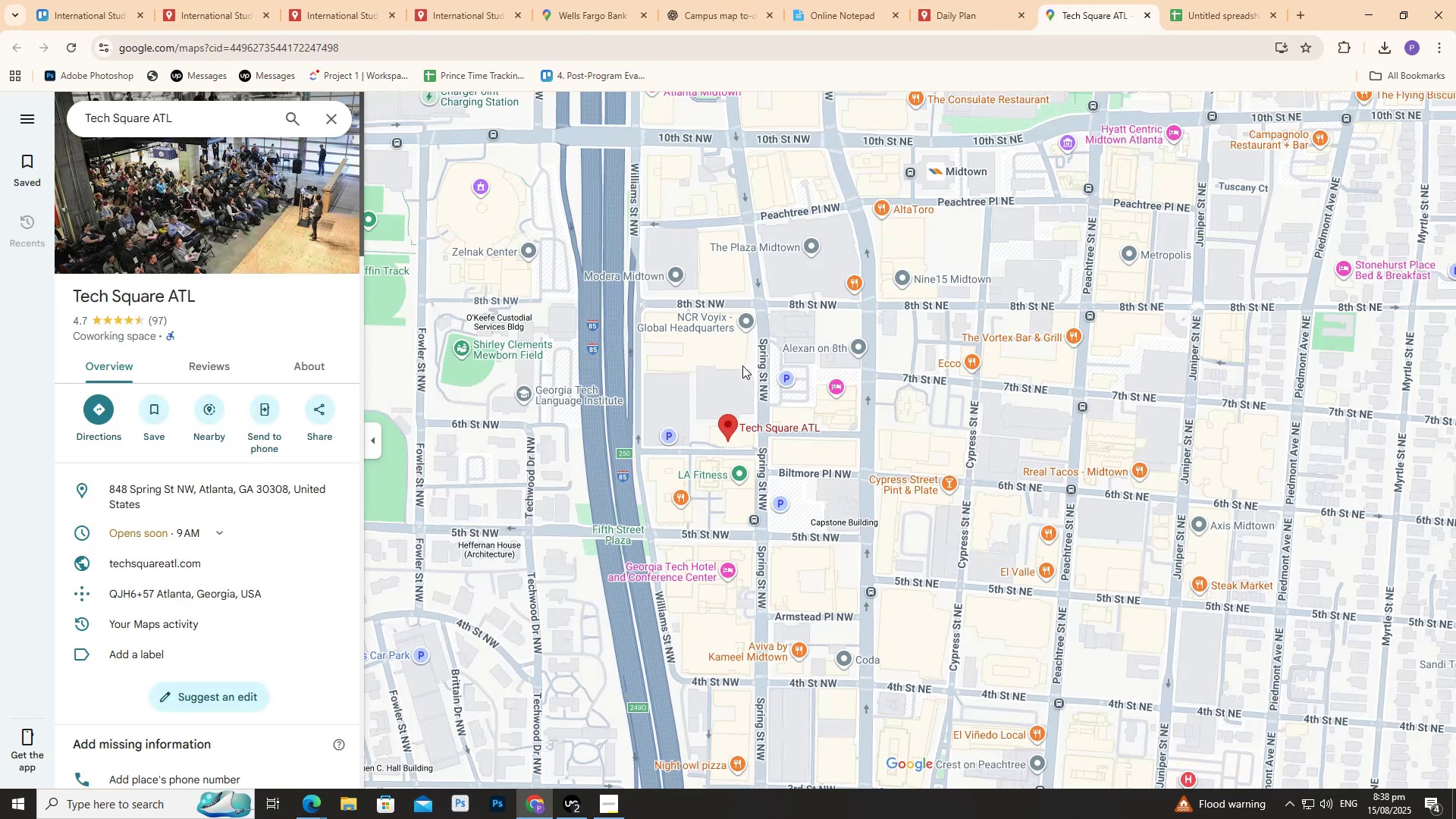 
scroll: coordinate [755, 353], scroll_direction: up, amount: 2.0
 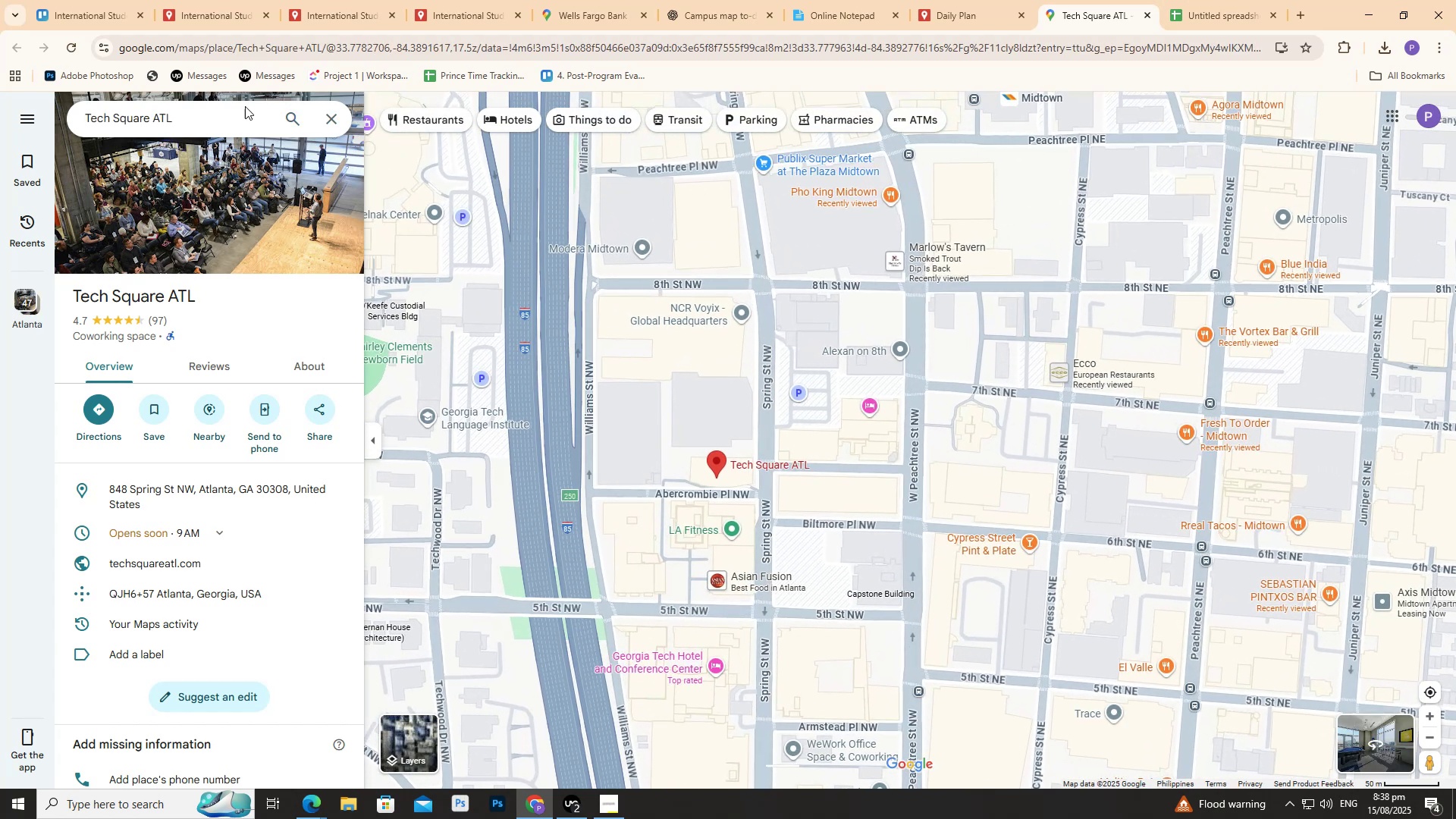 
double_click([234, 108])
 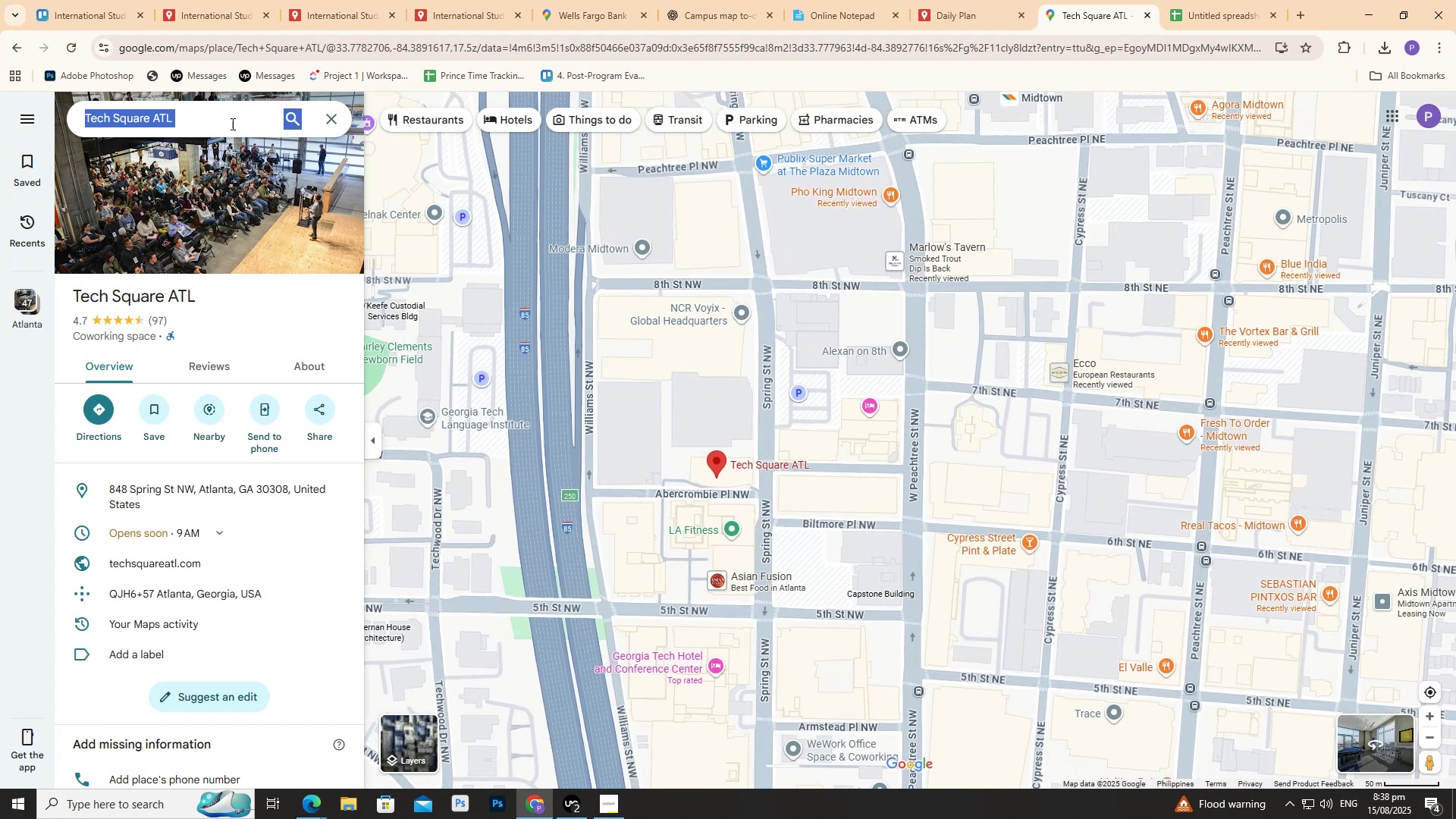 
triple_click([229, 121])
 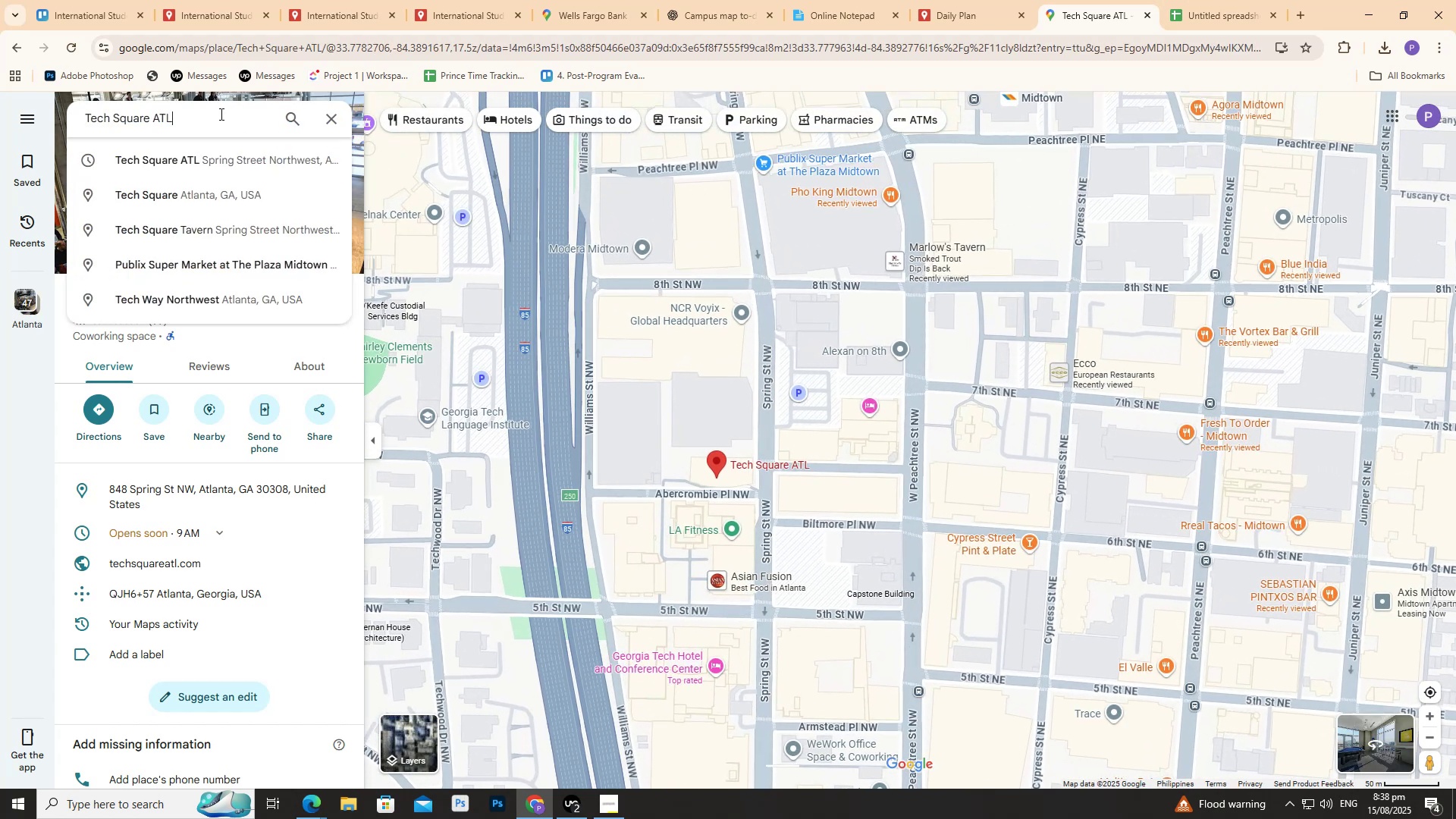 
triple_click([220, 114])
 